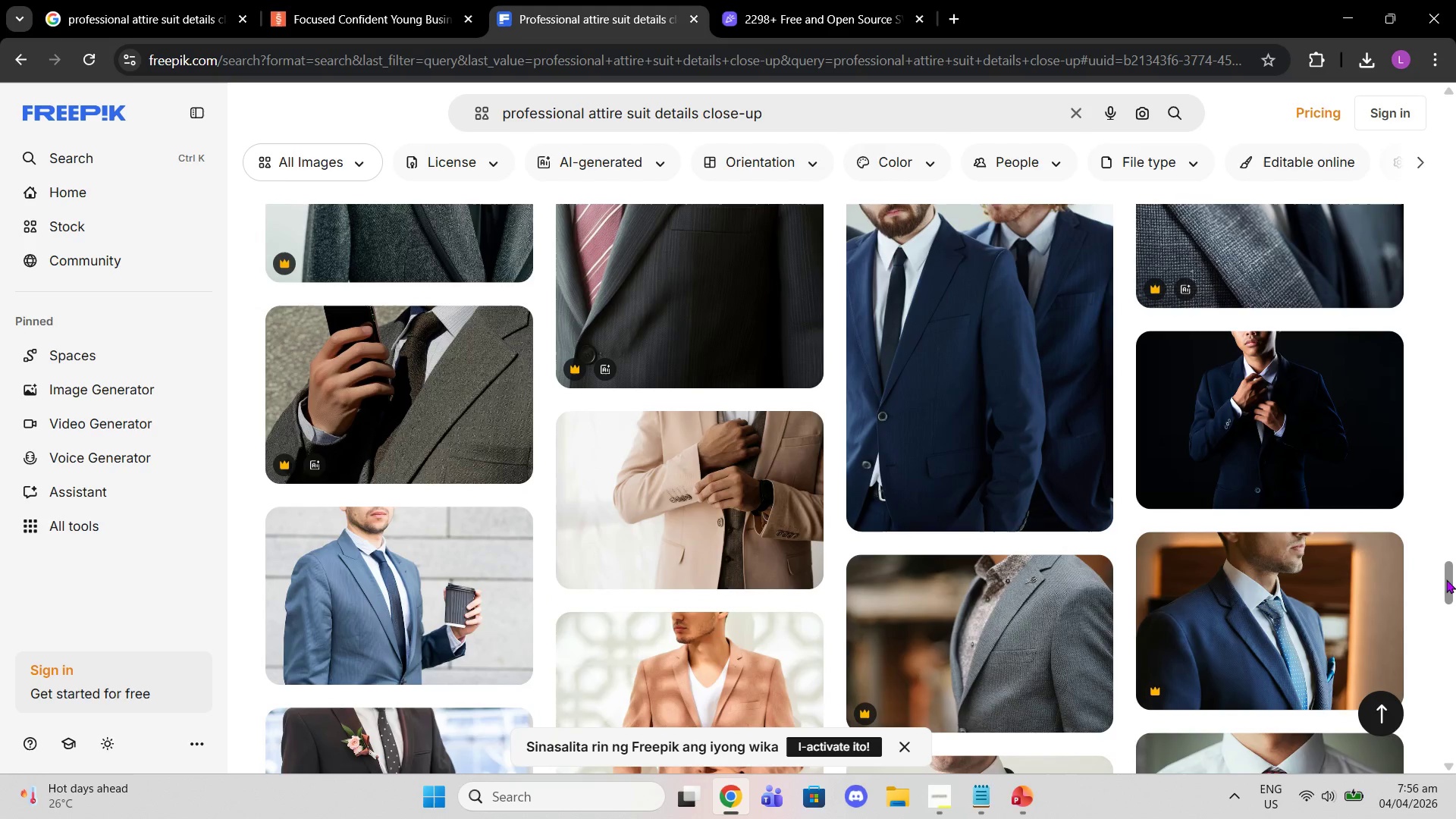 
left_click_drag(start_coordinate=[1445, 566], to_coordinate=[1423, 166])
 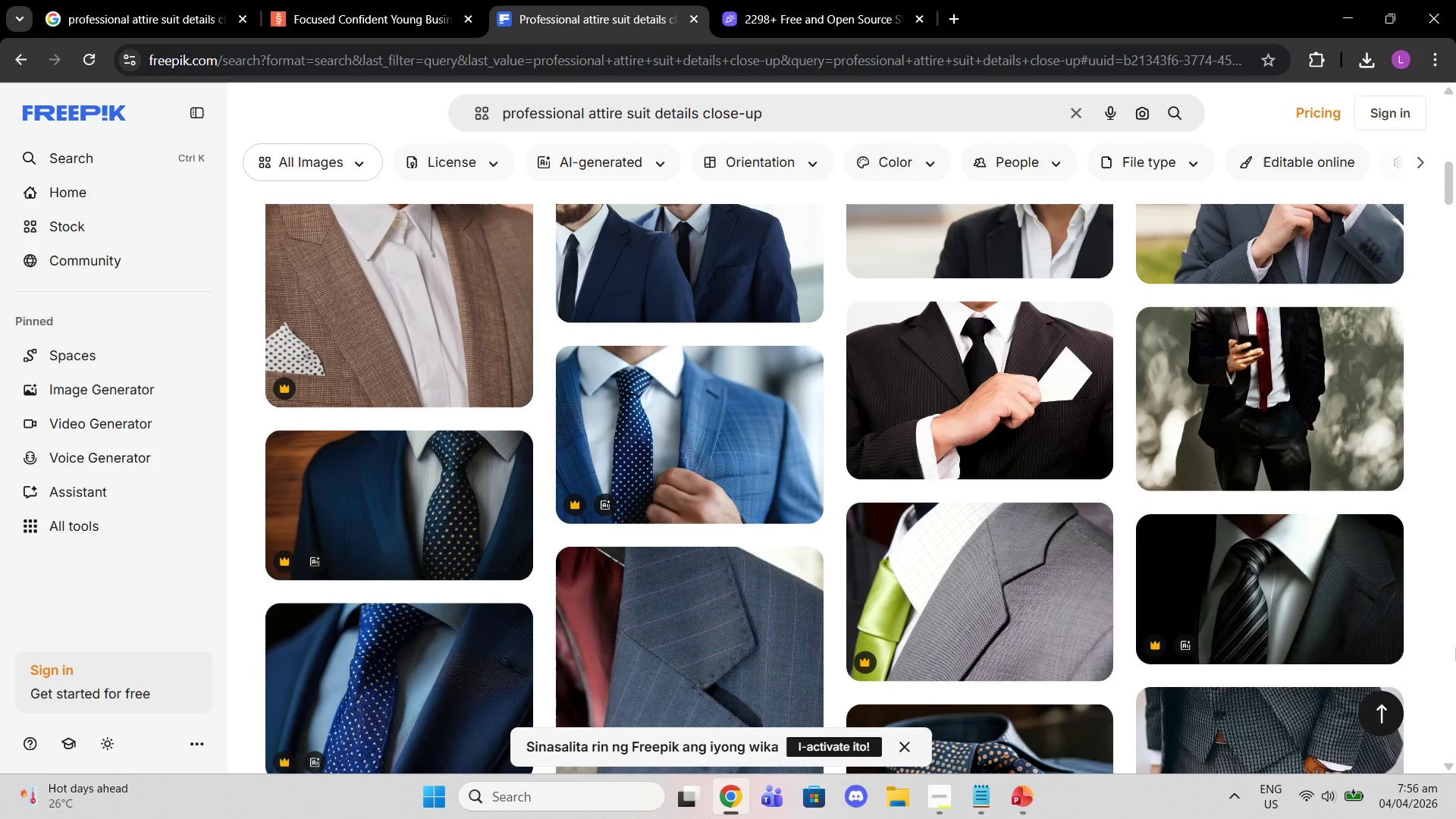 
scroll: coordinate [1076, 437], scroll_direction: up, amount: 18.0
 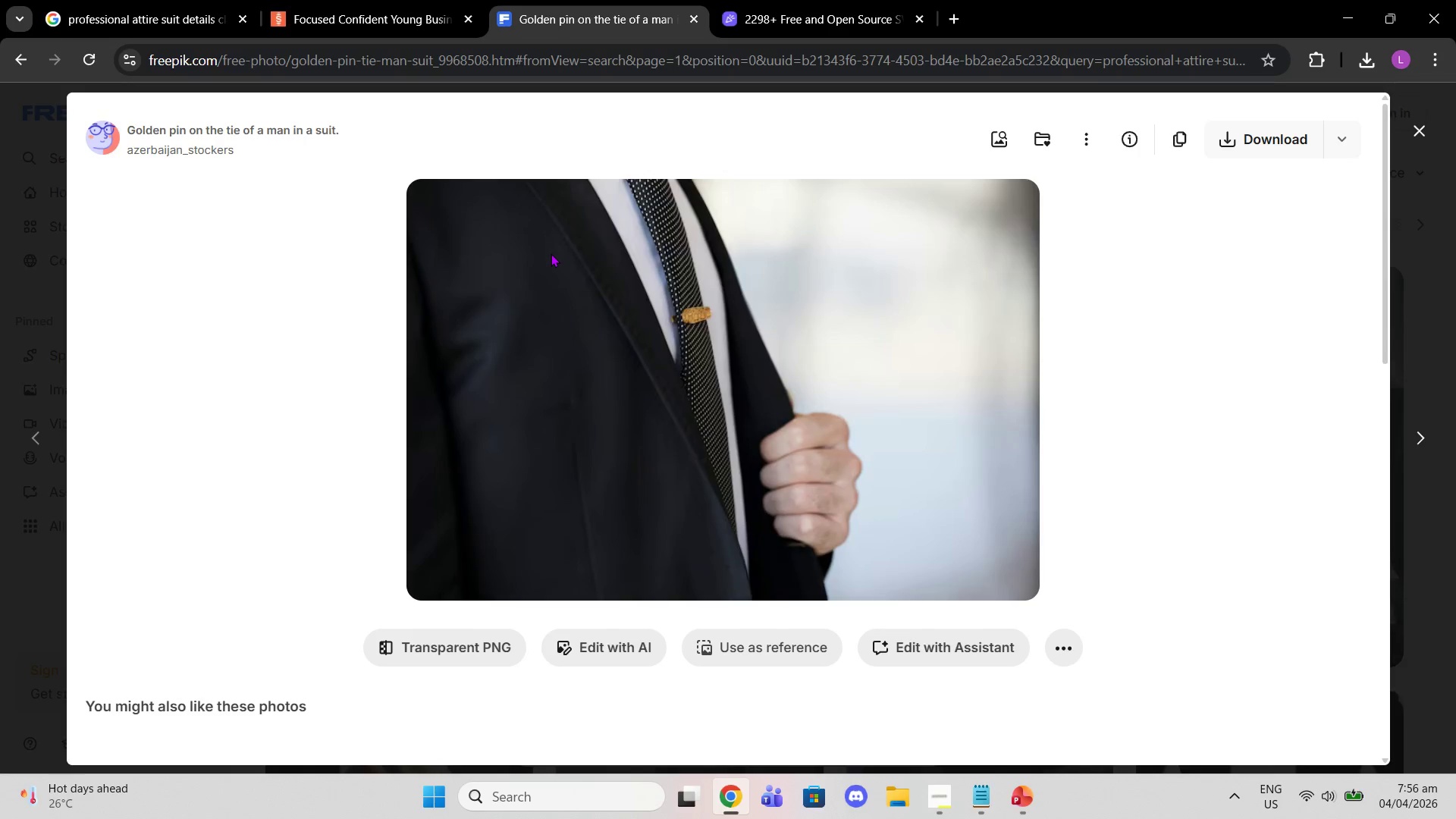 
wait(6.31)
 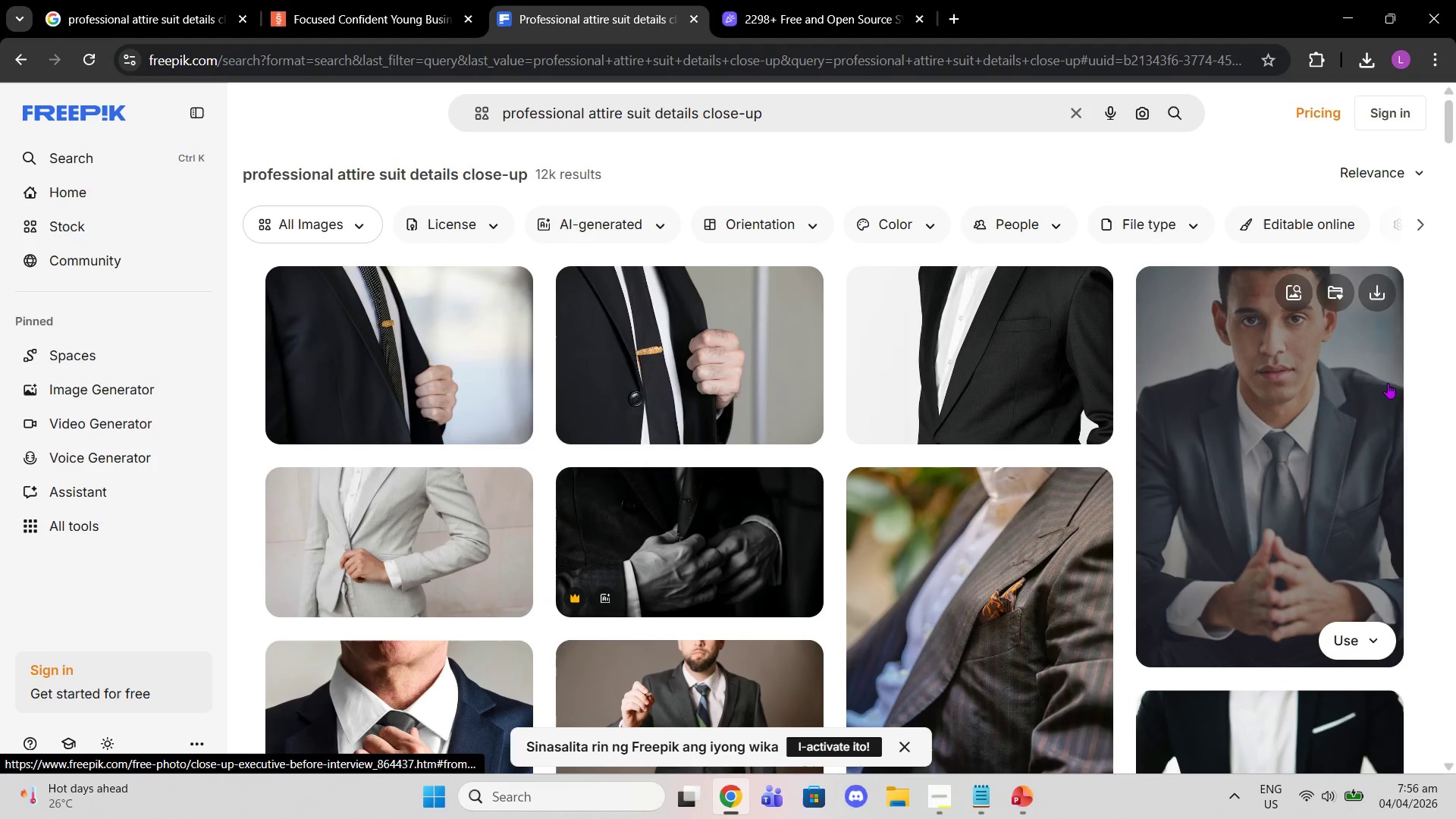 
scroll: coordinate [1097, 247], scroll_direction: down, amount: 5.0
 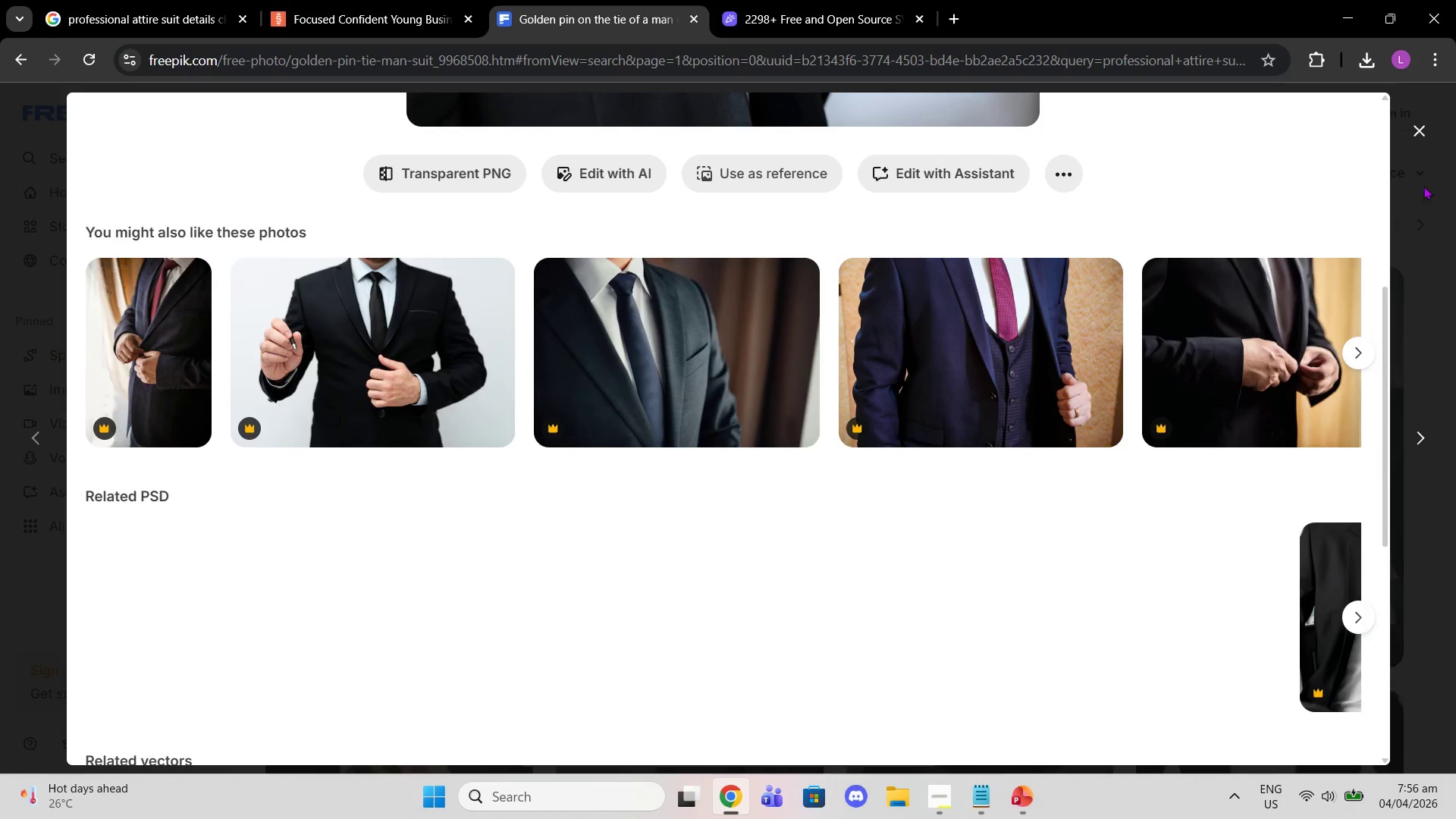 
left_click([1419, 125])
 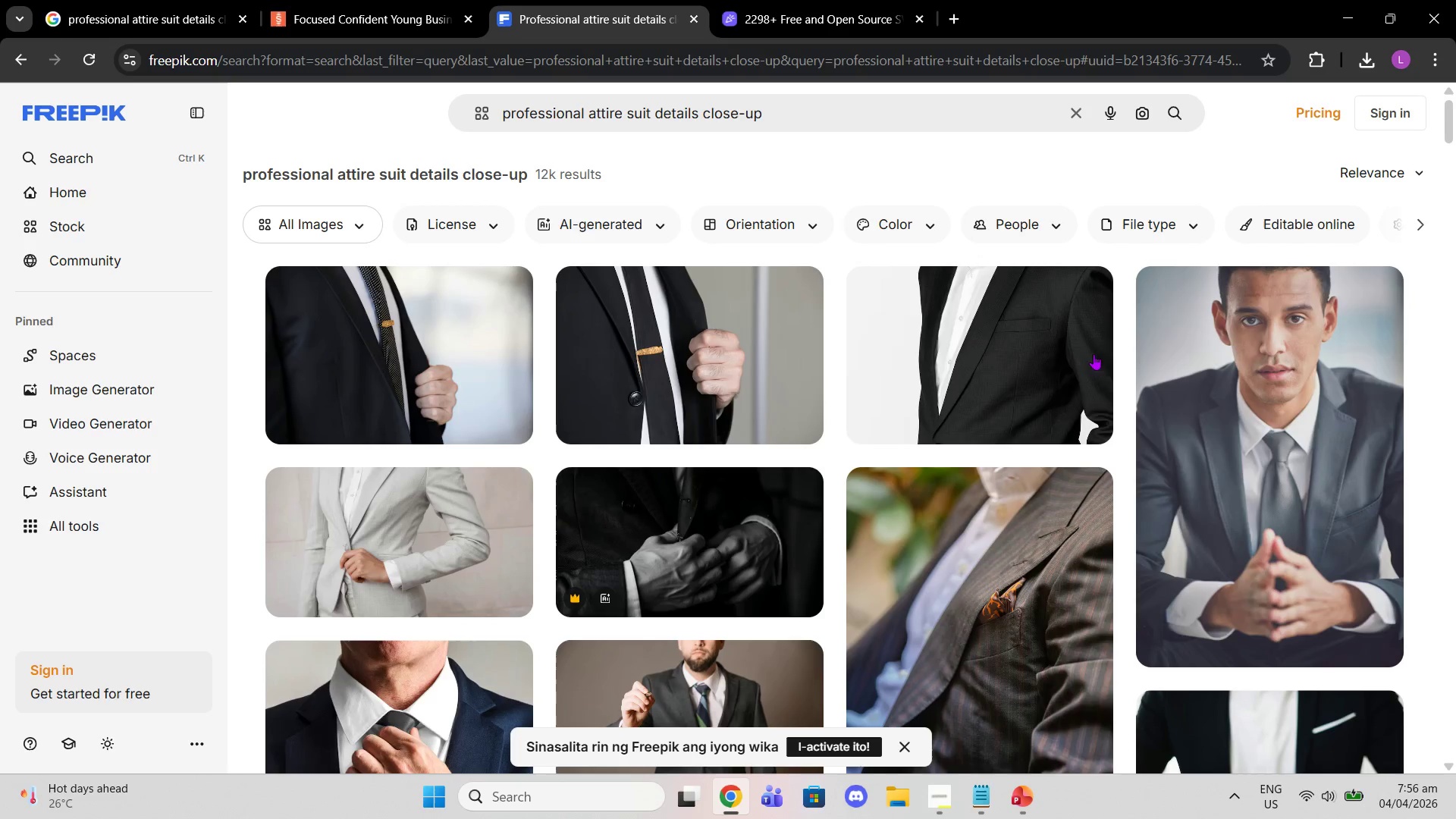 
scroll: coordinate [1273, 400], scroll_direction: down, amount: 8.0
 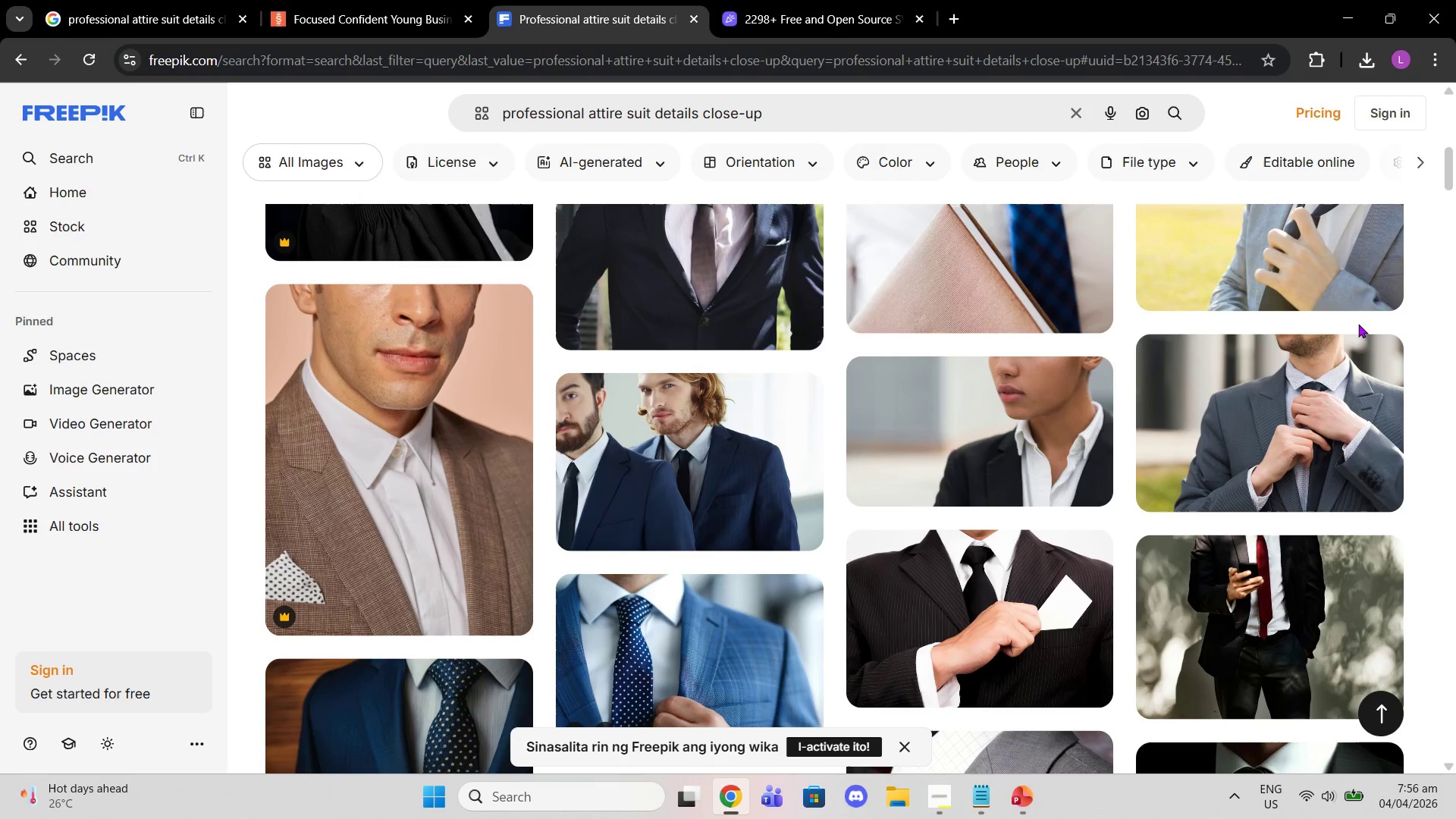 
scroll: coordinate [1356, 321], scroll_direction: up, amount: 1.0
 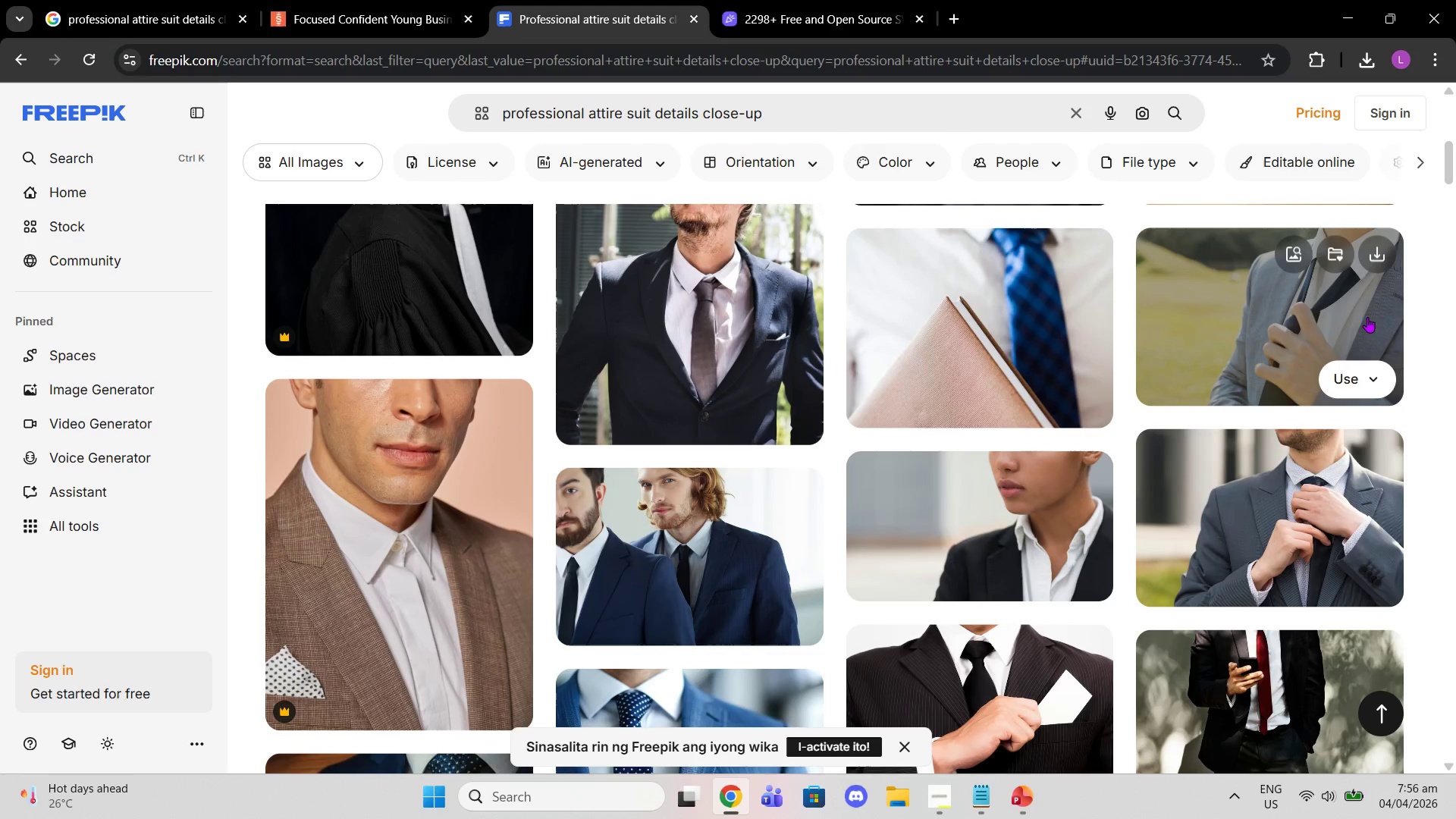 
scroll: coordinate [1368, 325], scroll_direction: down, amount: 7.0
 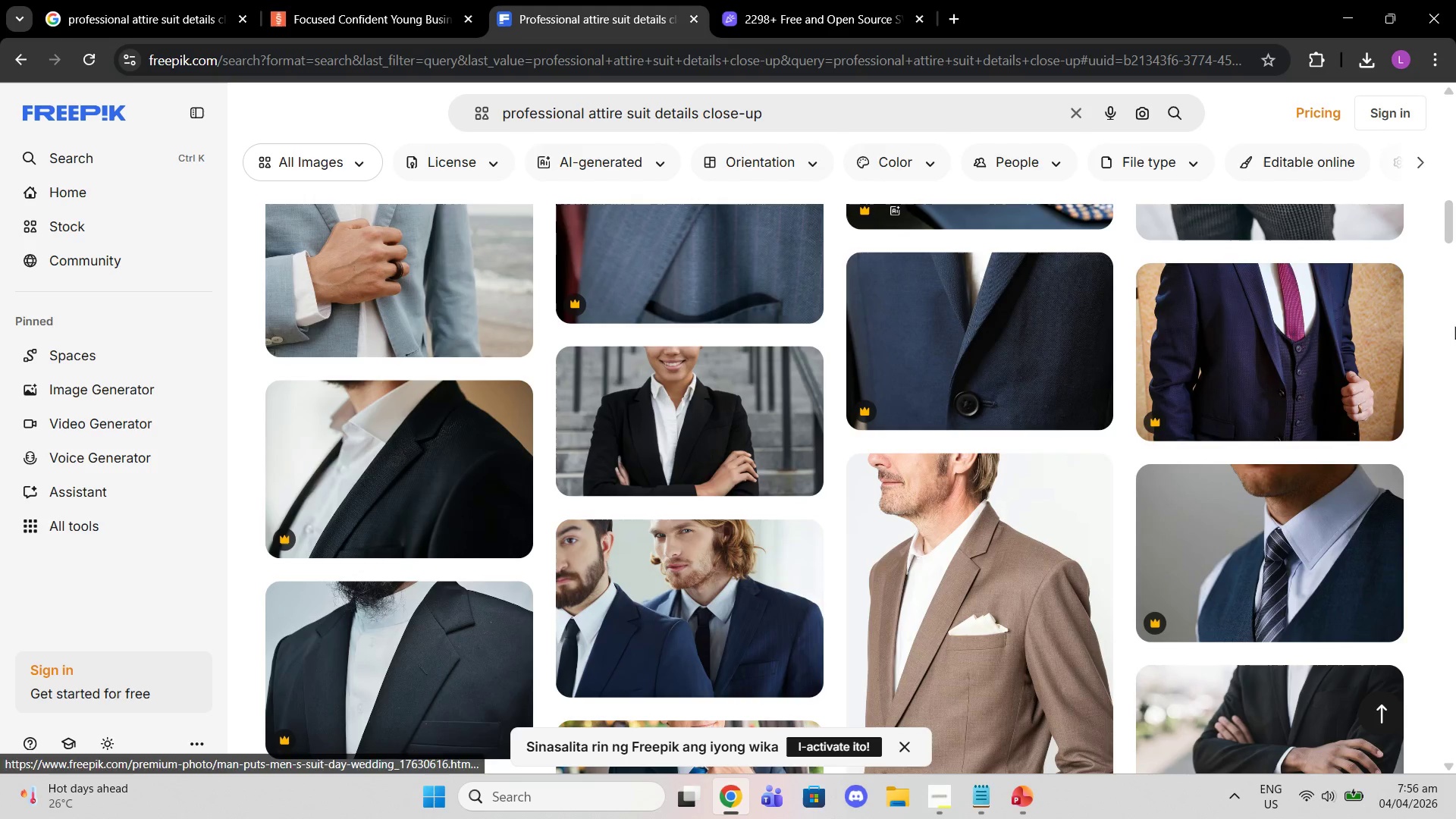 
scroll: coordinate [1257, 474], scroll_direction: up, amount: 7.0
 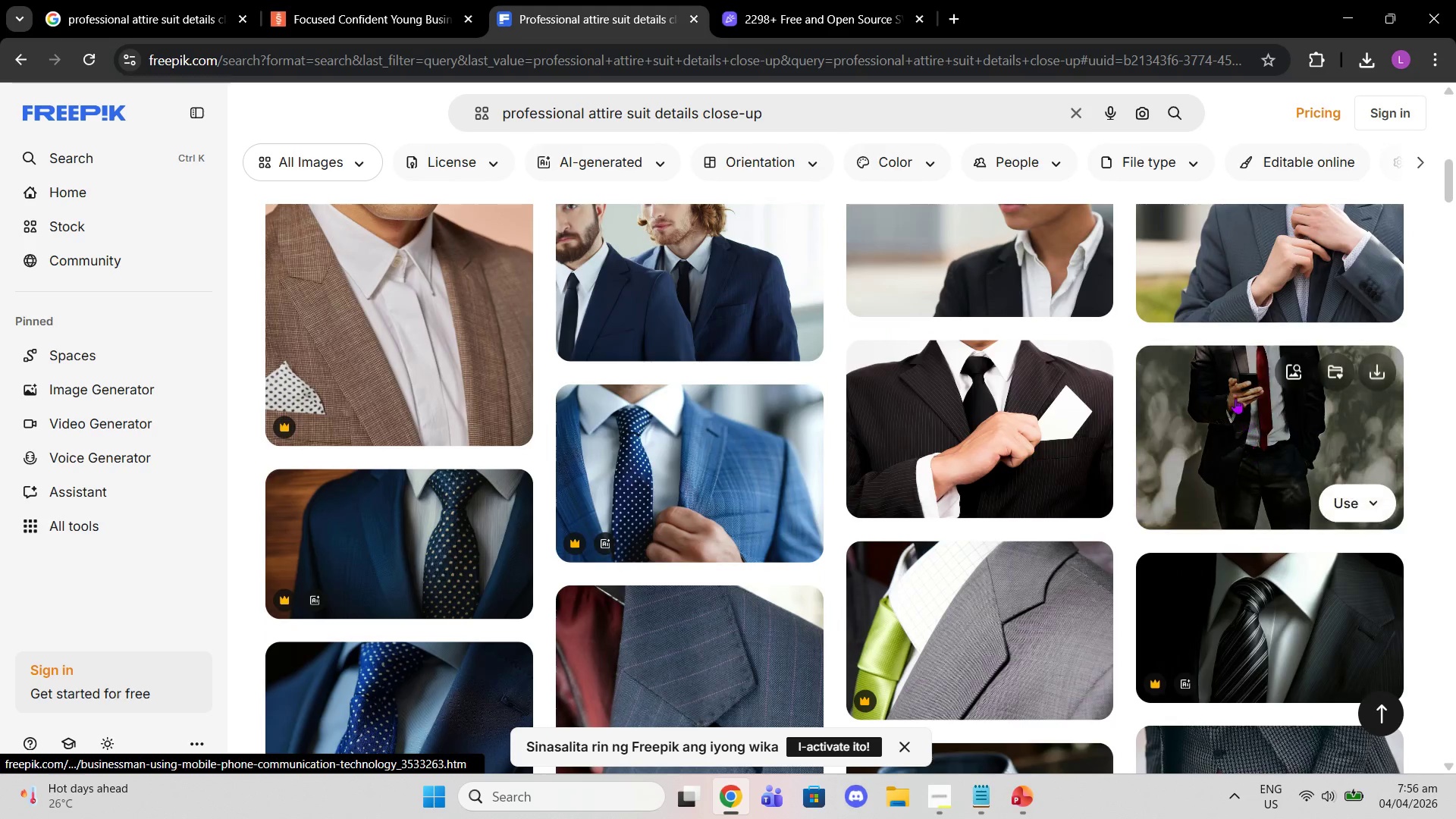 
left_click([1229, 386])
 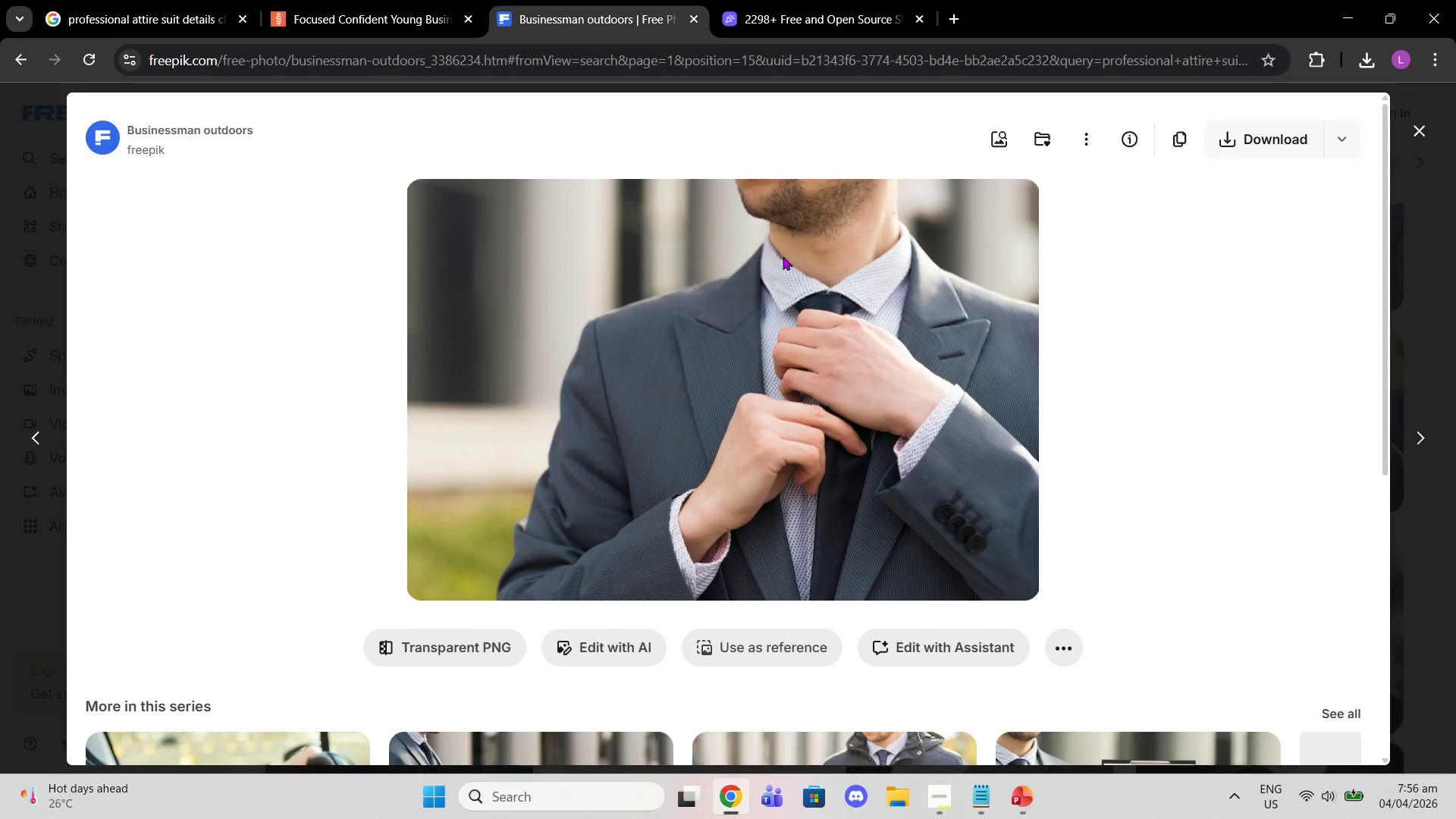 
scroll: coordinate [1231, 393], scroll_direction: up, amount: 2.0
 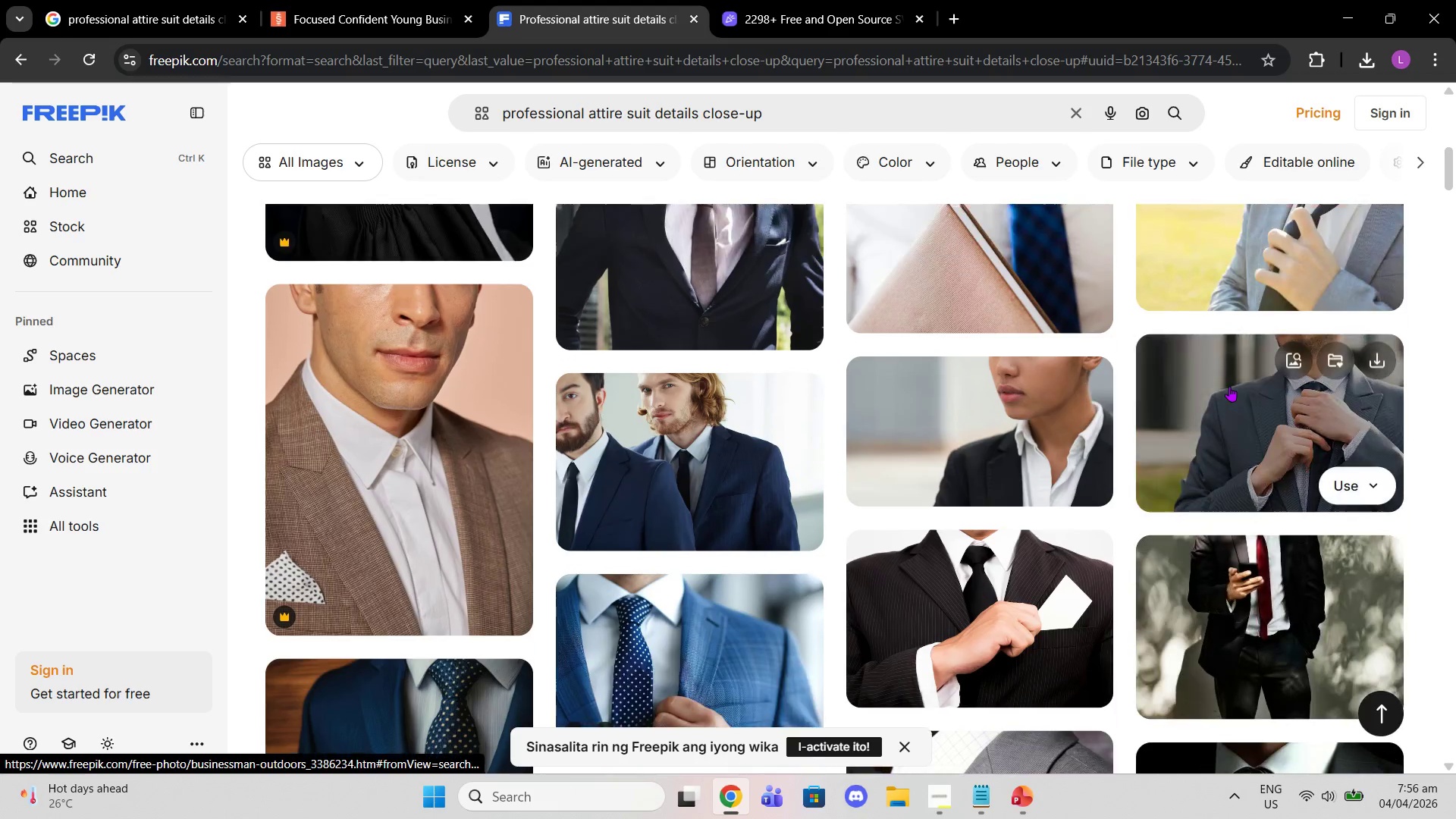 
scroll: coordinate [786, 266], scroll_direction: down, amount: 3.0
 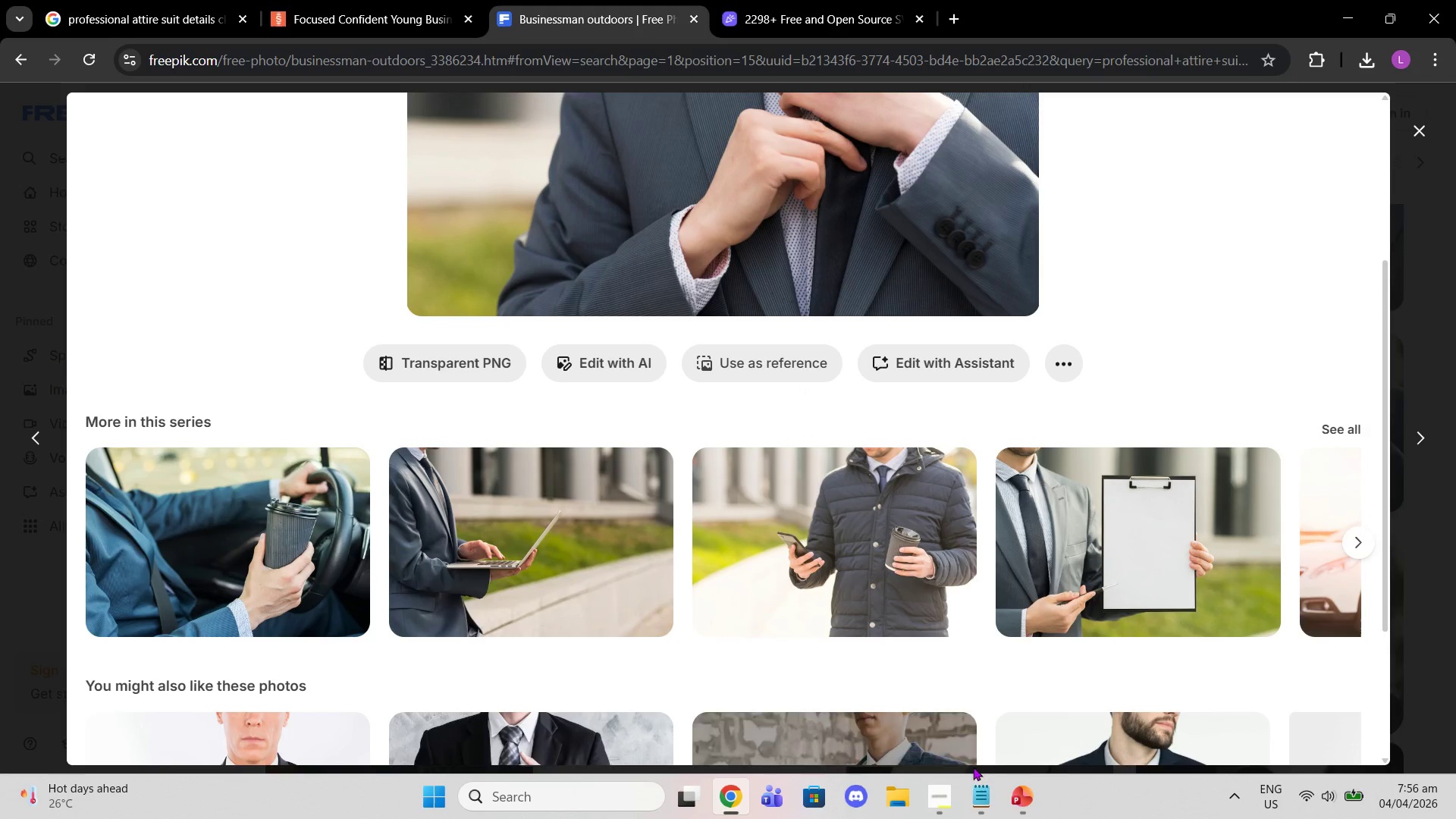 
left_click([1009, 807])
 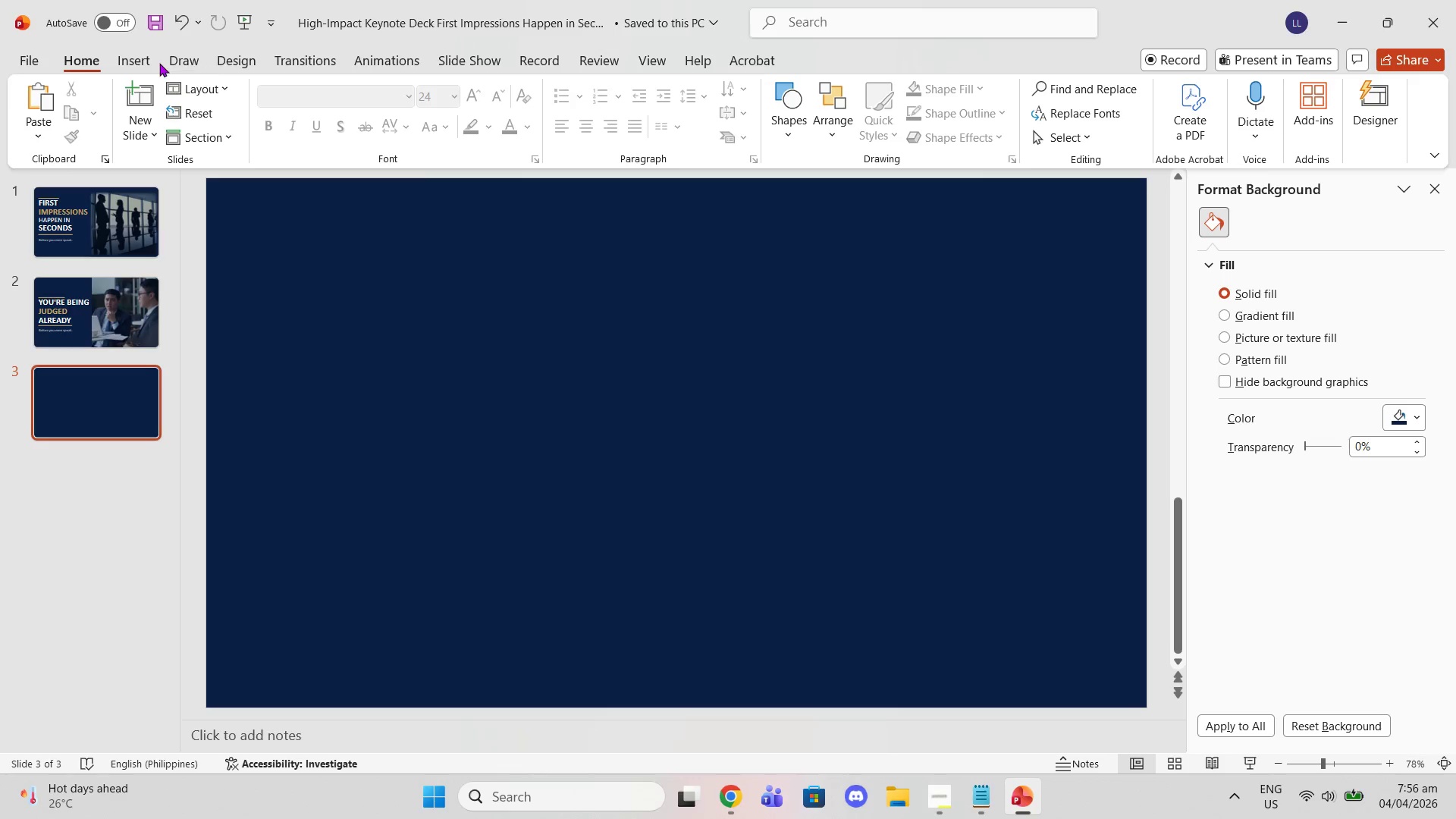 
left_click([146, 58])
 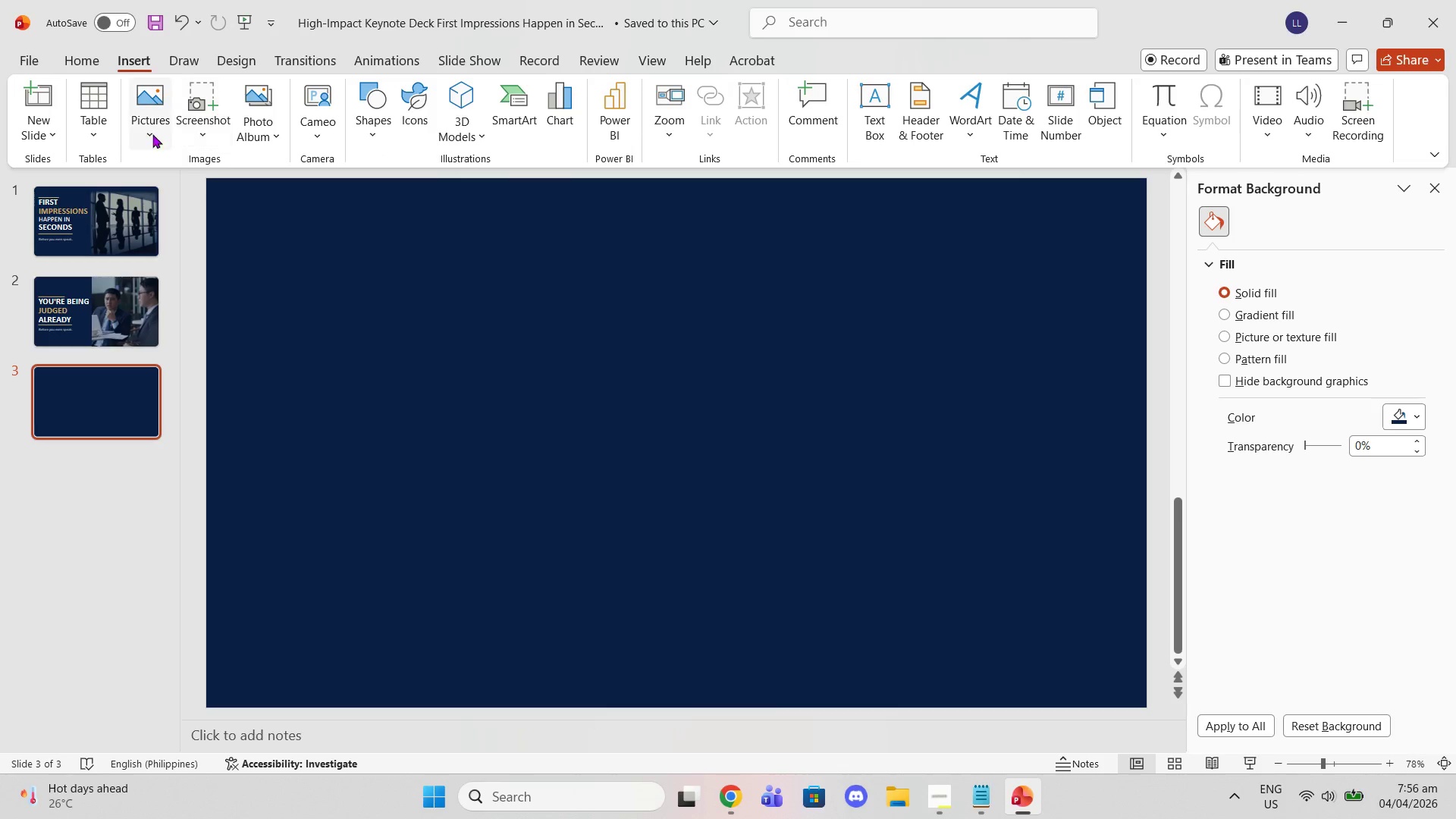 
left_click([150, 136])
 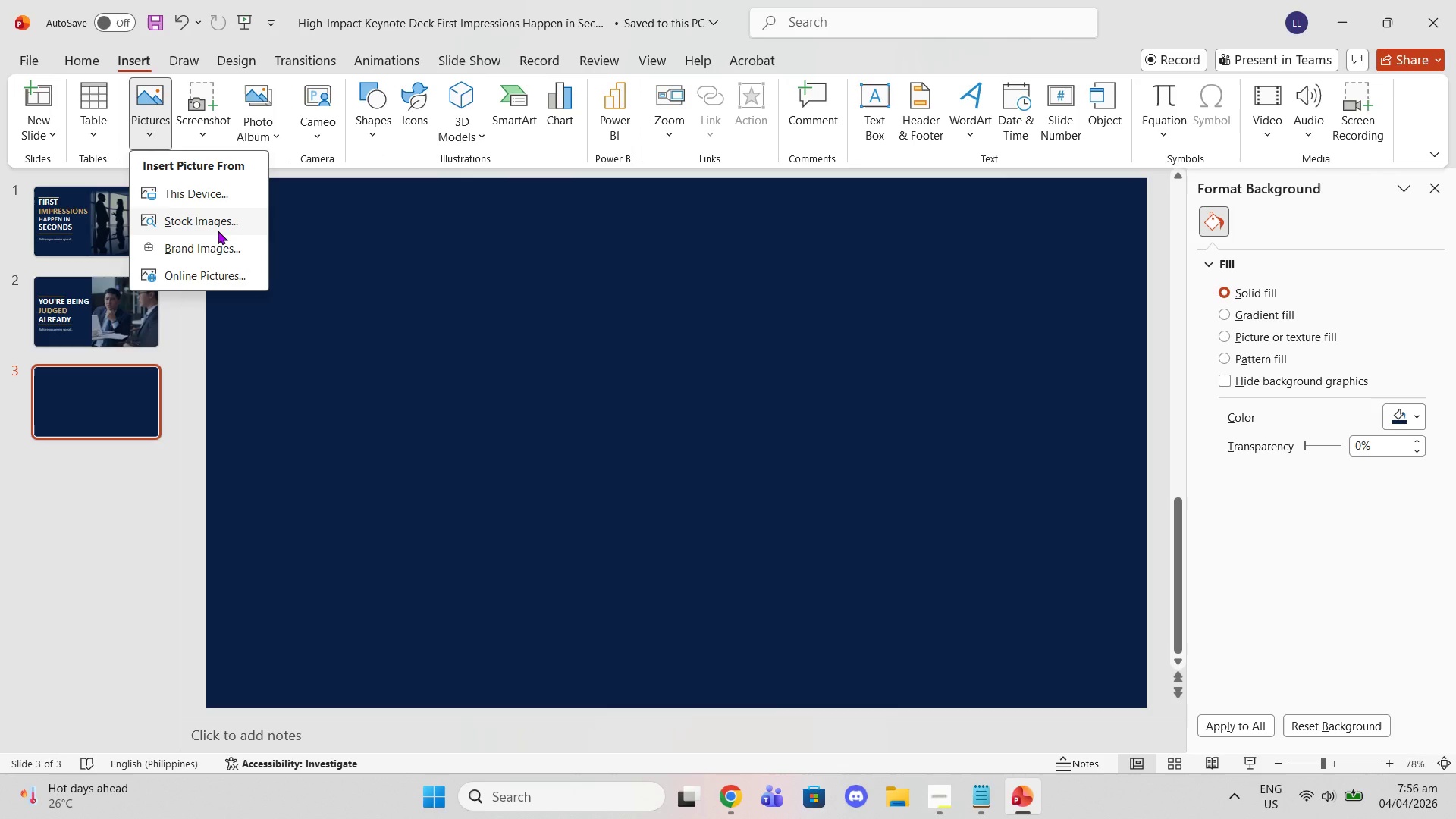 
left_click([218, 231])
 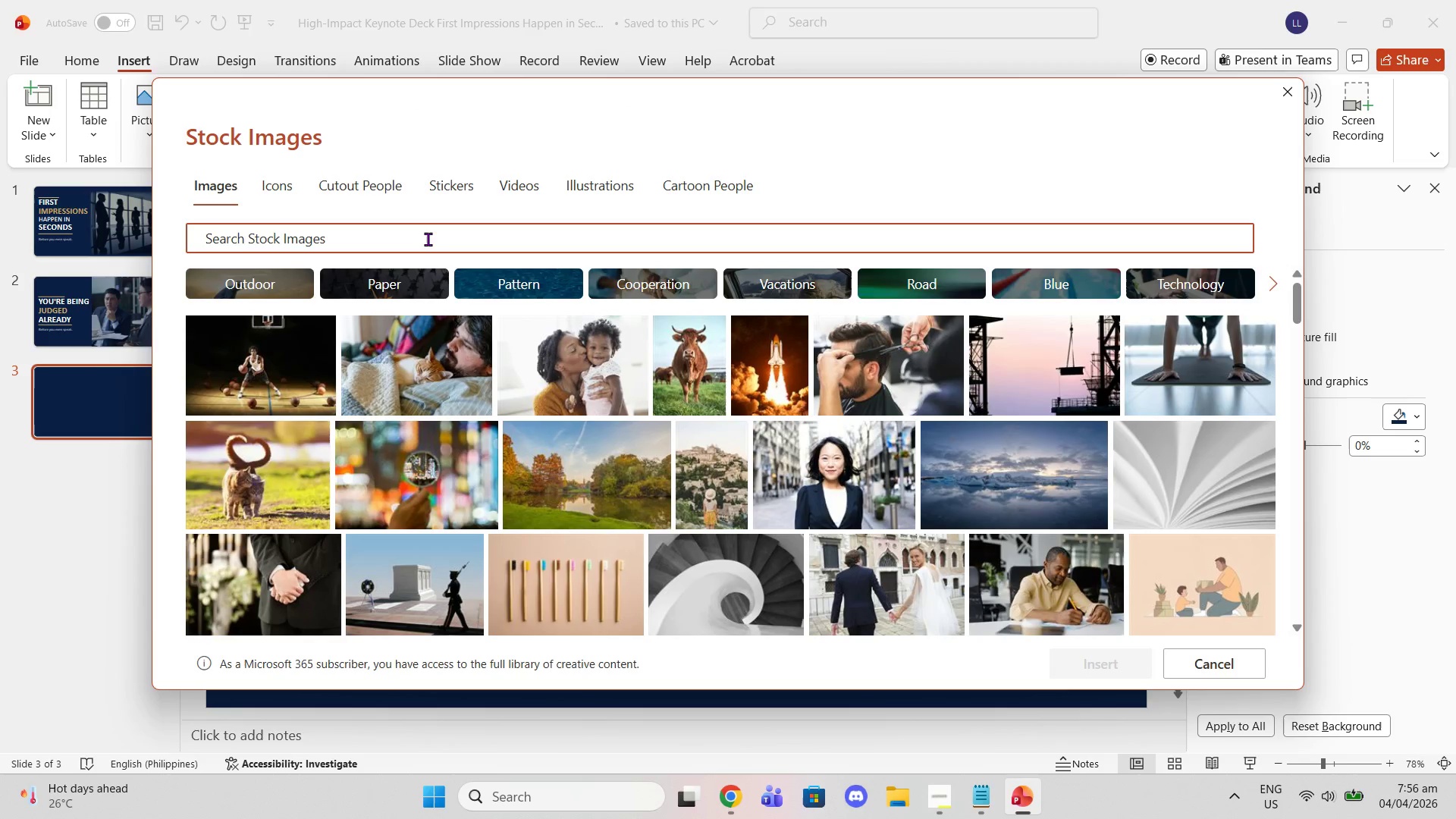 
wait(6.8)
 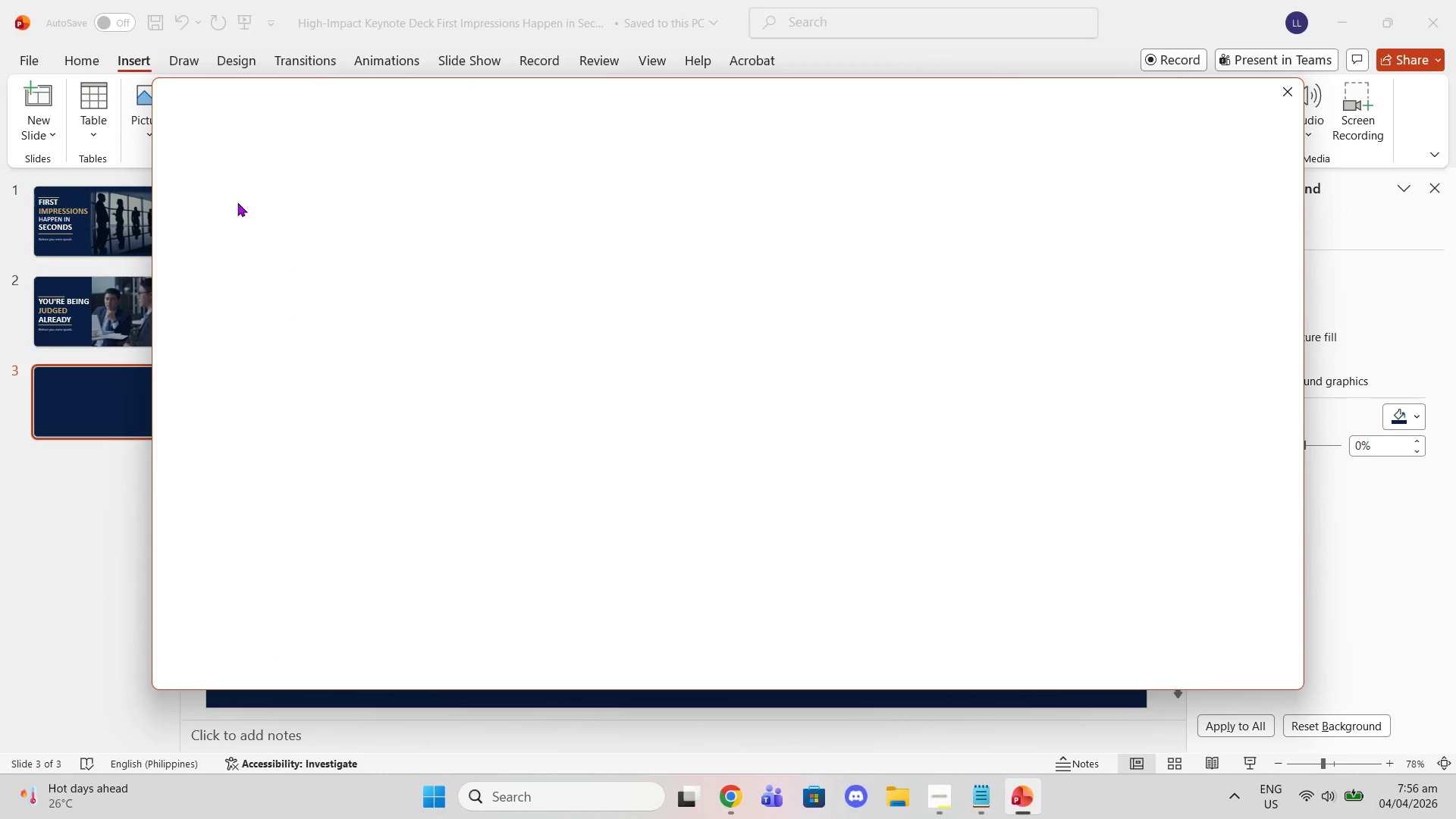 
type(suit)
 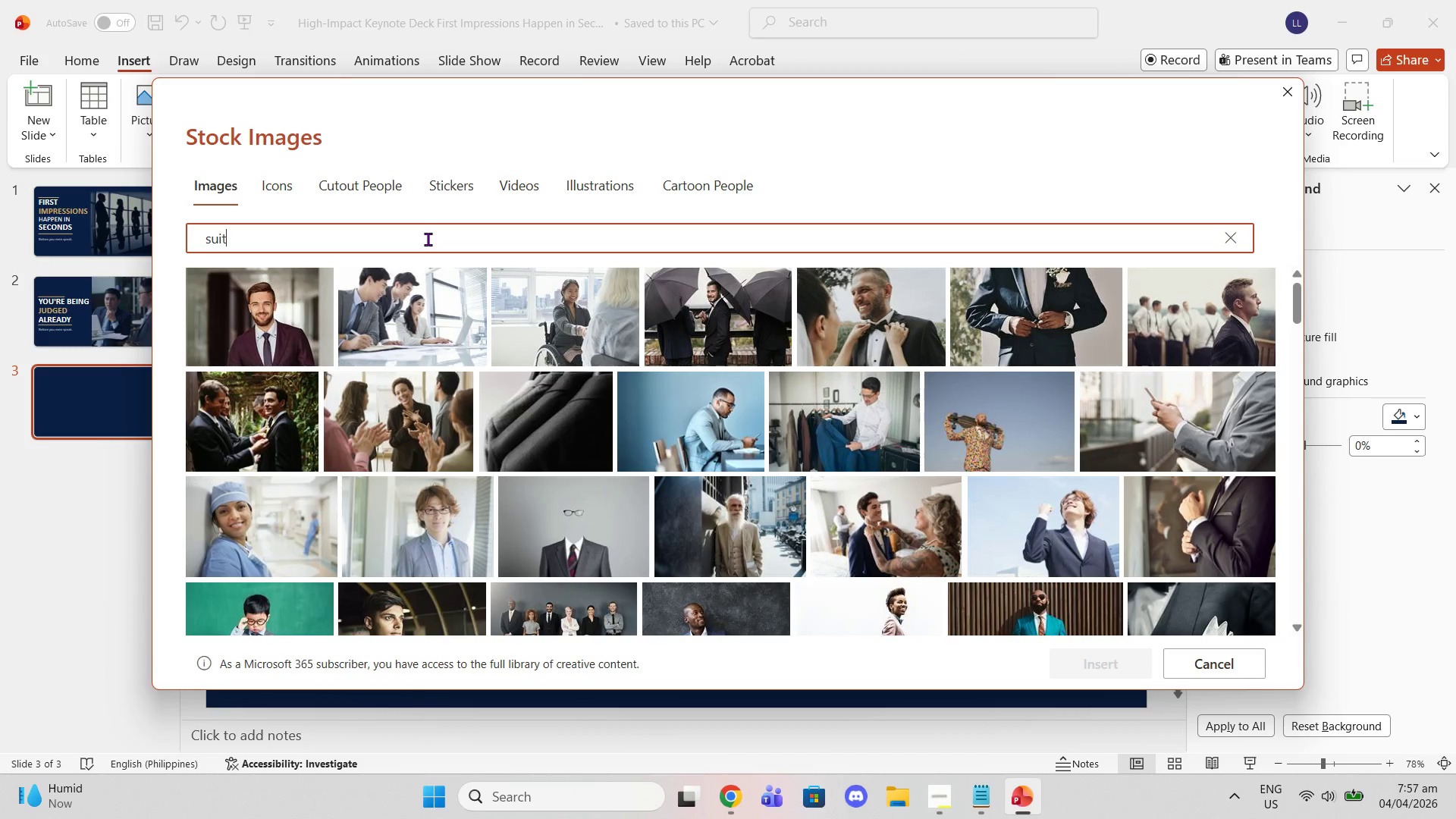 
wait(5.66)
 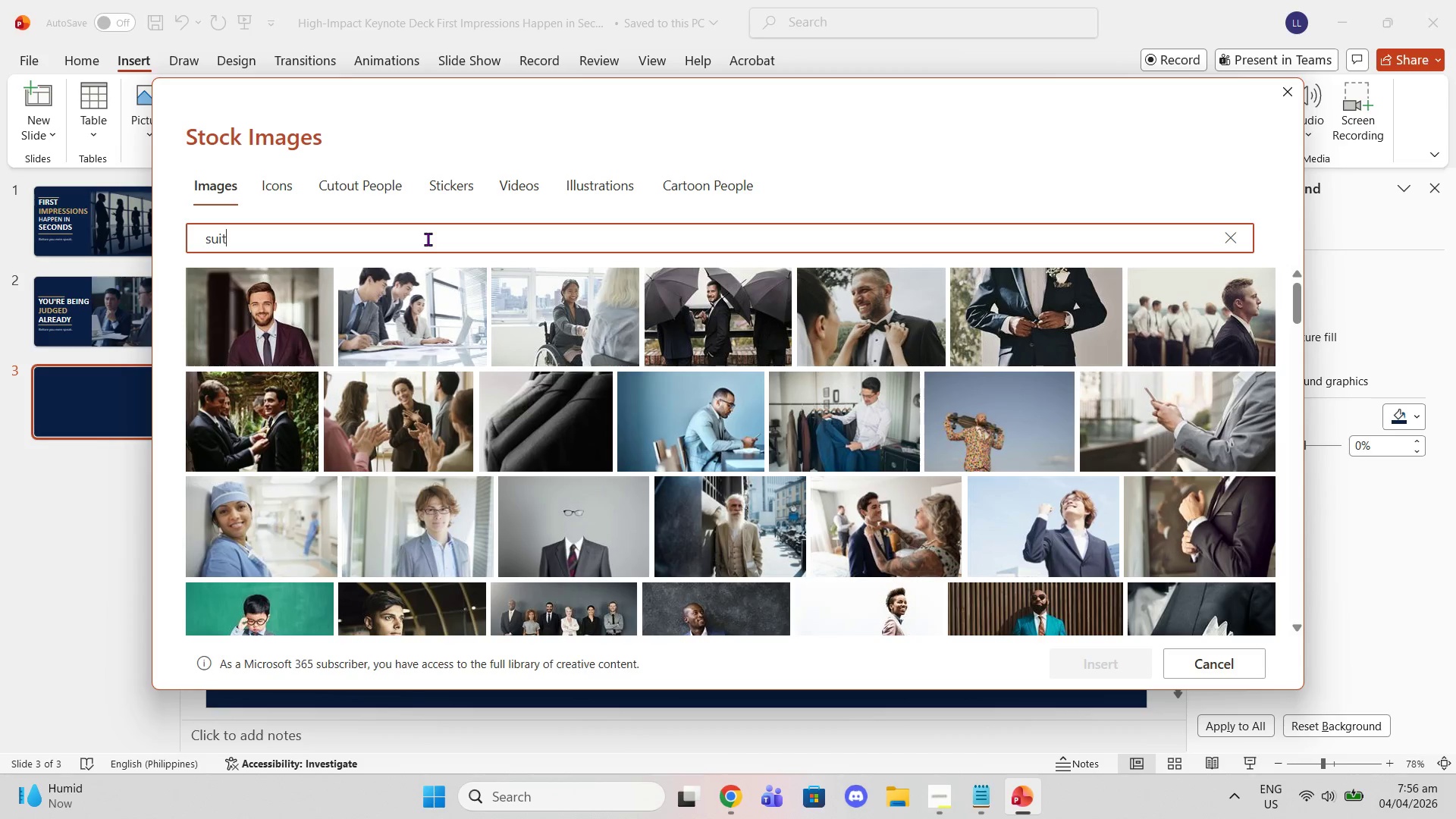 
left_click([1179, 522])
 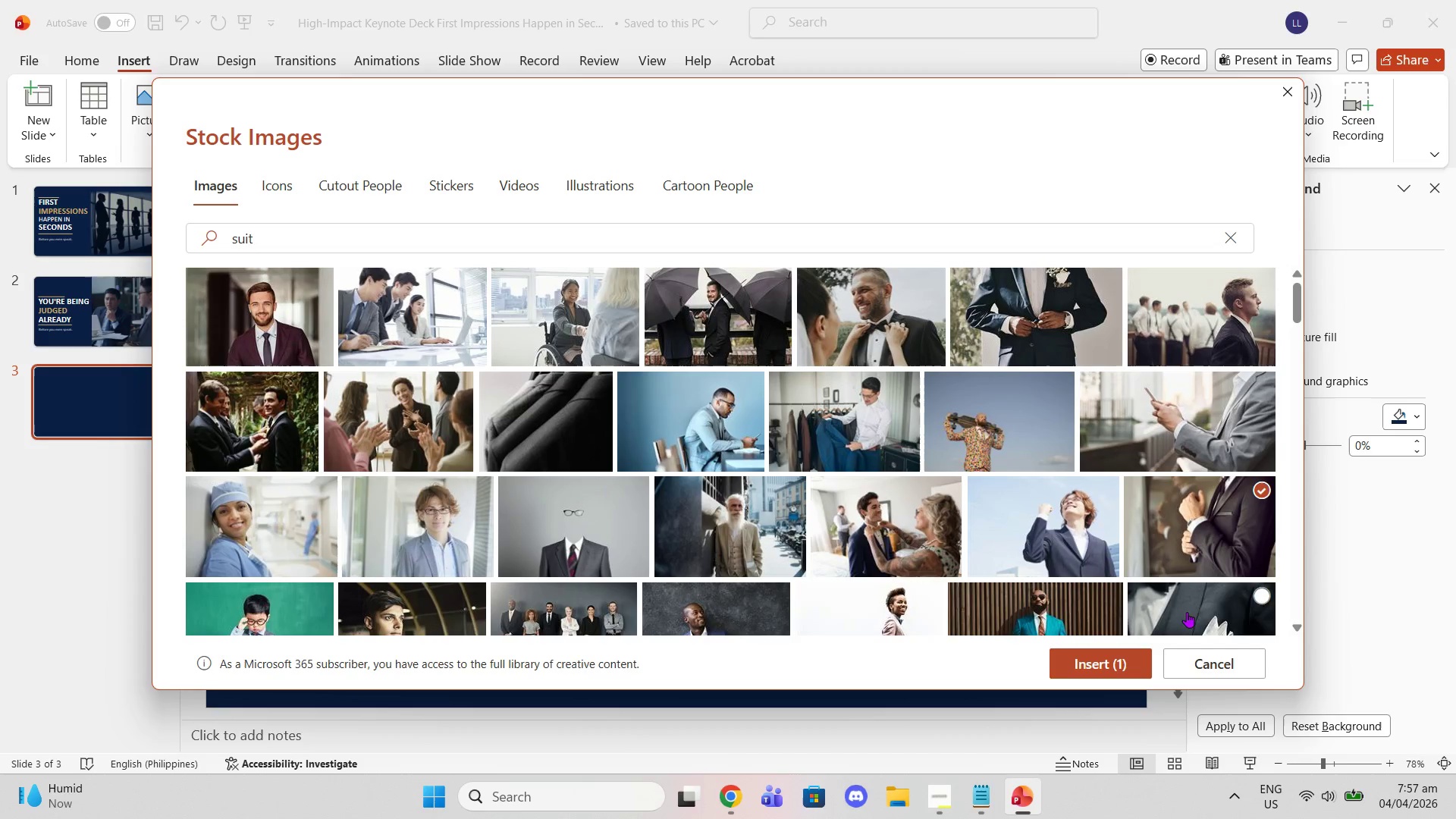 
scroll: coordinate [1186, 620], scroll_direction: down, amount: 2.0
 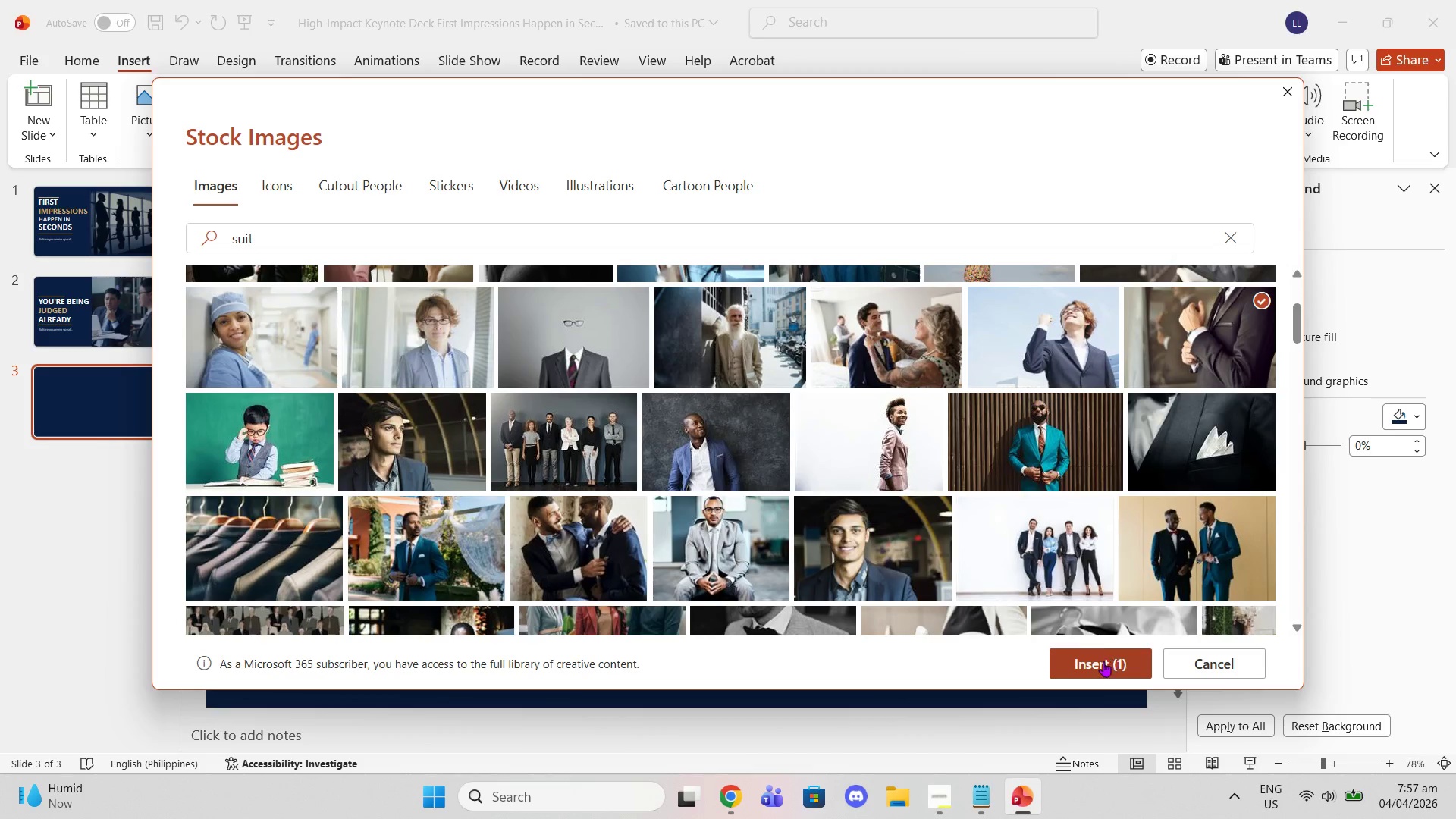 
left_click([1103, 668])
 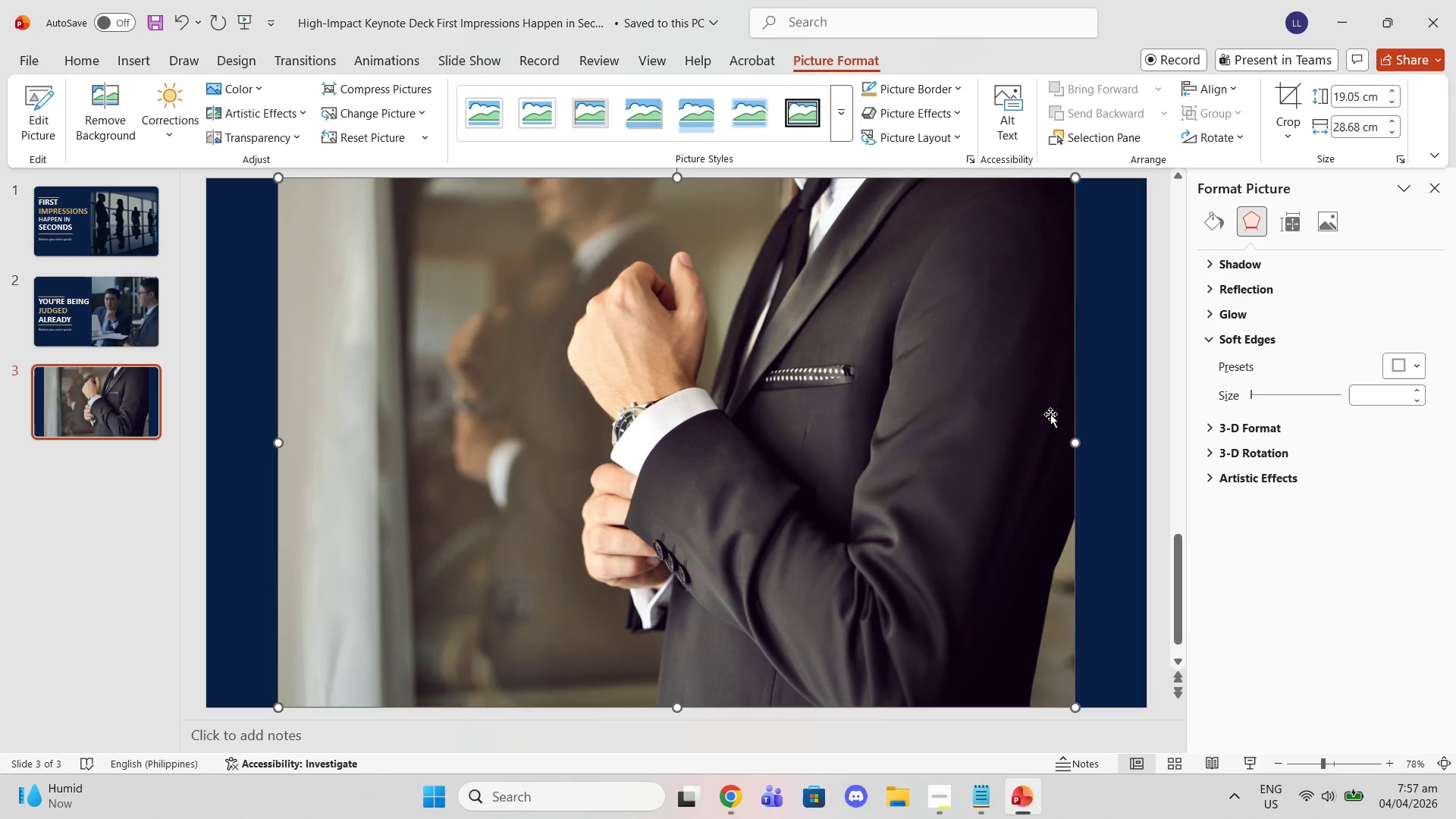 
left_click([711, 244])
 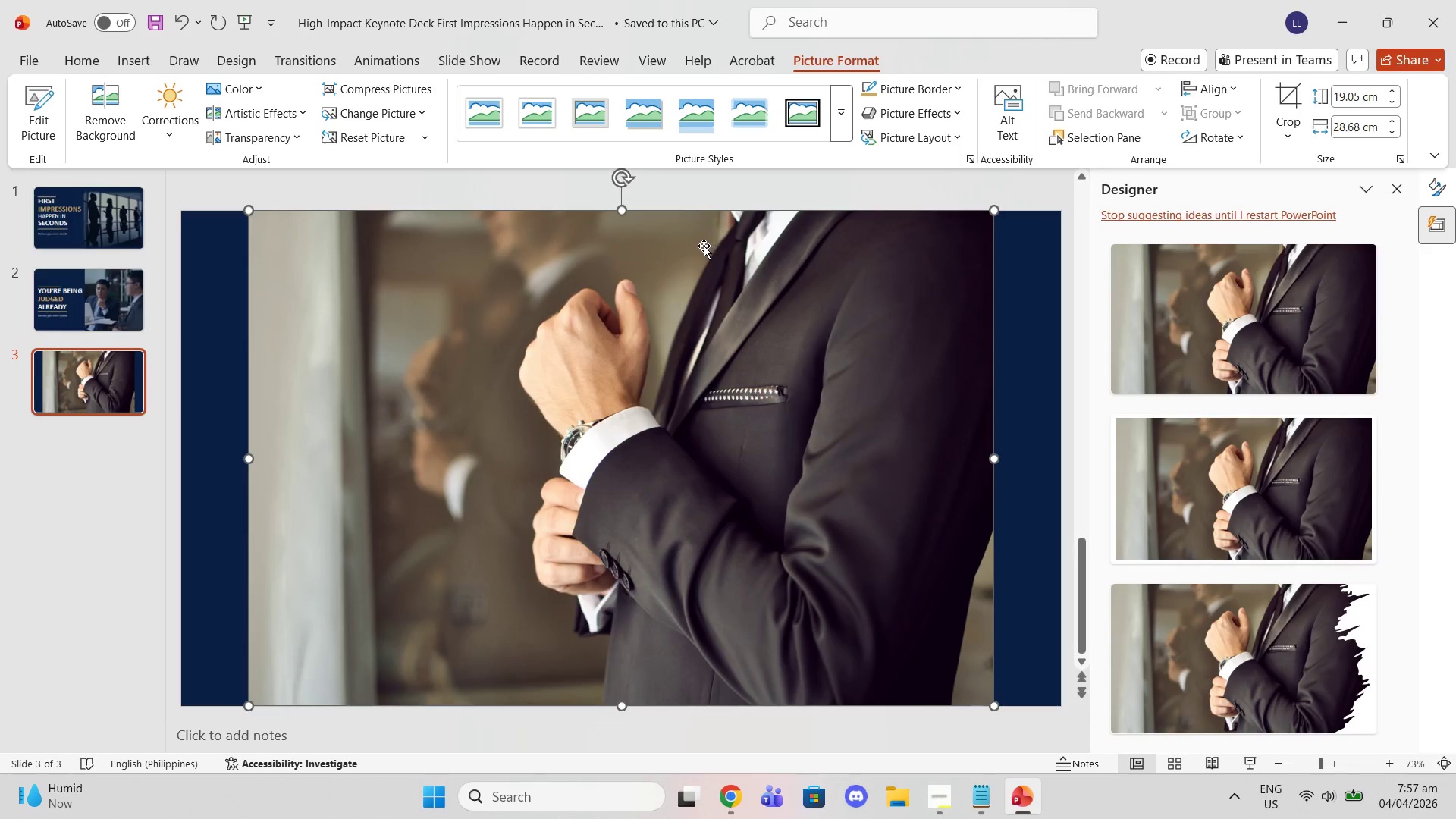 
right_click([702, 286])
 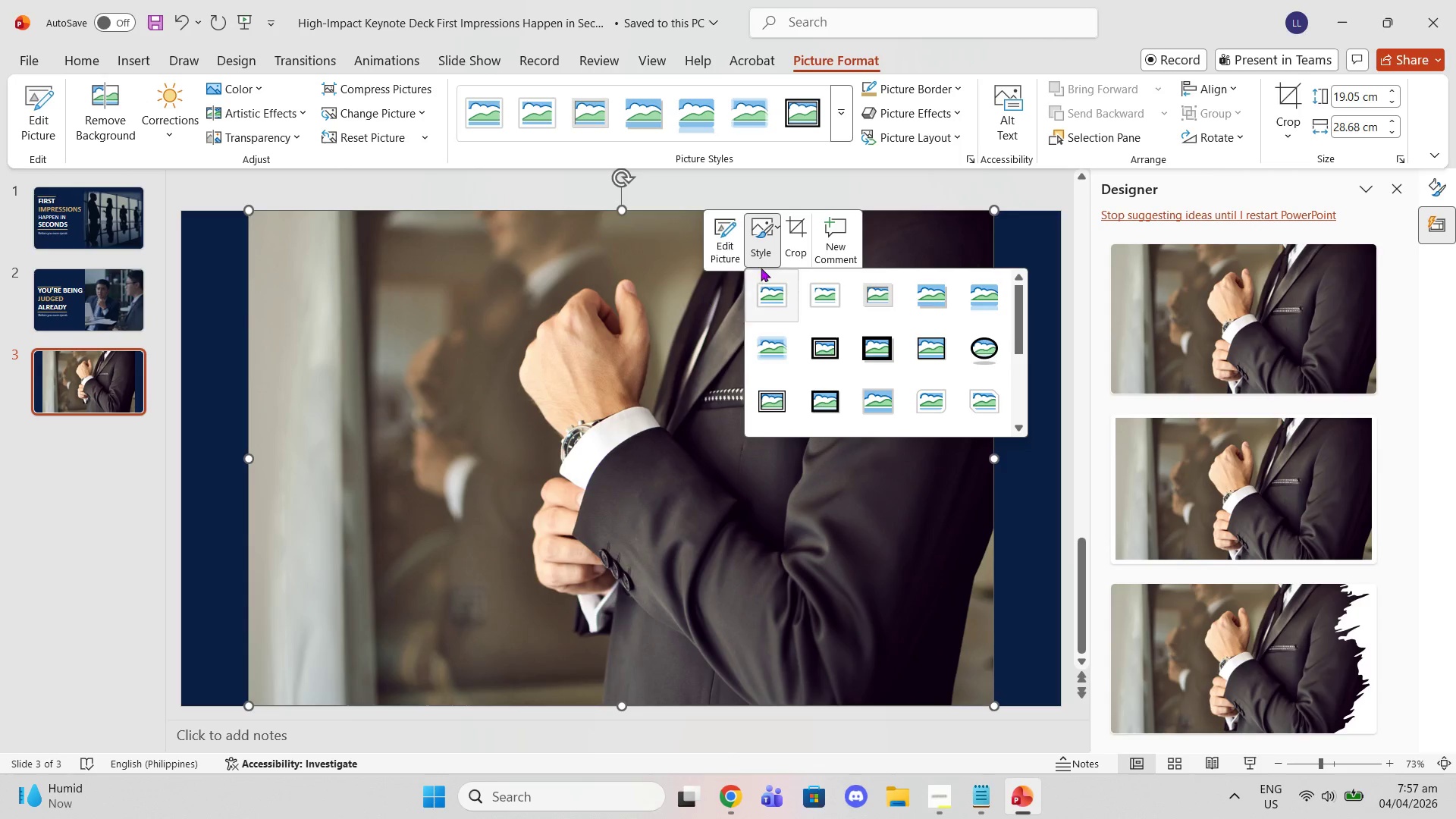 
left_click([786, 242])
 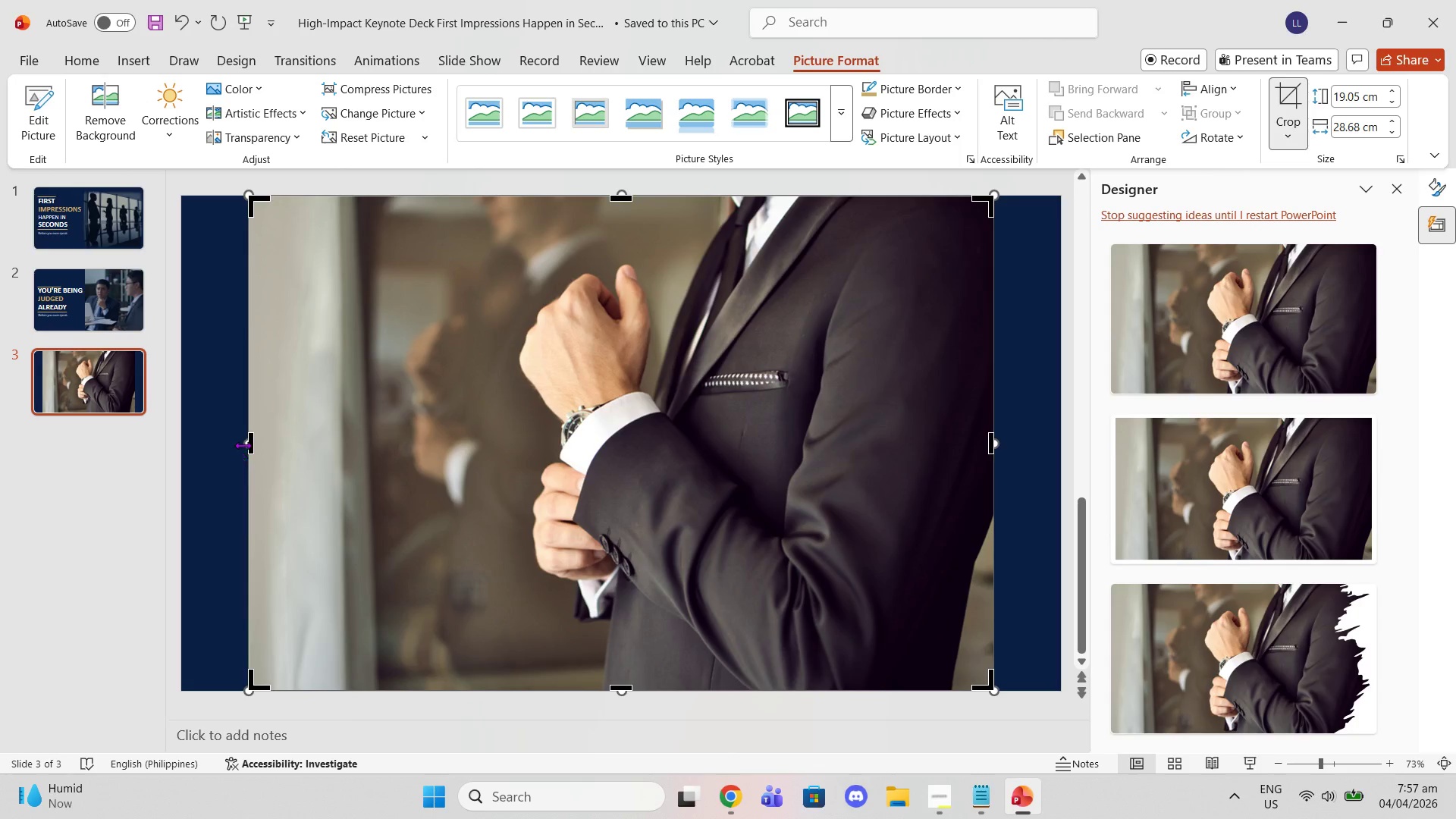 
left_click_drag(start_coordinate=[243, 445], to_coordinate=[394, 437])
 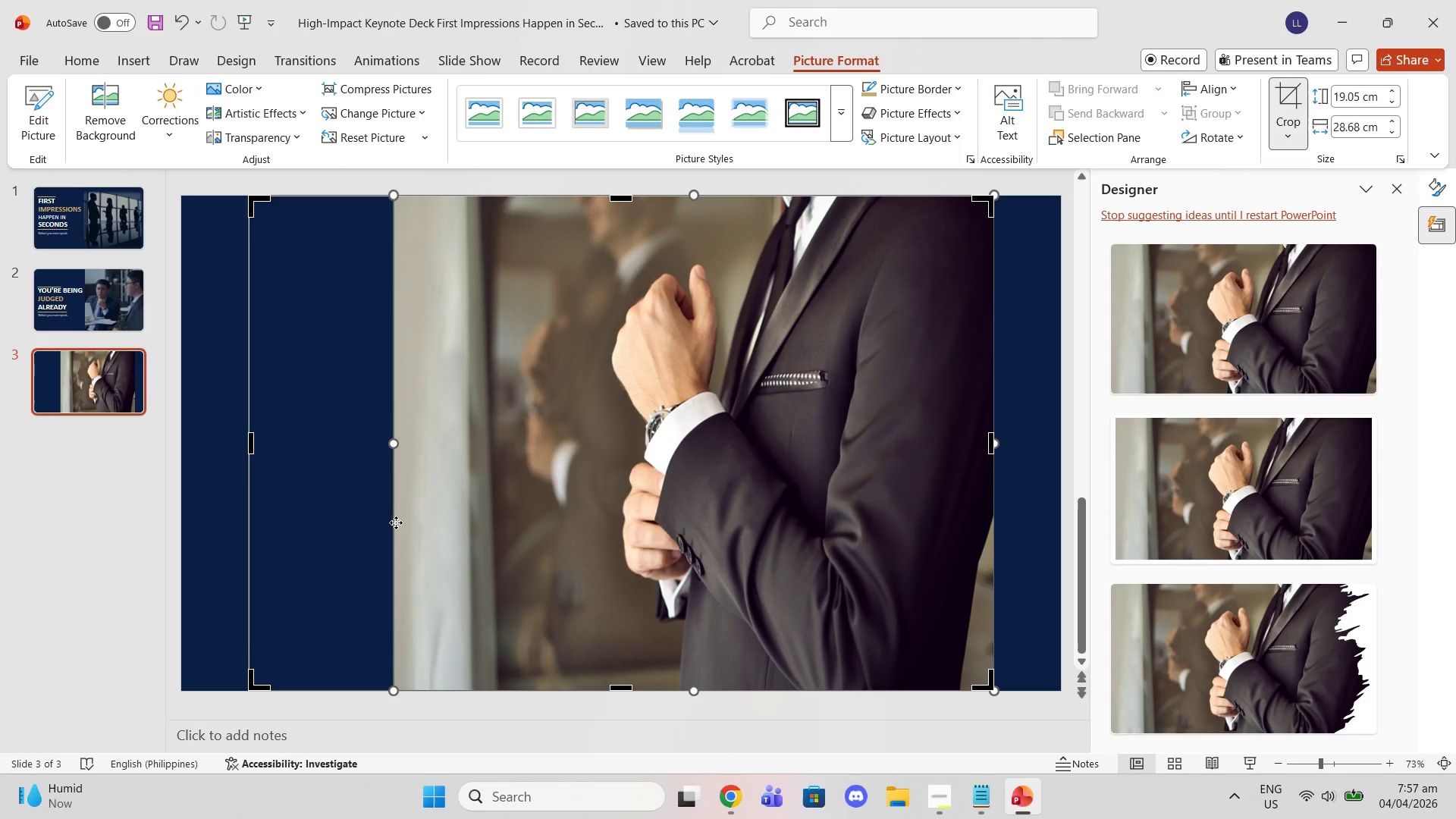 
key(Control+Z)
 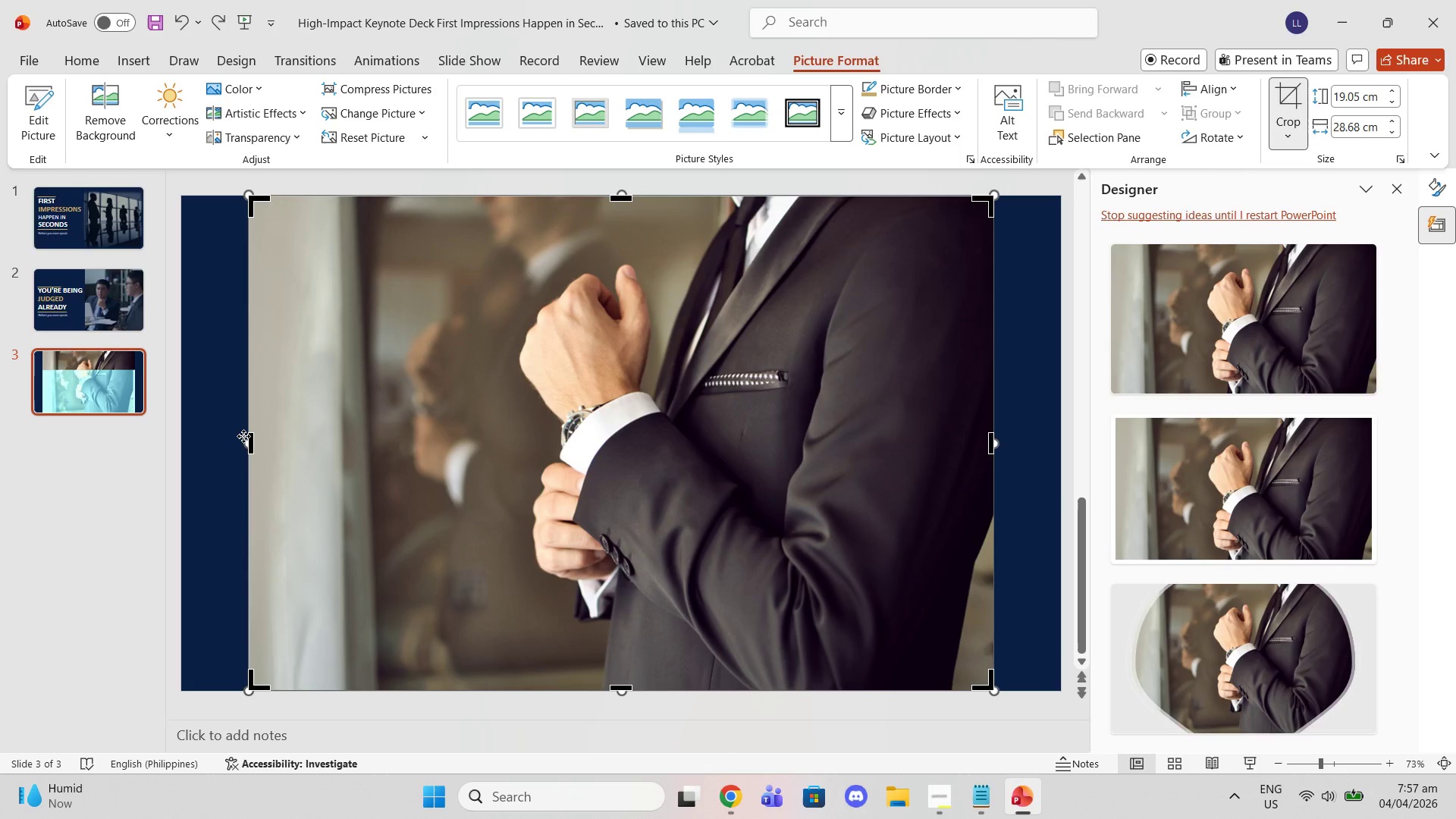 
left_click_drag(start_coordinate=[249, 436], to_coordinate=[500, 462])
 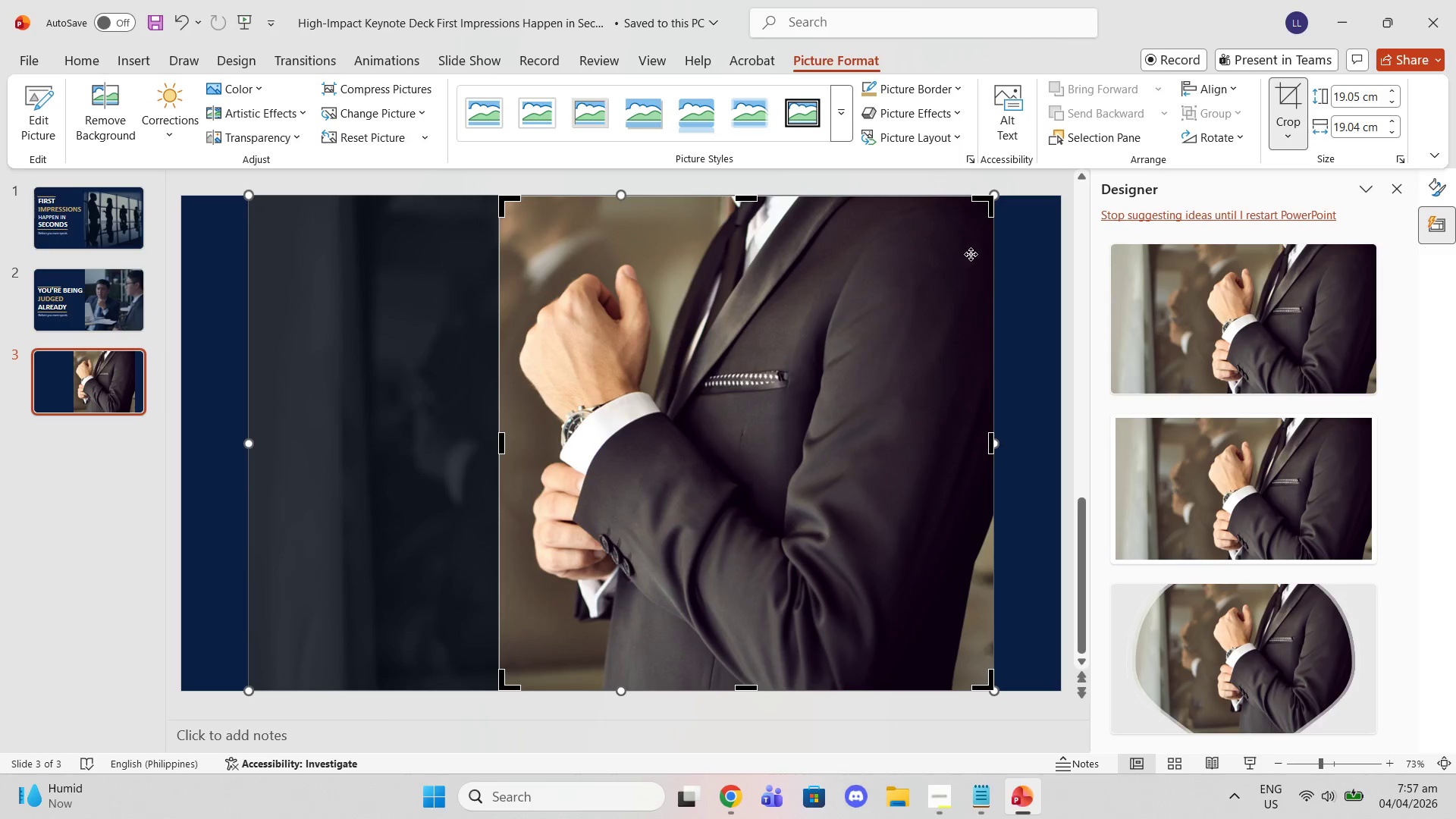 
left_click([996, 259])
 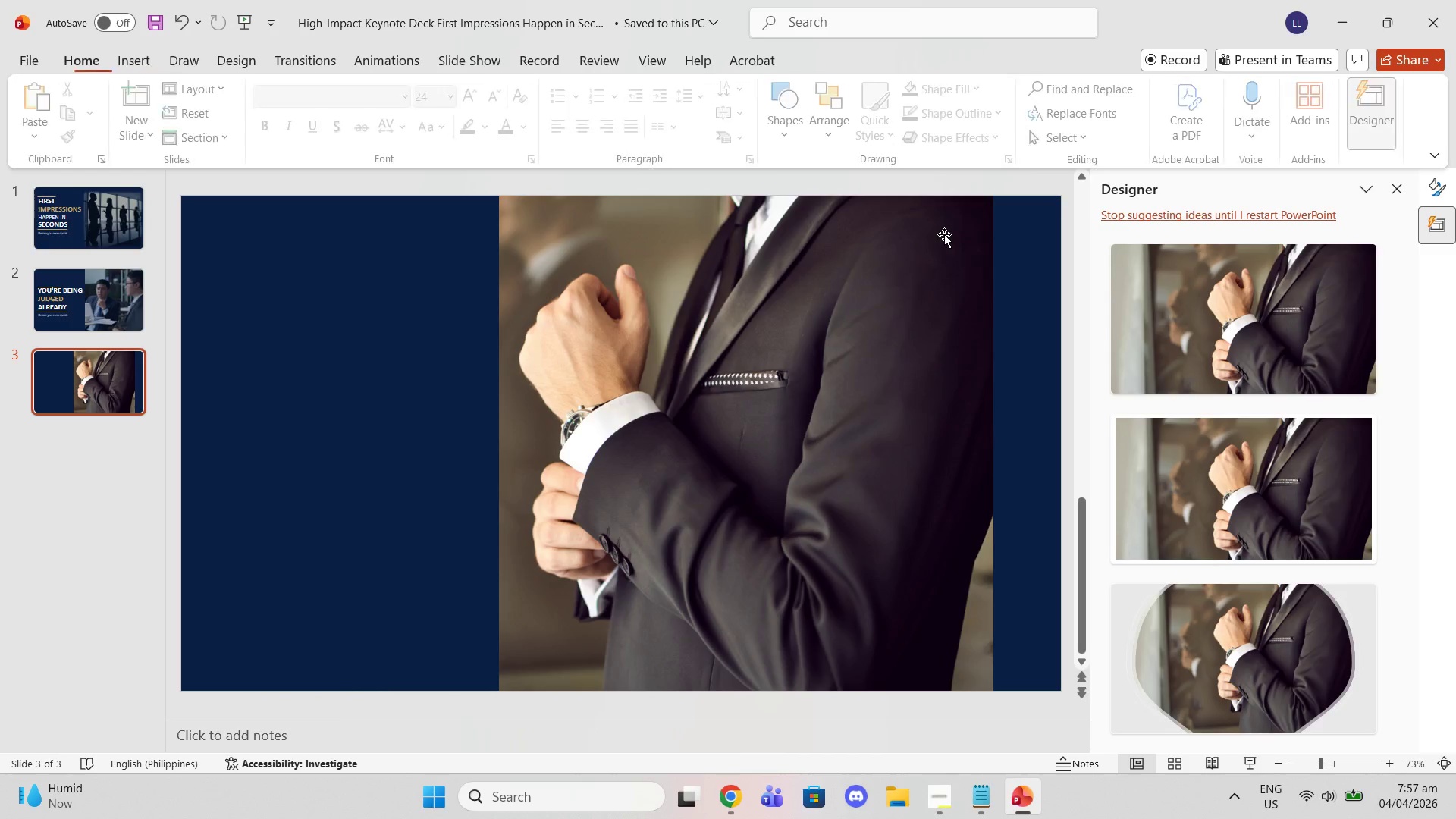 
left_click_drag(start_coordinate=[940, 232], to_coordinate=[1006, 246])
 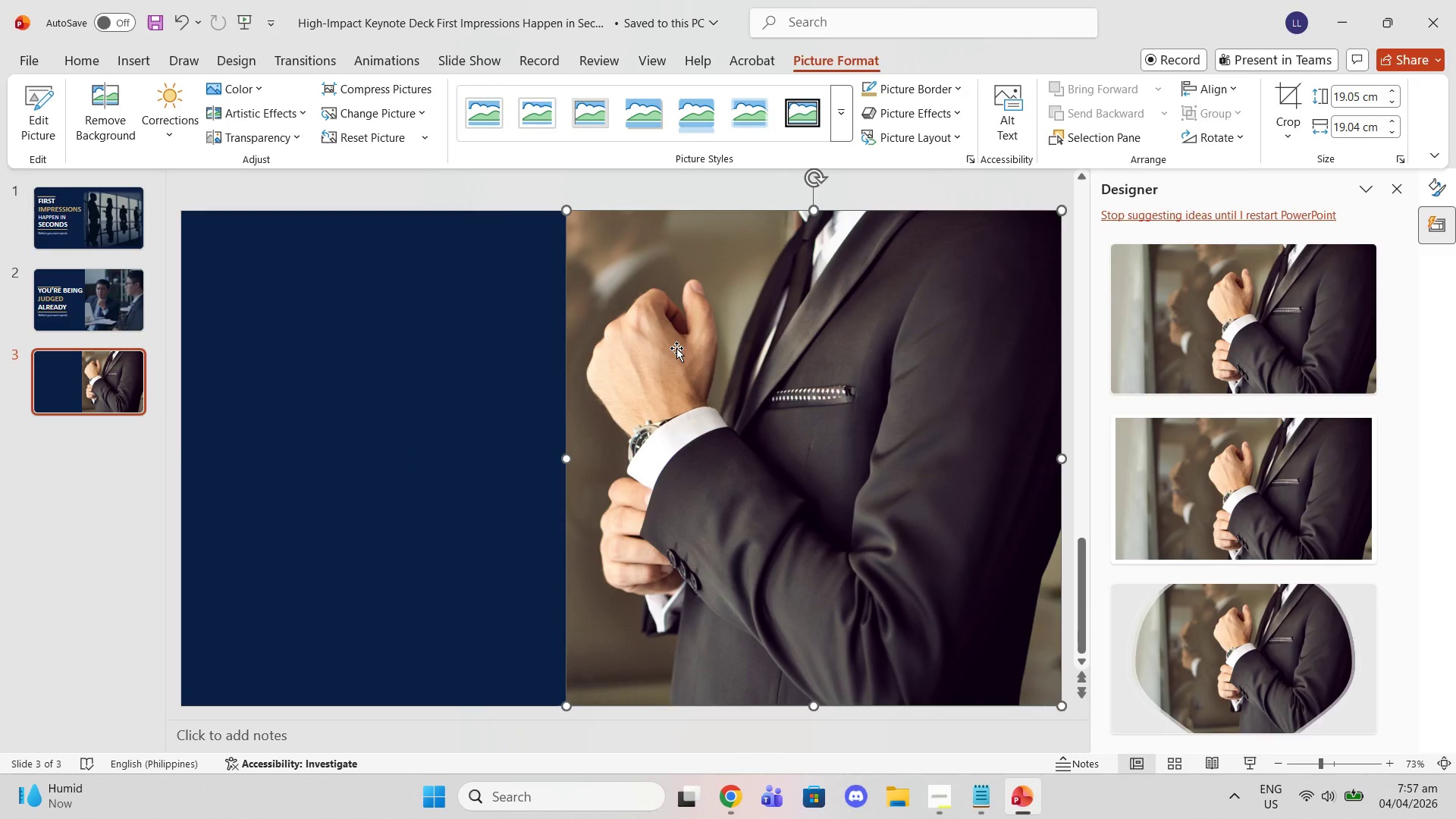 
left_click_drag(start_coordinate=[676, 336], to_coordinate=[734, 340])
 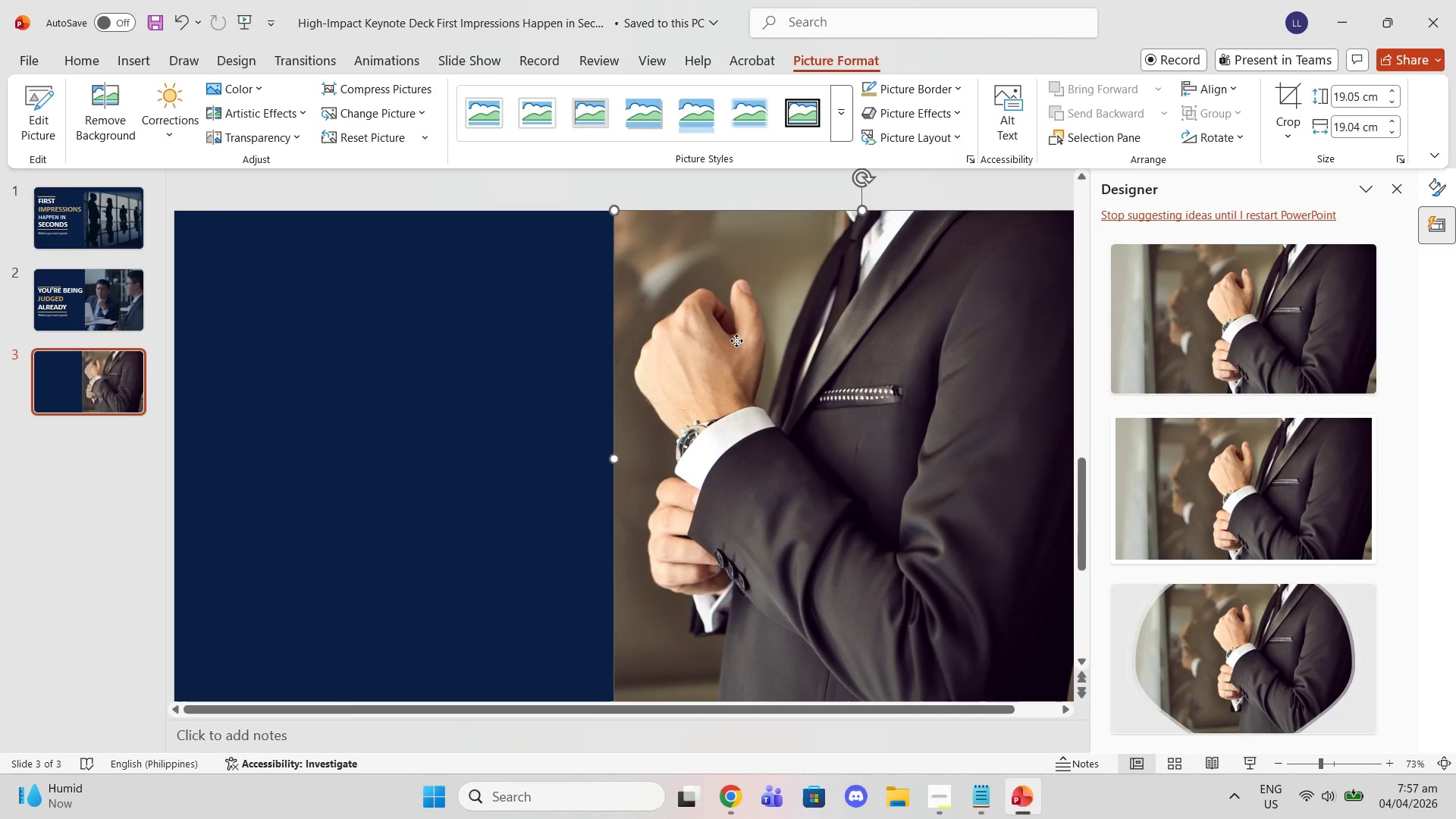 
right_click([736, 340])
 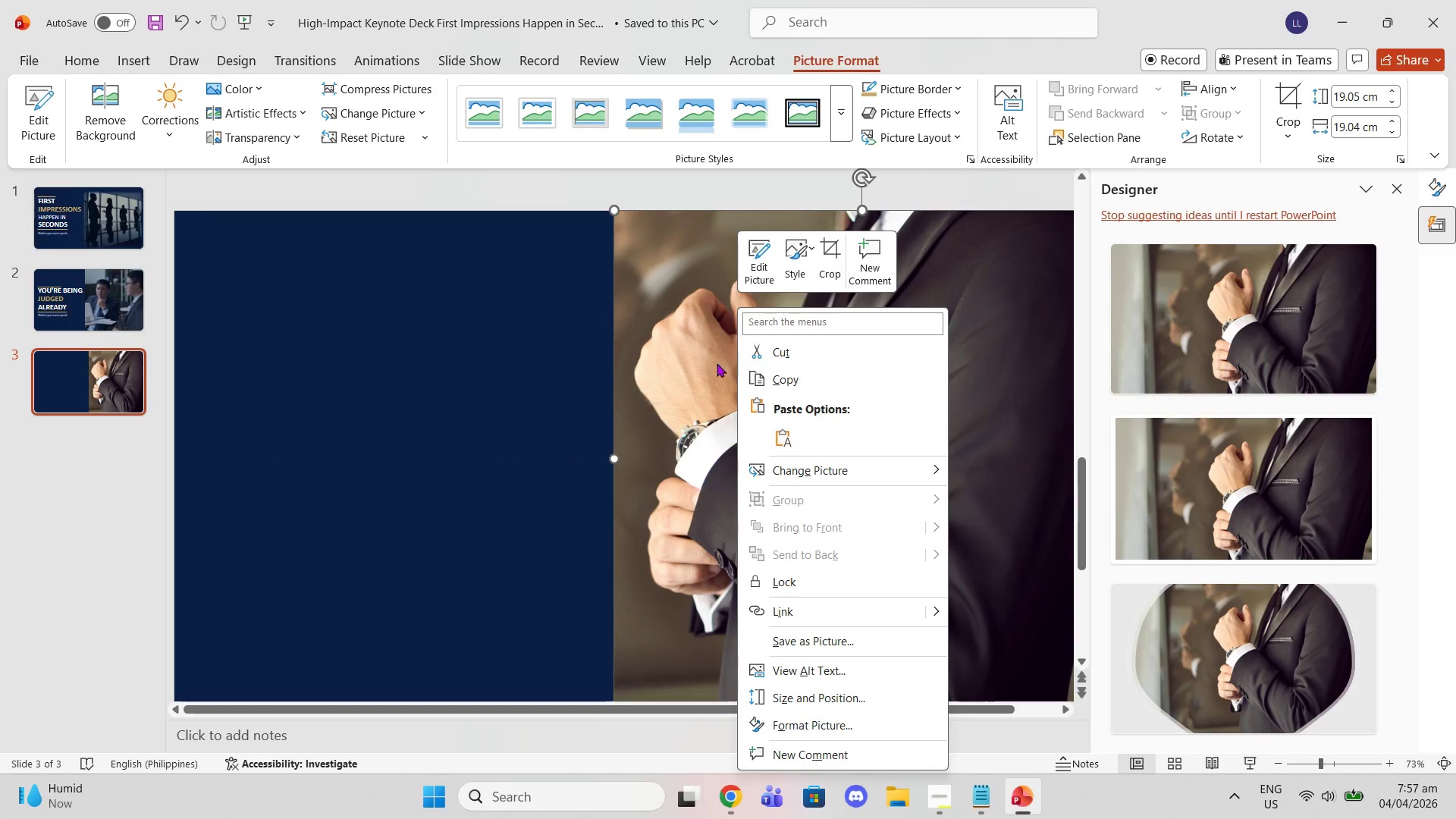 
left_click([691, 349])
 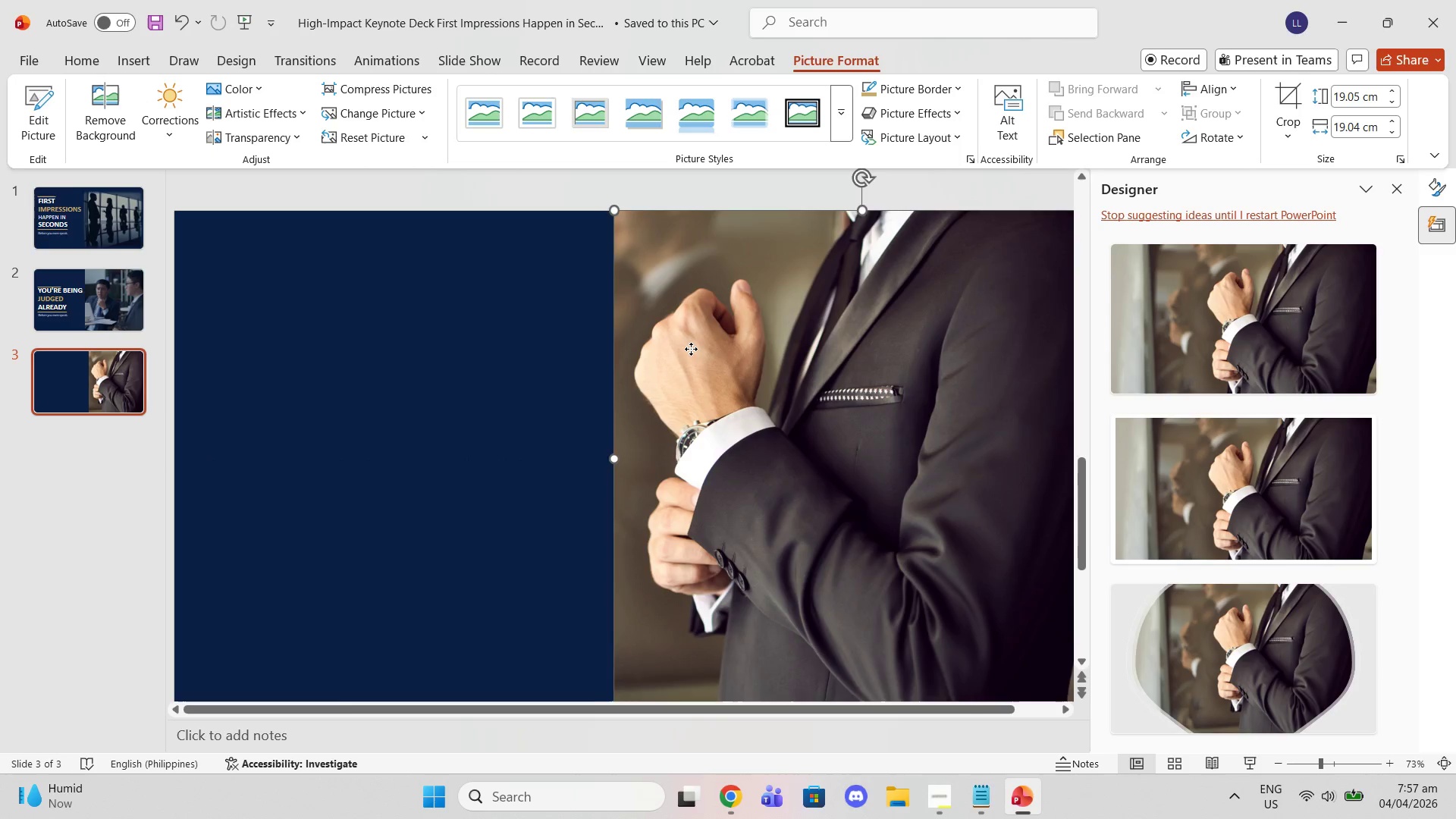 
left_click_drag(start_coordinate=[691, 349], to_coordinate=[674, 347])
 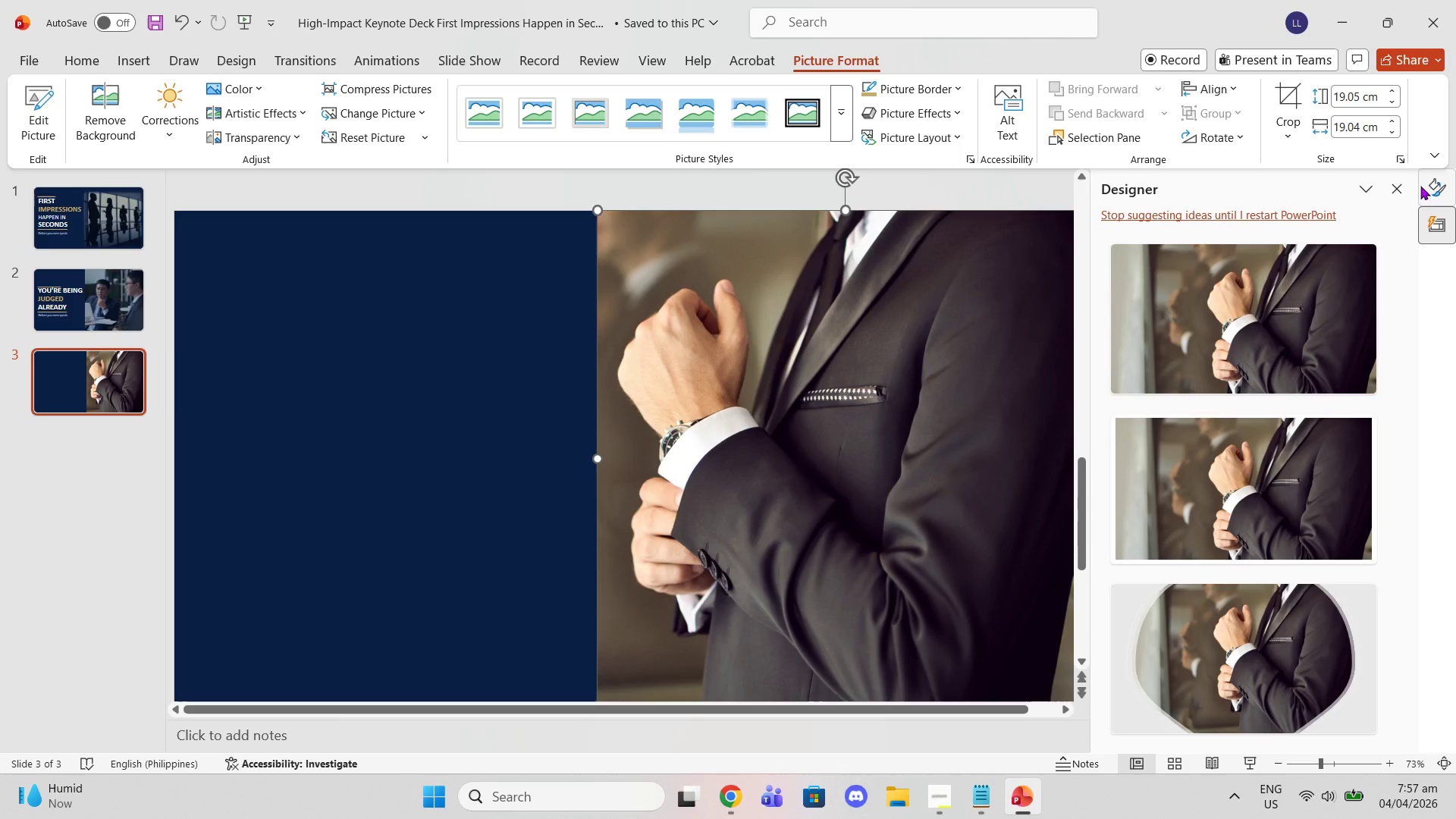 
left_click([1395, 184])
 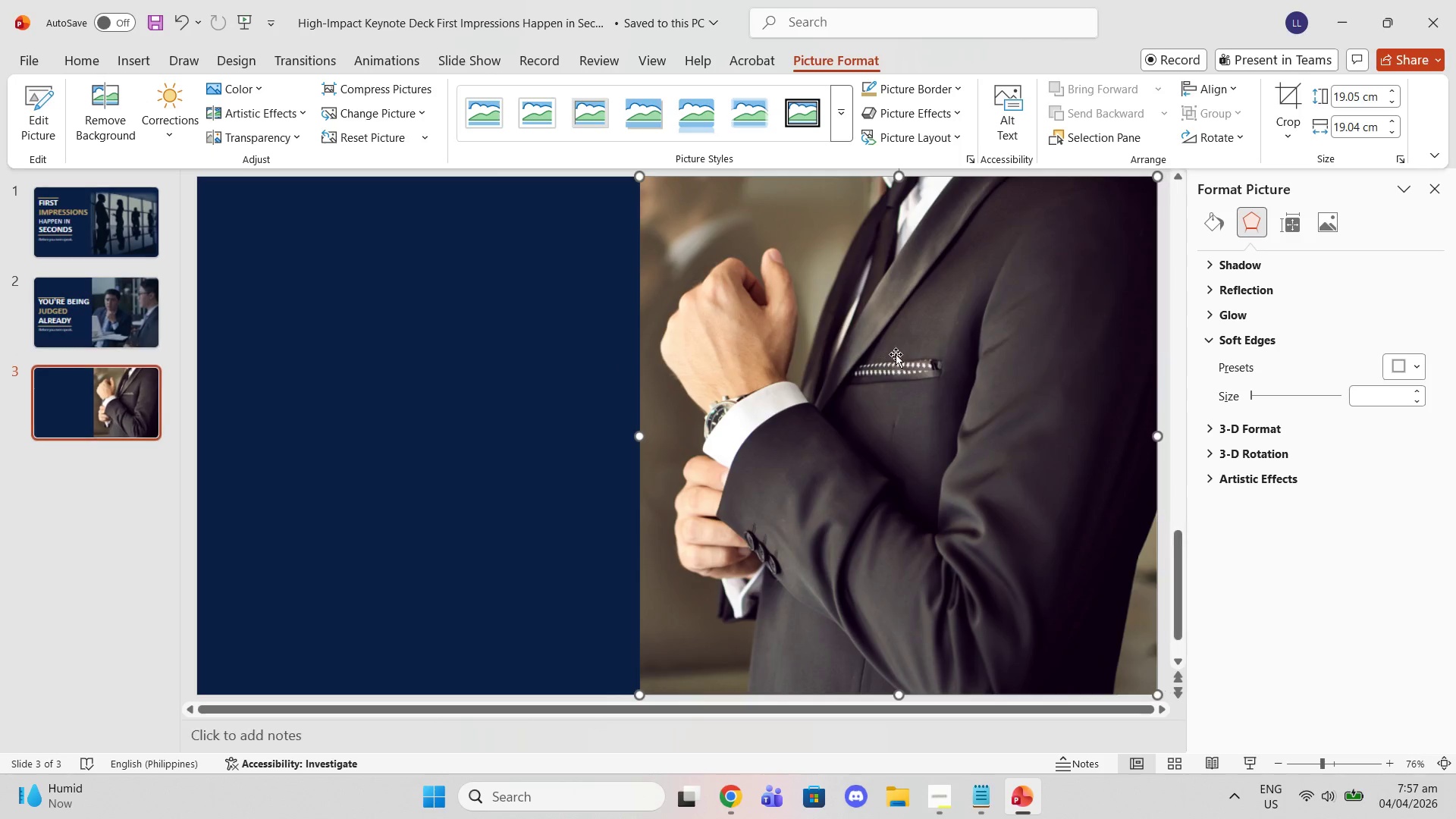 
right_click([953, 338])
 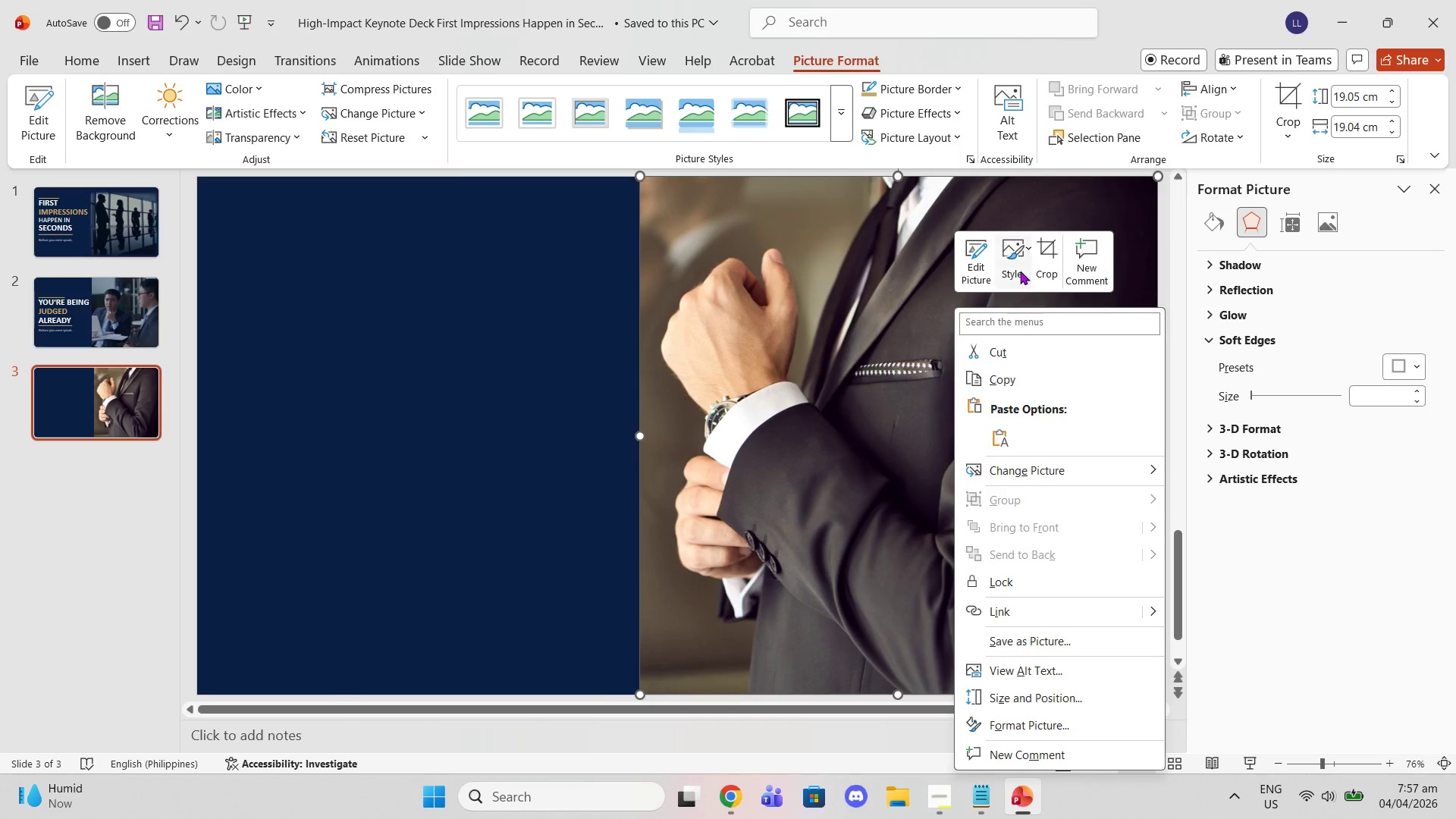 
left_click([1041, 263])
 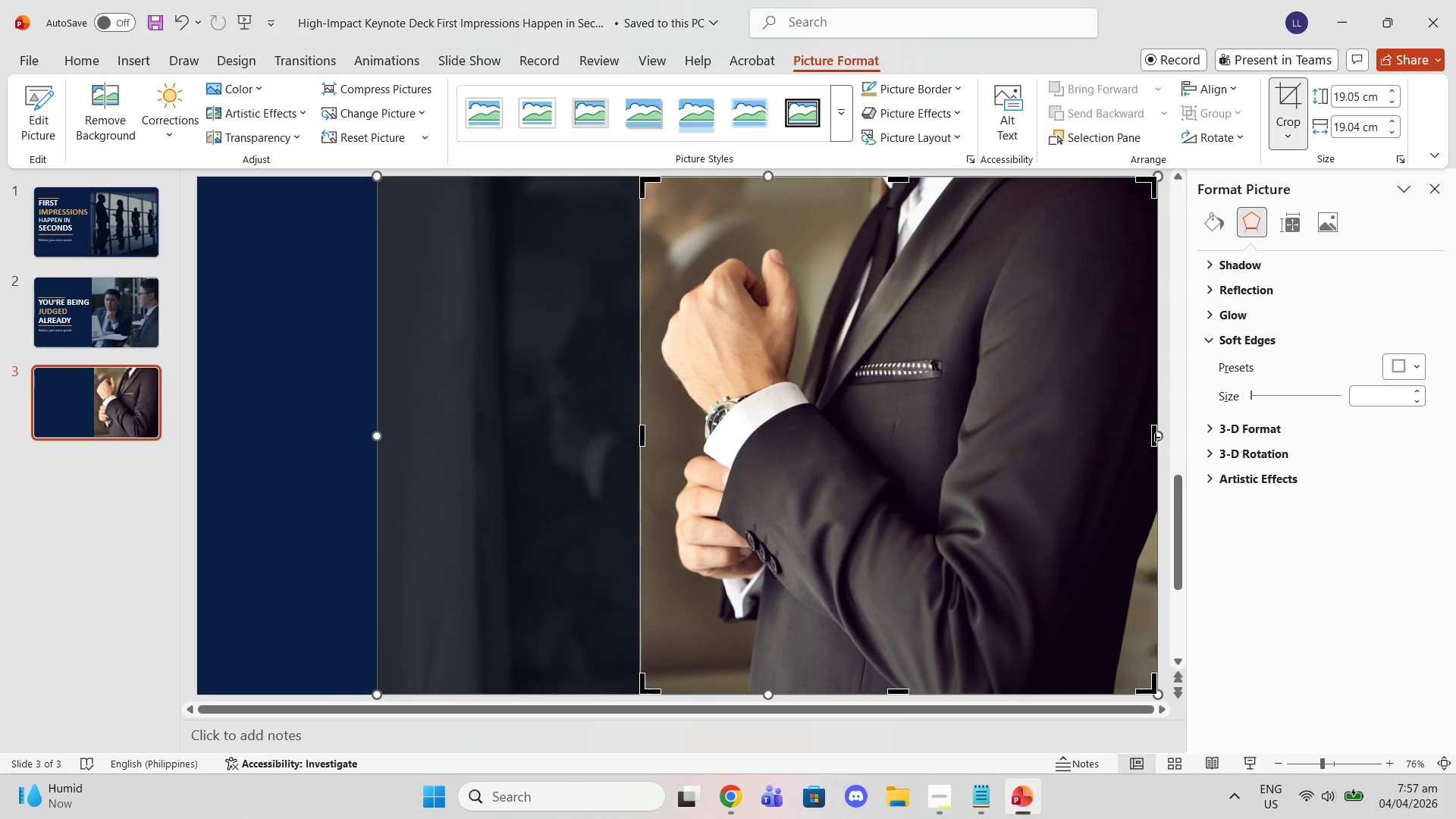 
left_click_drag(start_coordinate=[1153, 435], to_coordinate=[1114, 418])
 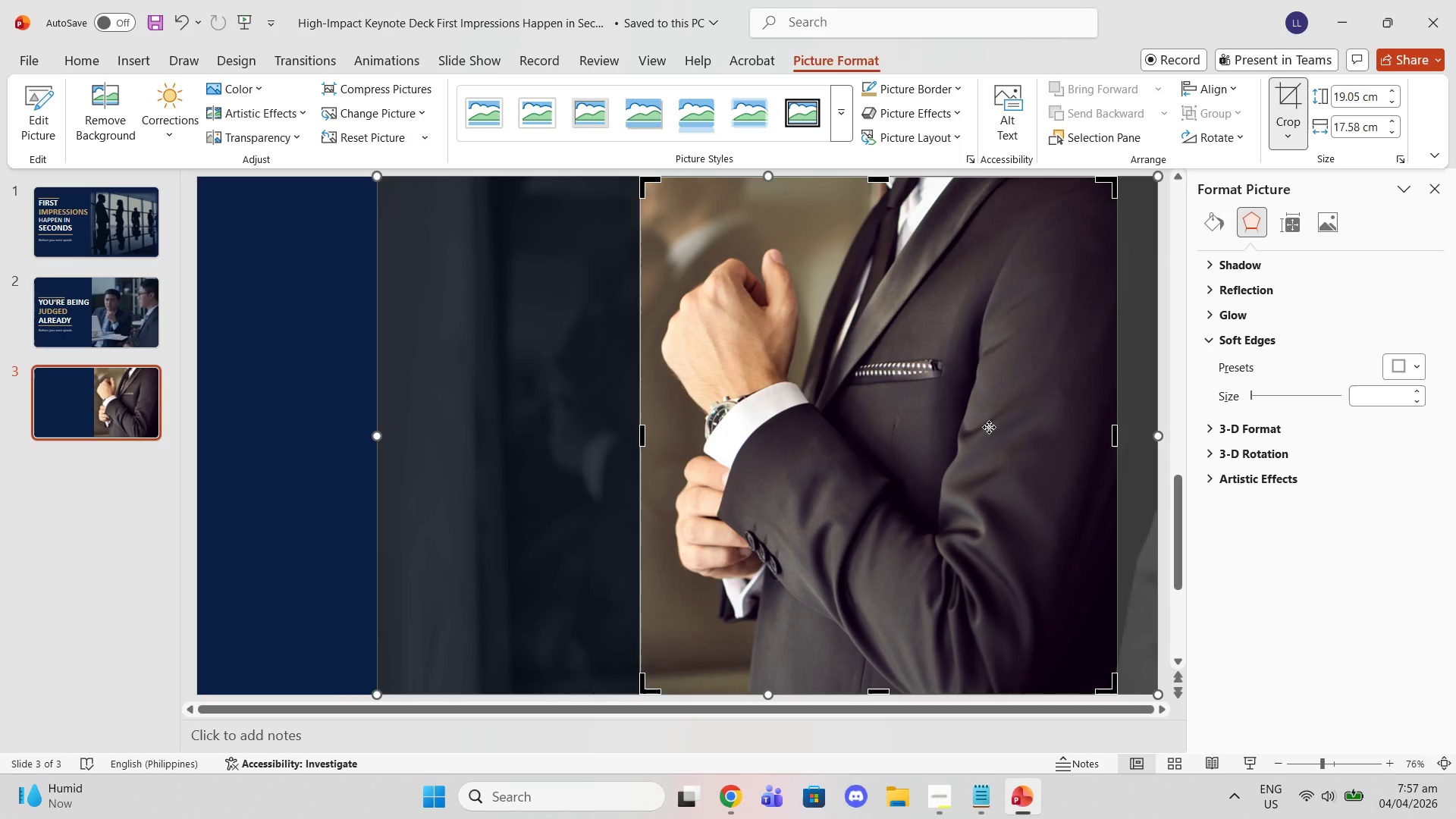 
left_click_drag(start_coordinate=[989, 427], to_coordinate=[979, 425])
 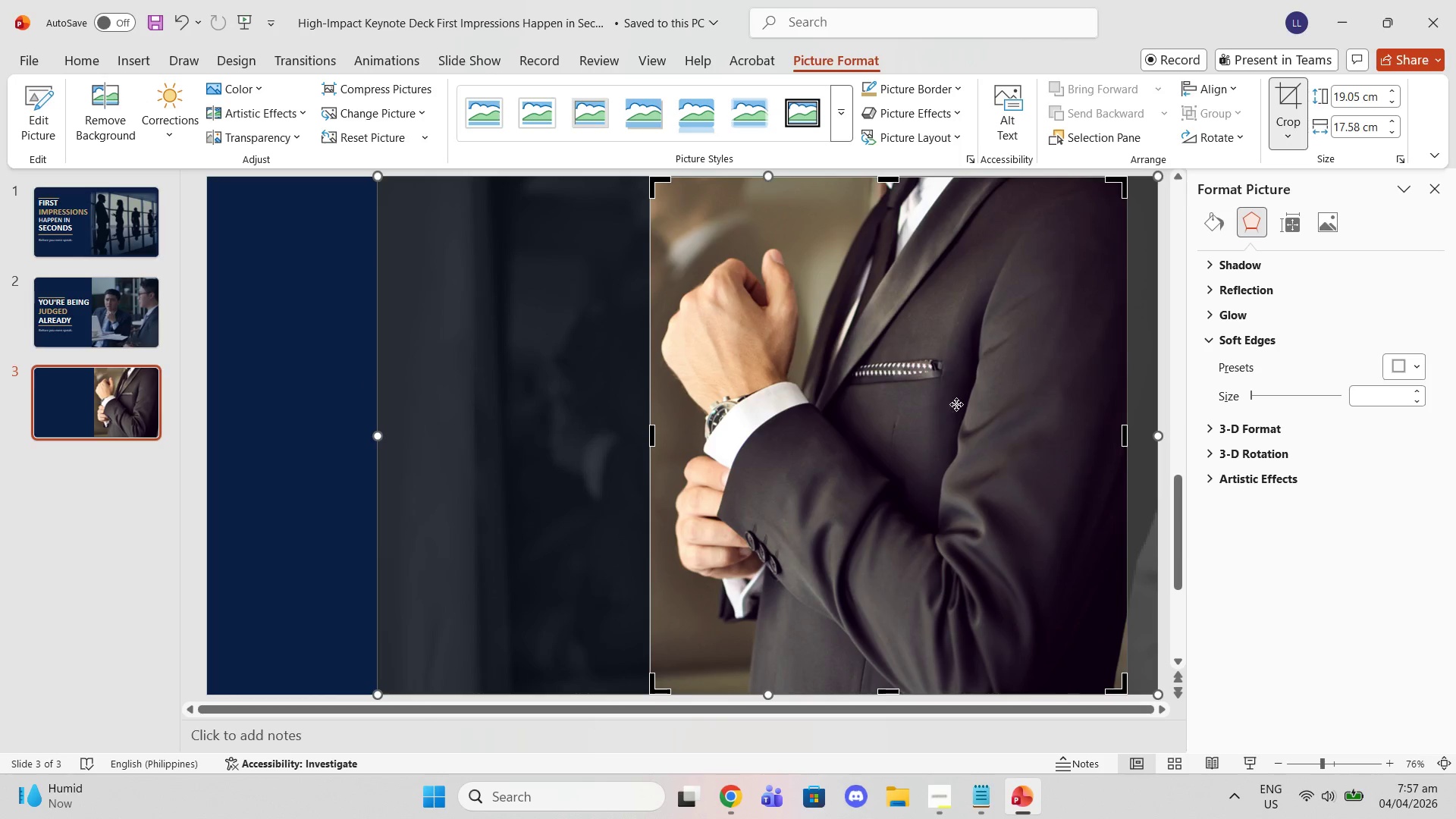 
left_click([330, 468])
 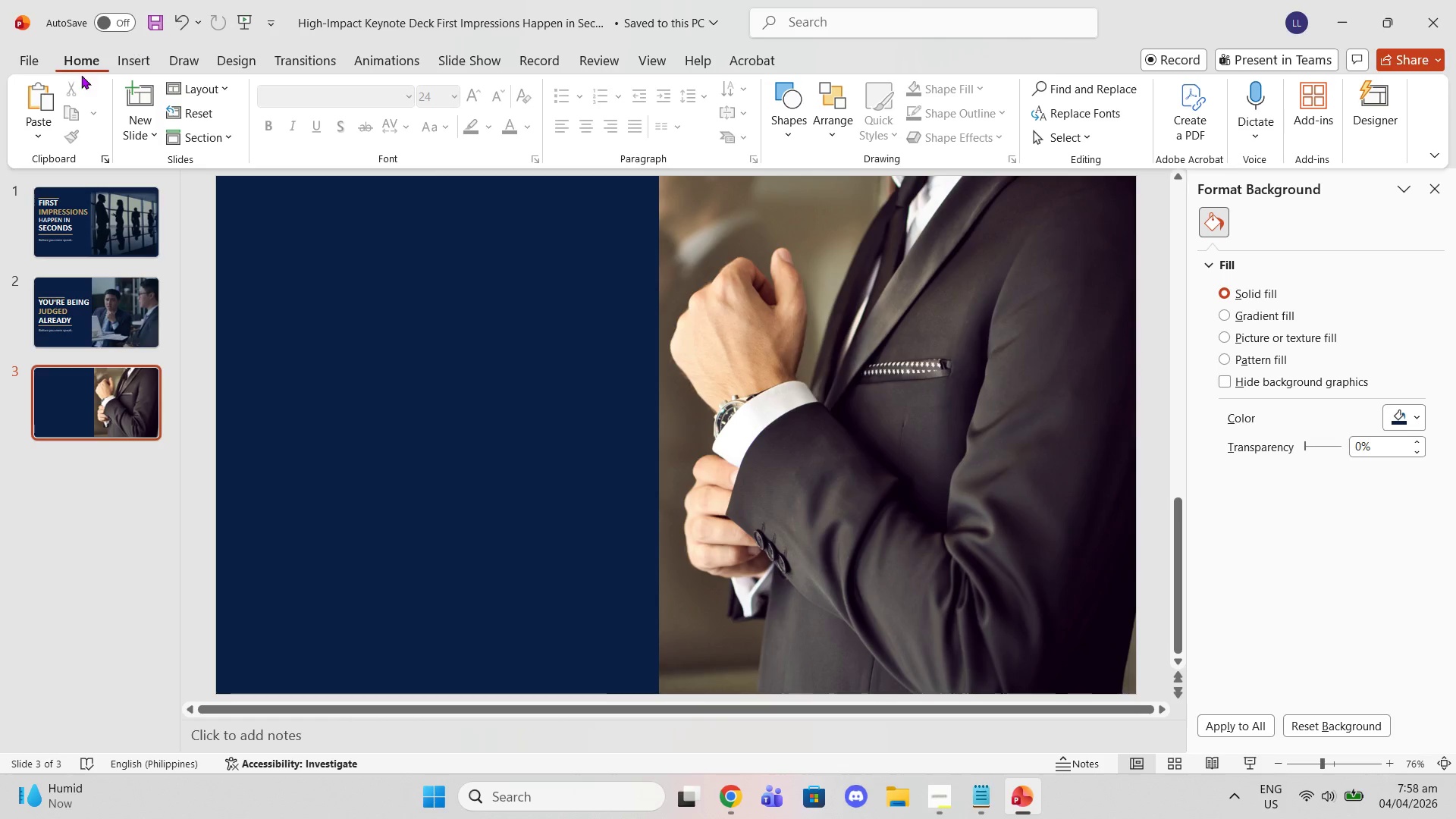 
wait(22.44)
 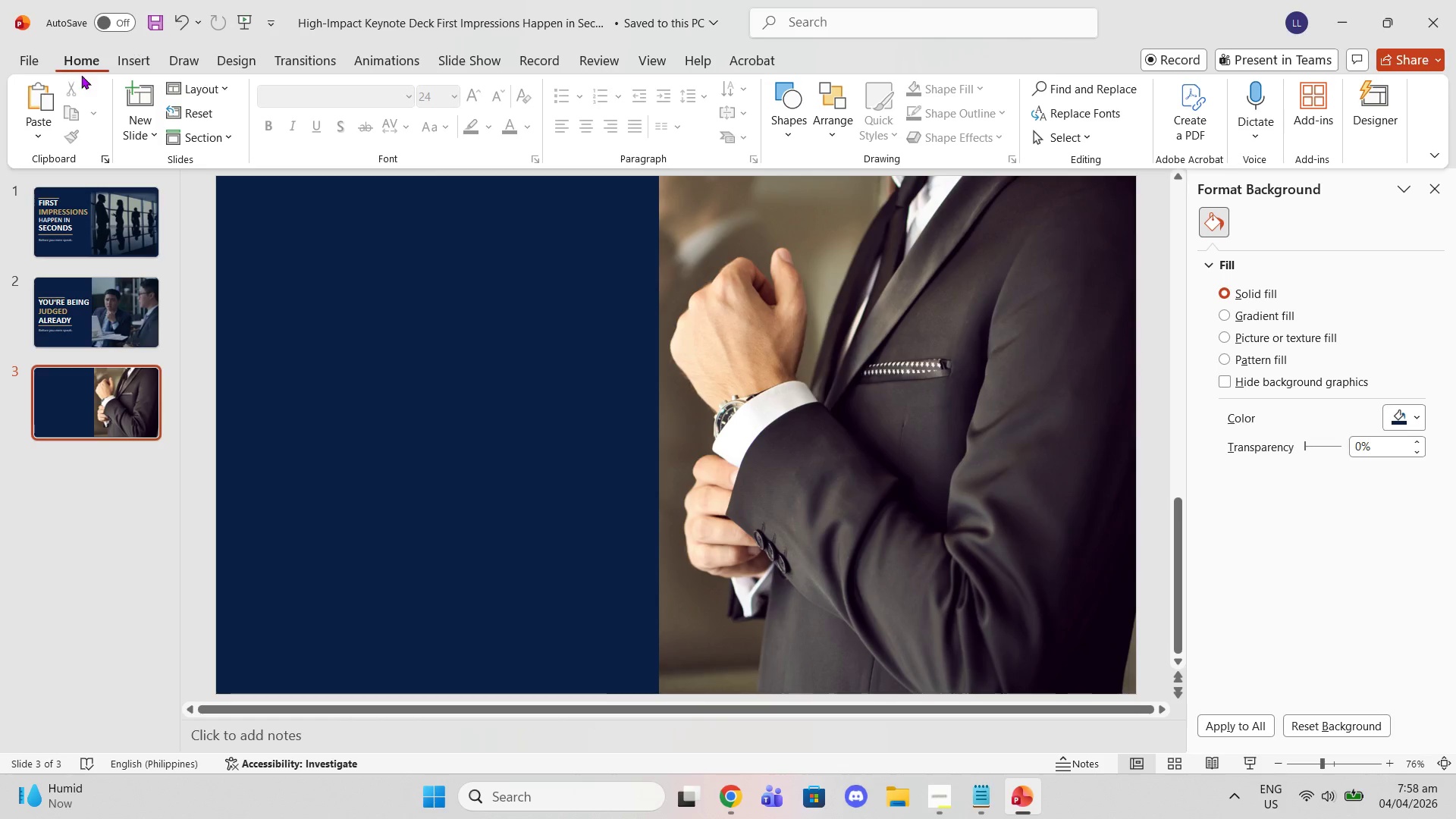 
type(suit)
 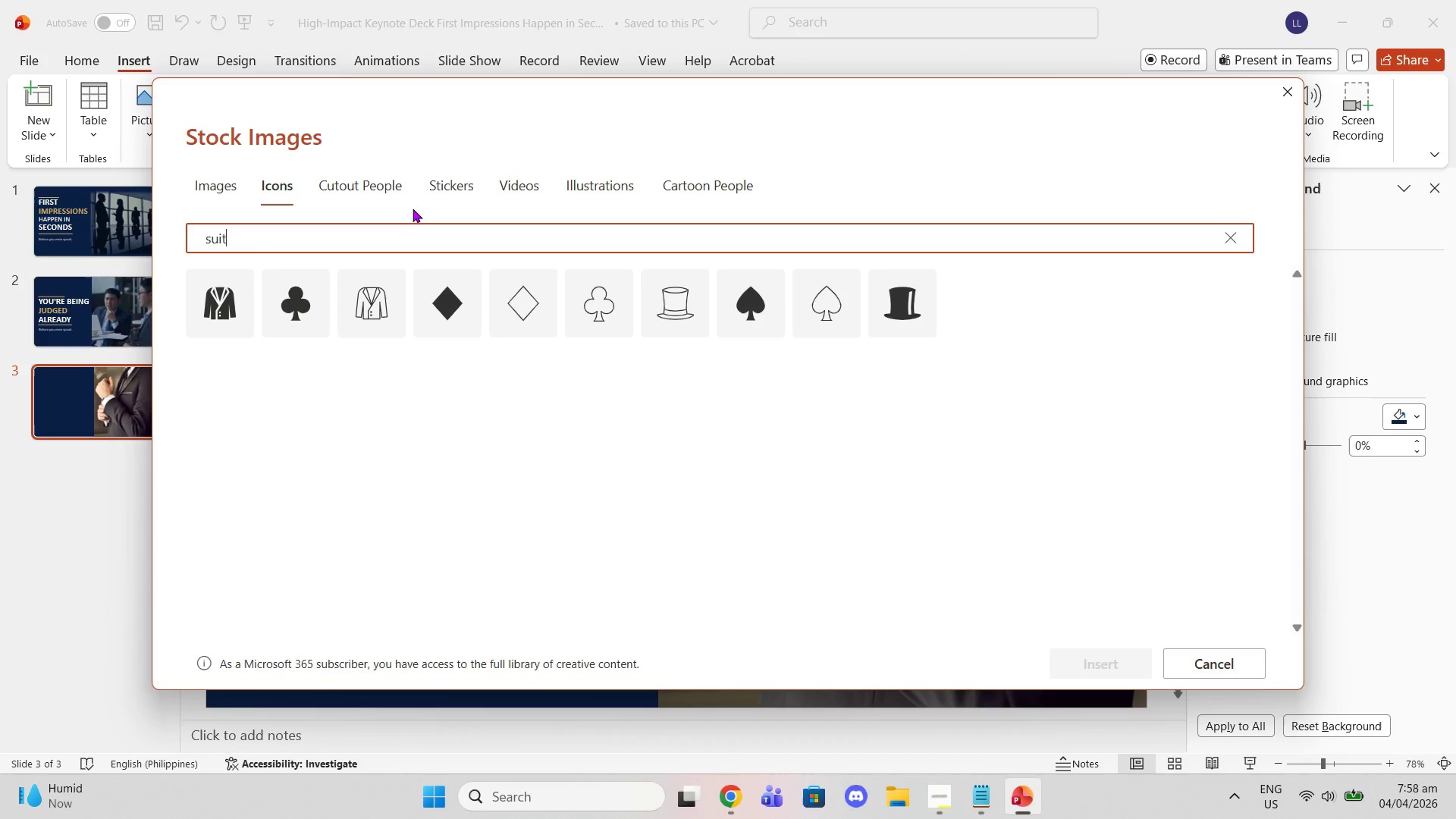 
key(Backspace)
key(Backspace)
key(Backspace)
key(Backspace)
type(tux)
key(Backspace)
key(Backspace)
key(Backspace)
key(Backspace)
type(suit)
 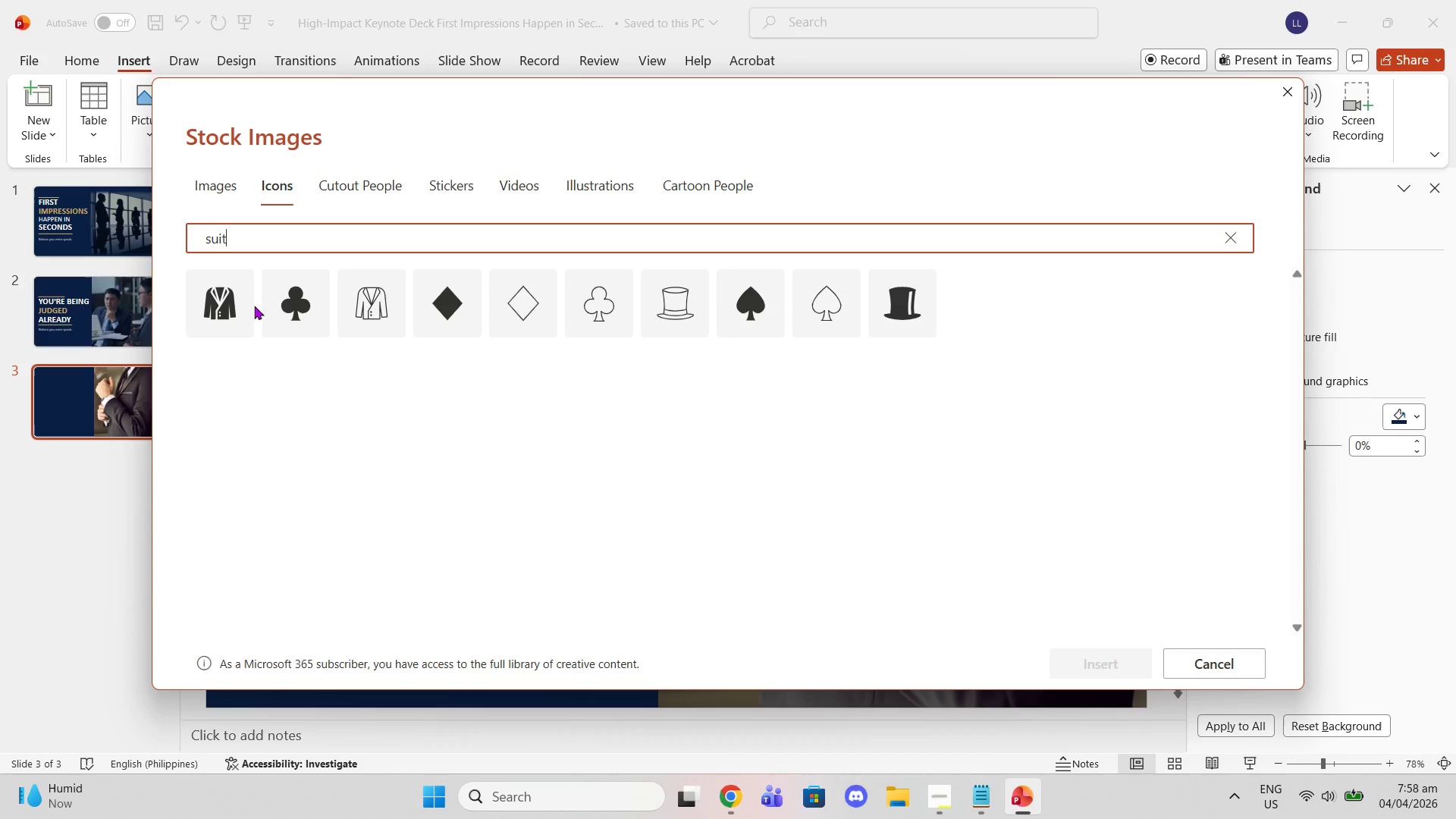 
left_click([347, 306])
 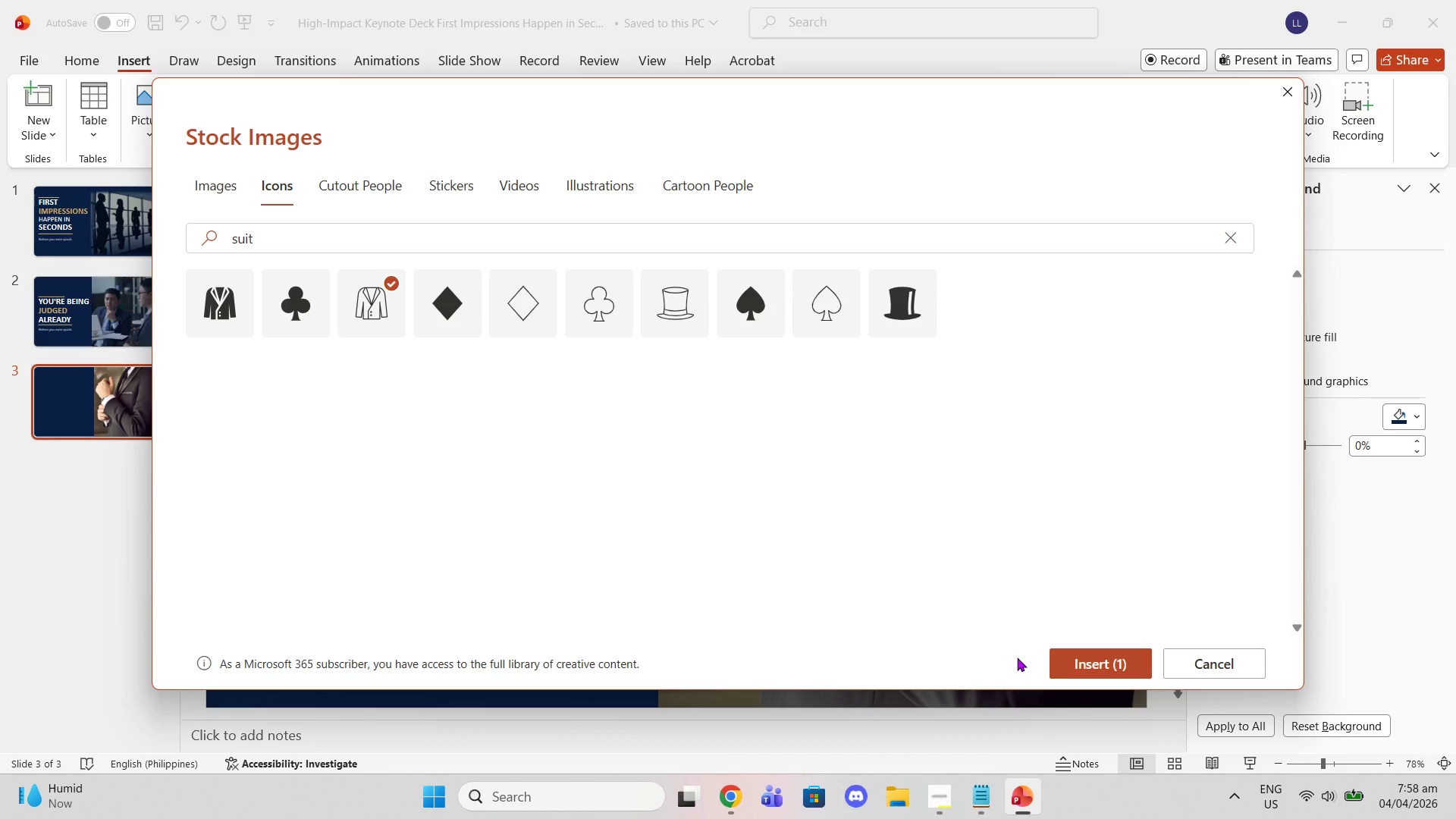 
left_click([1080, 669])
 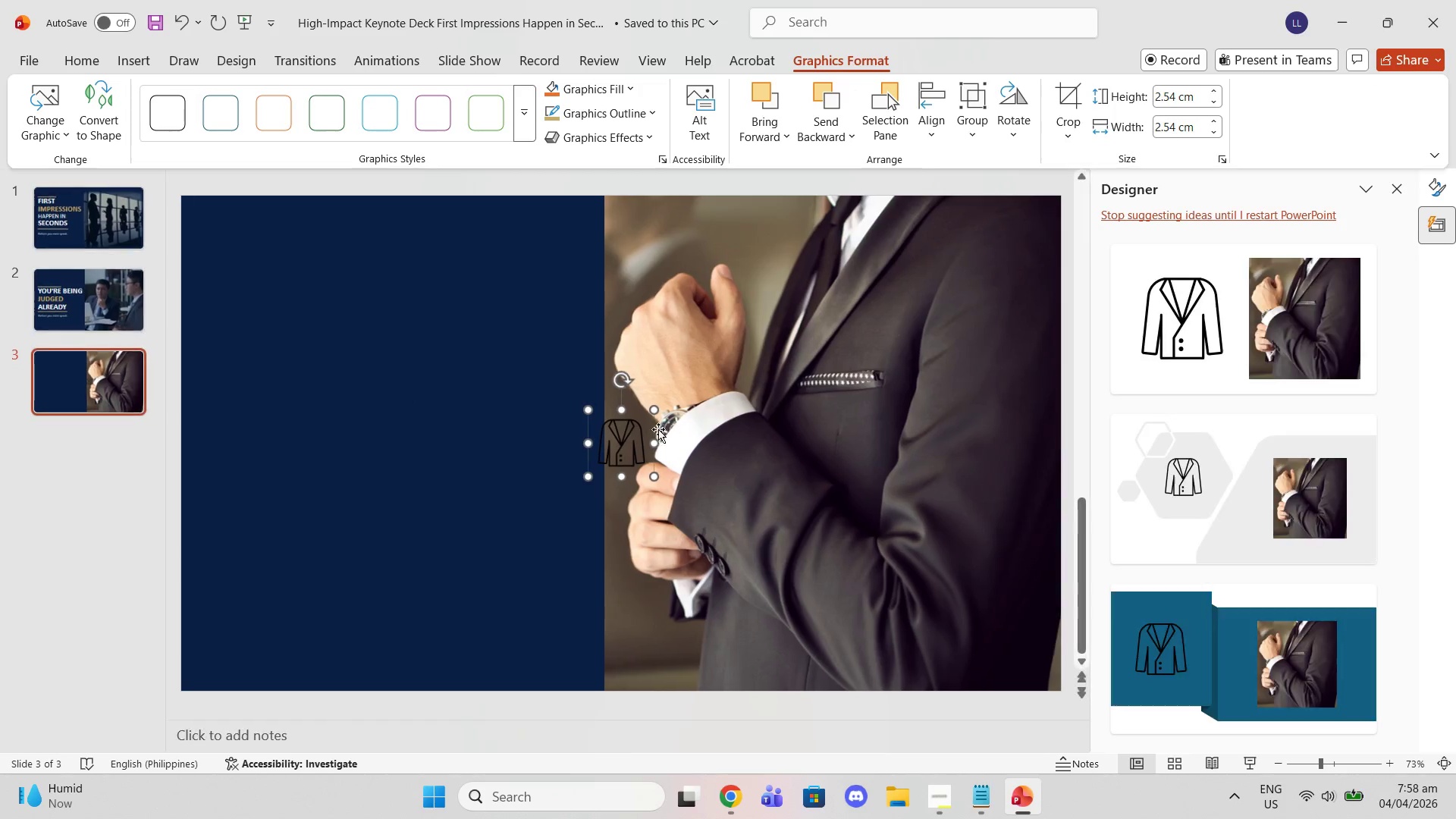 
left_click_drag(start_coordinate=[622, 439], to_coordinate=[349, 367])
 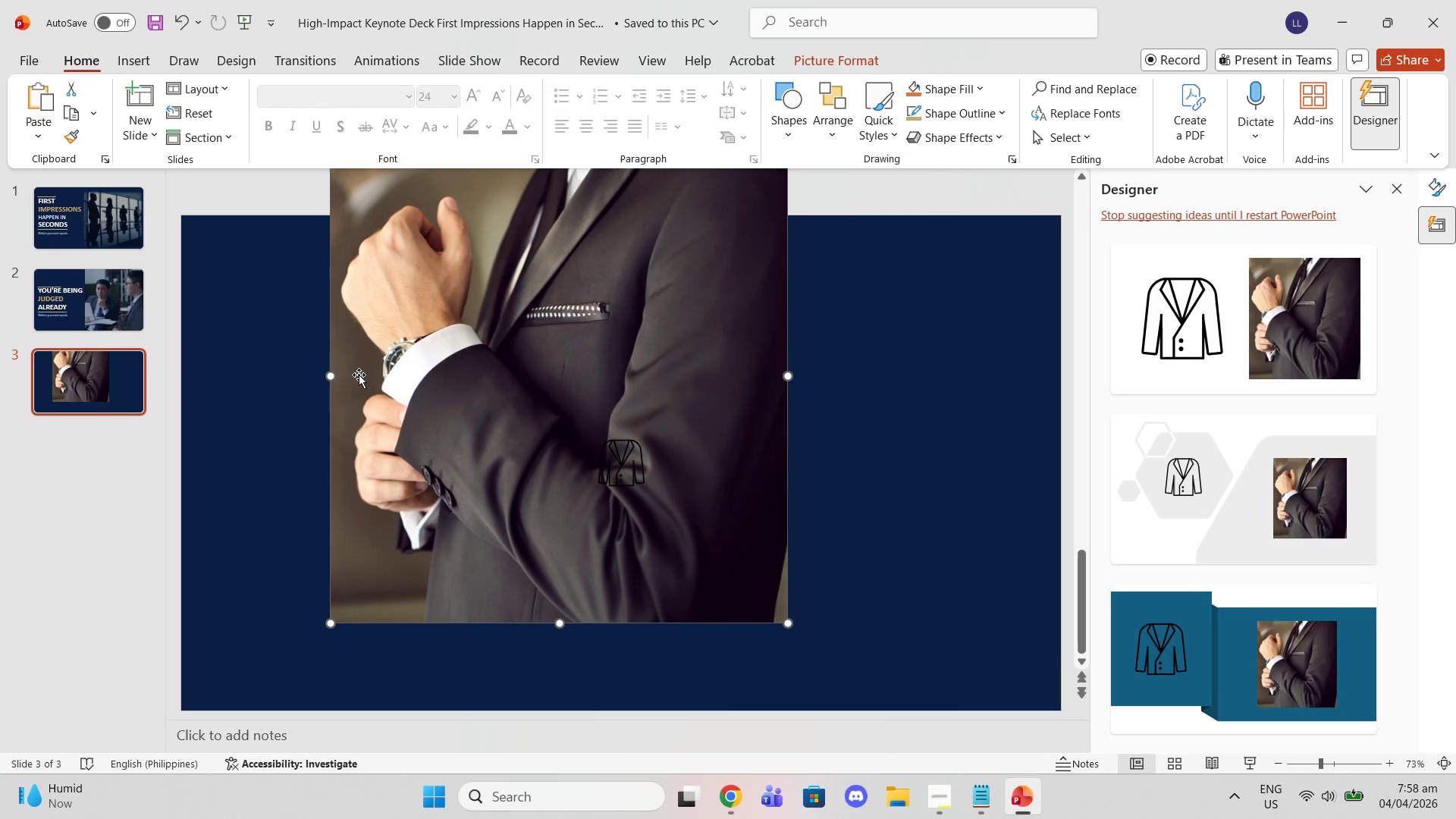 
key(Control+Z)
 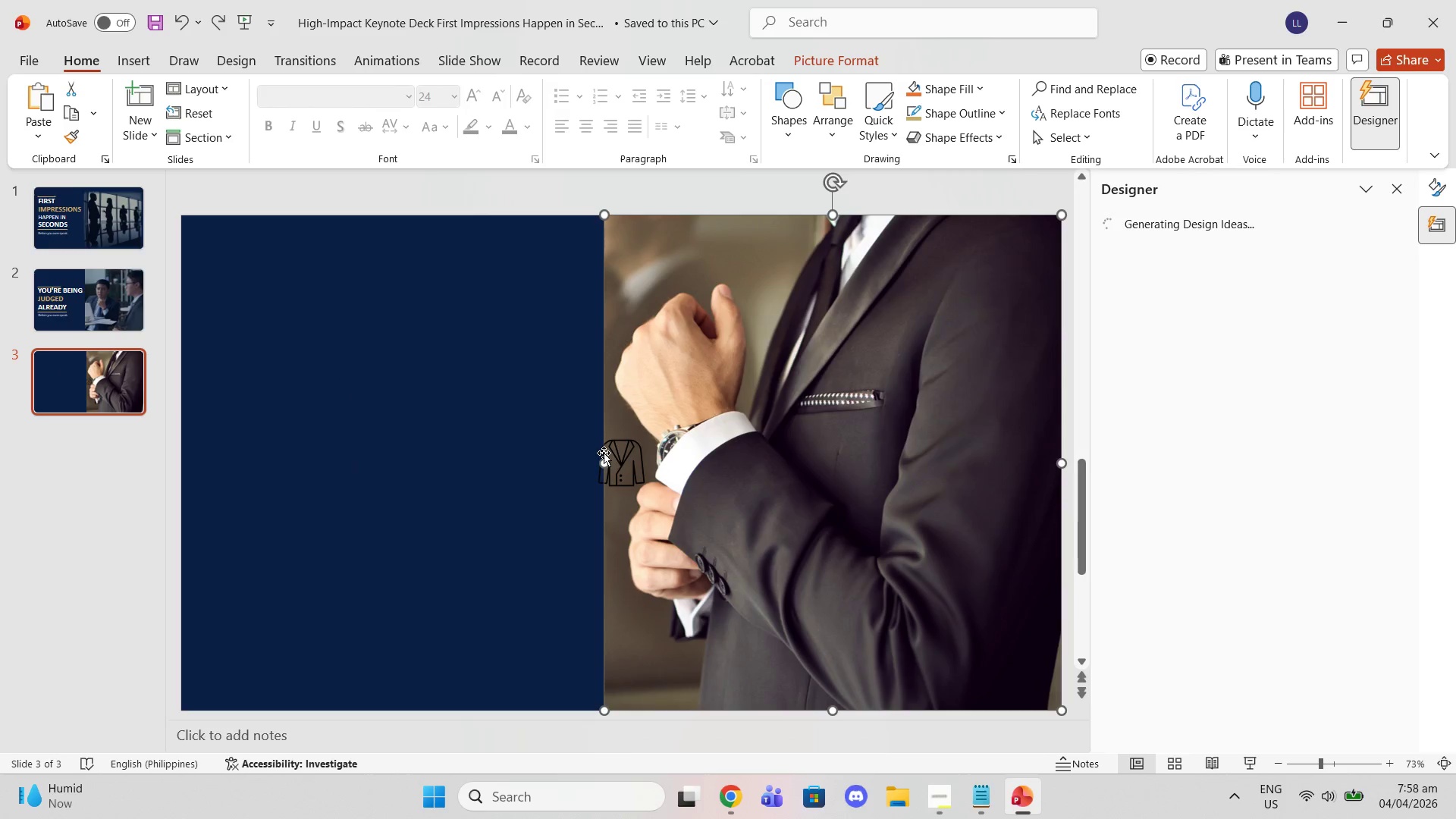 
left_click([604, 453])
 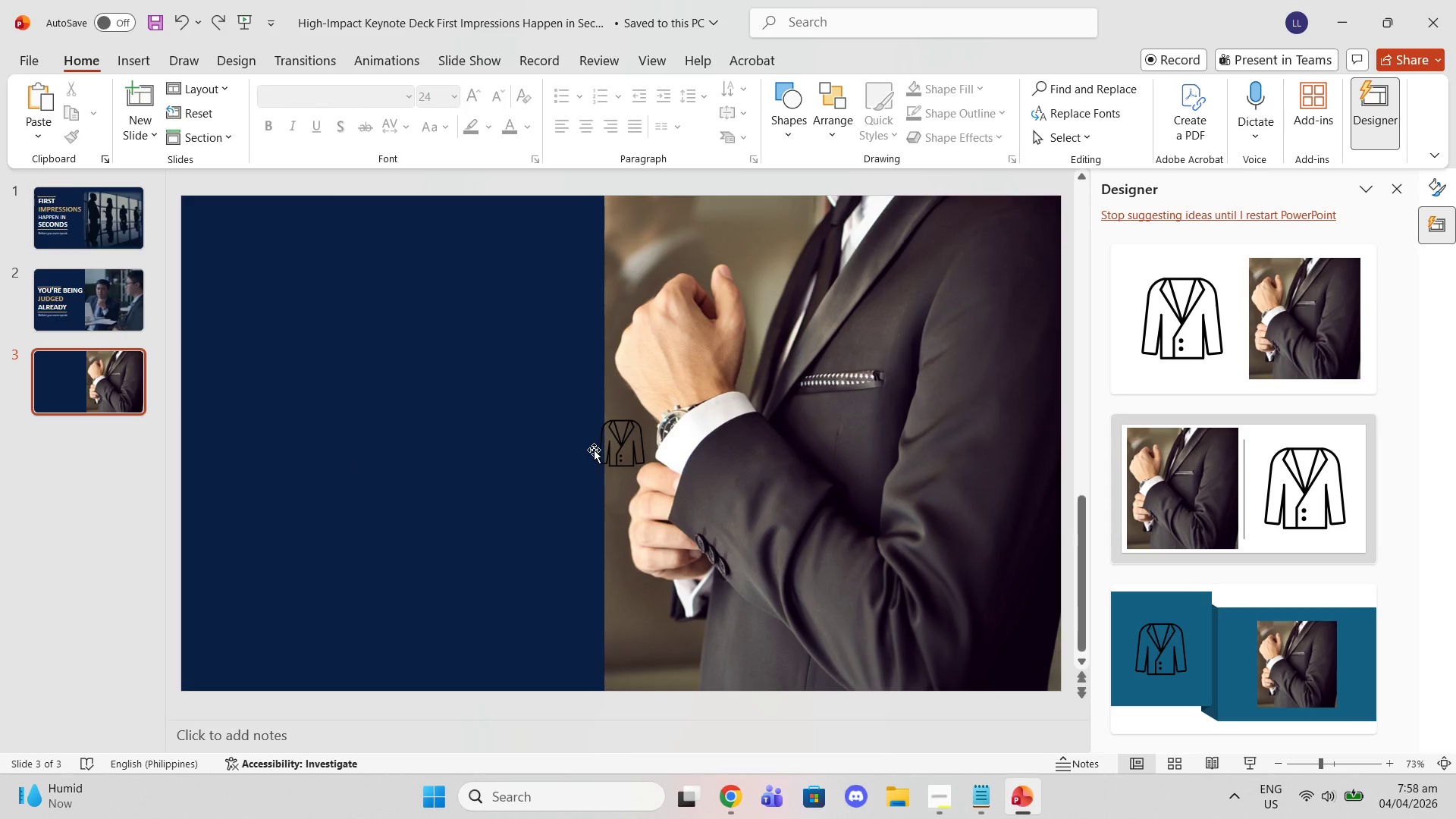 
double_click([617, 446])
 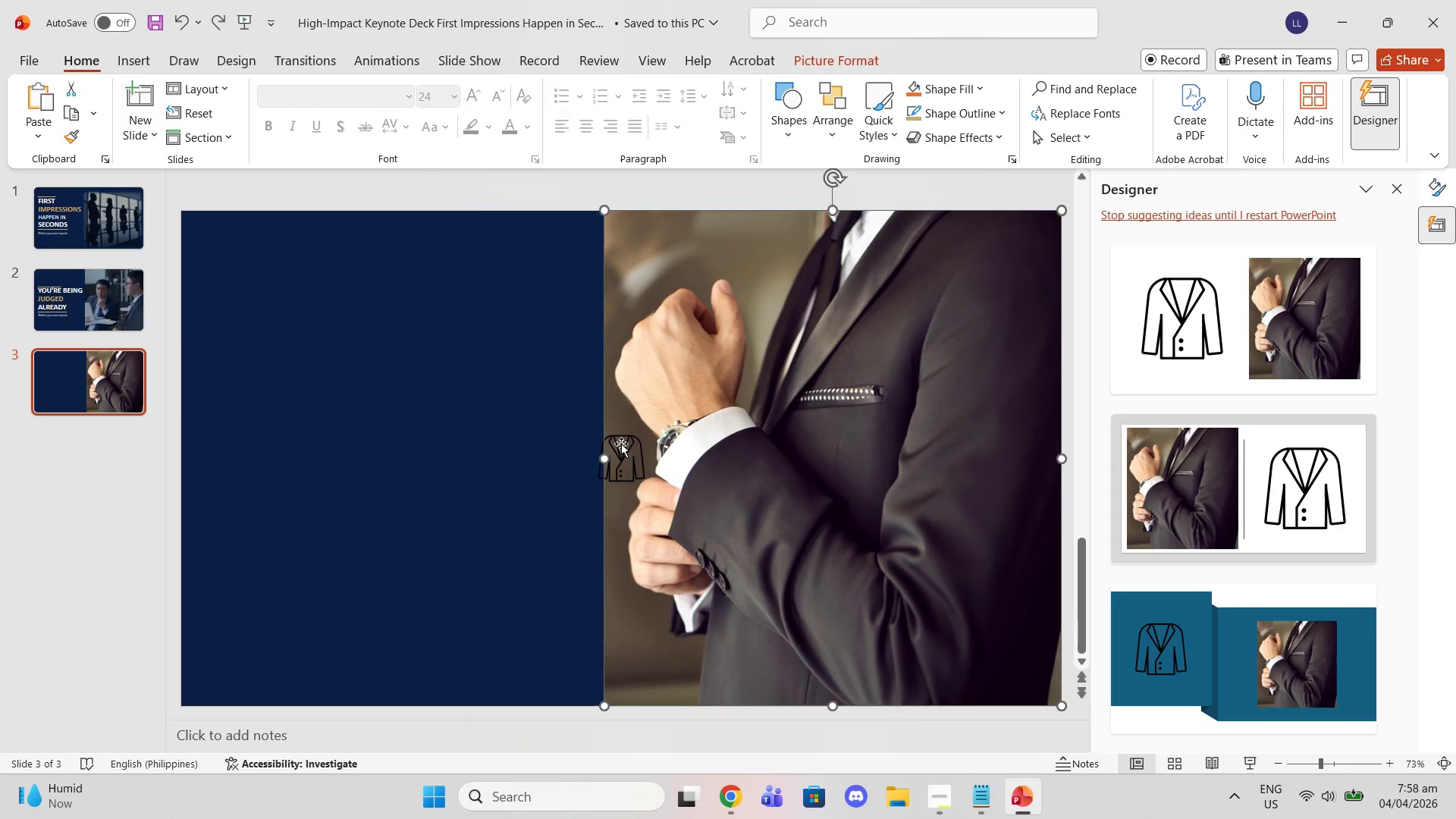 
left_click([623, 443])
 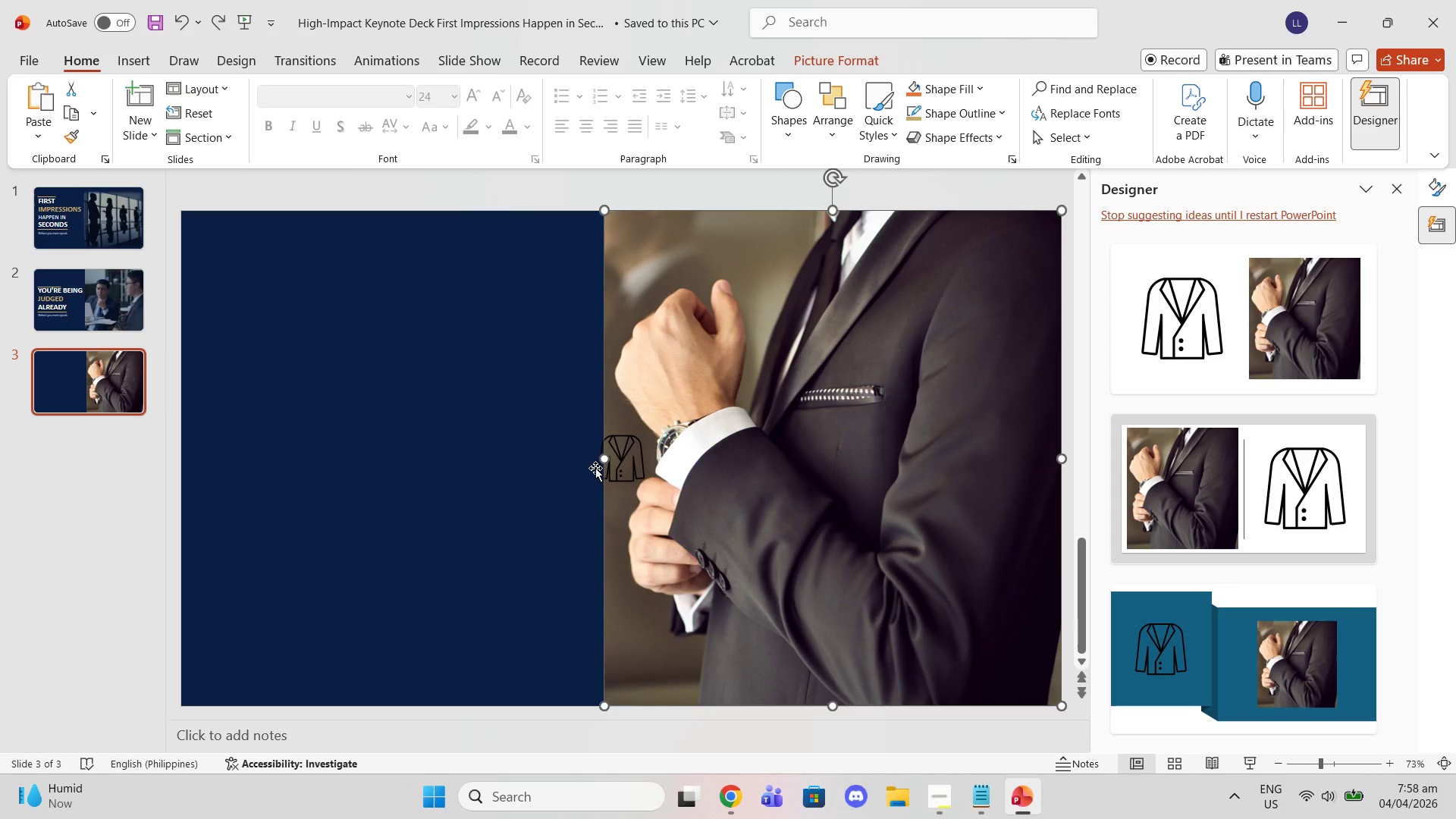 
left_click([595, 469])
 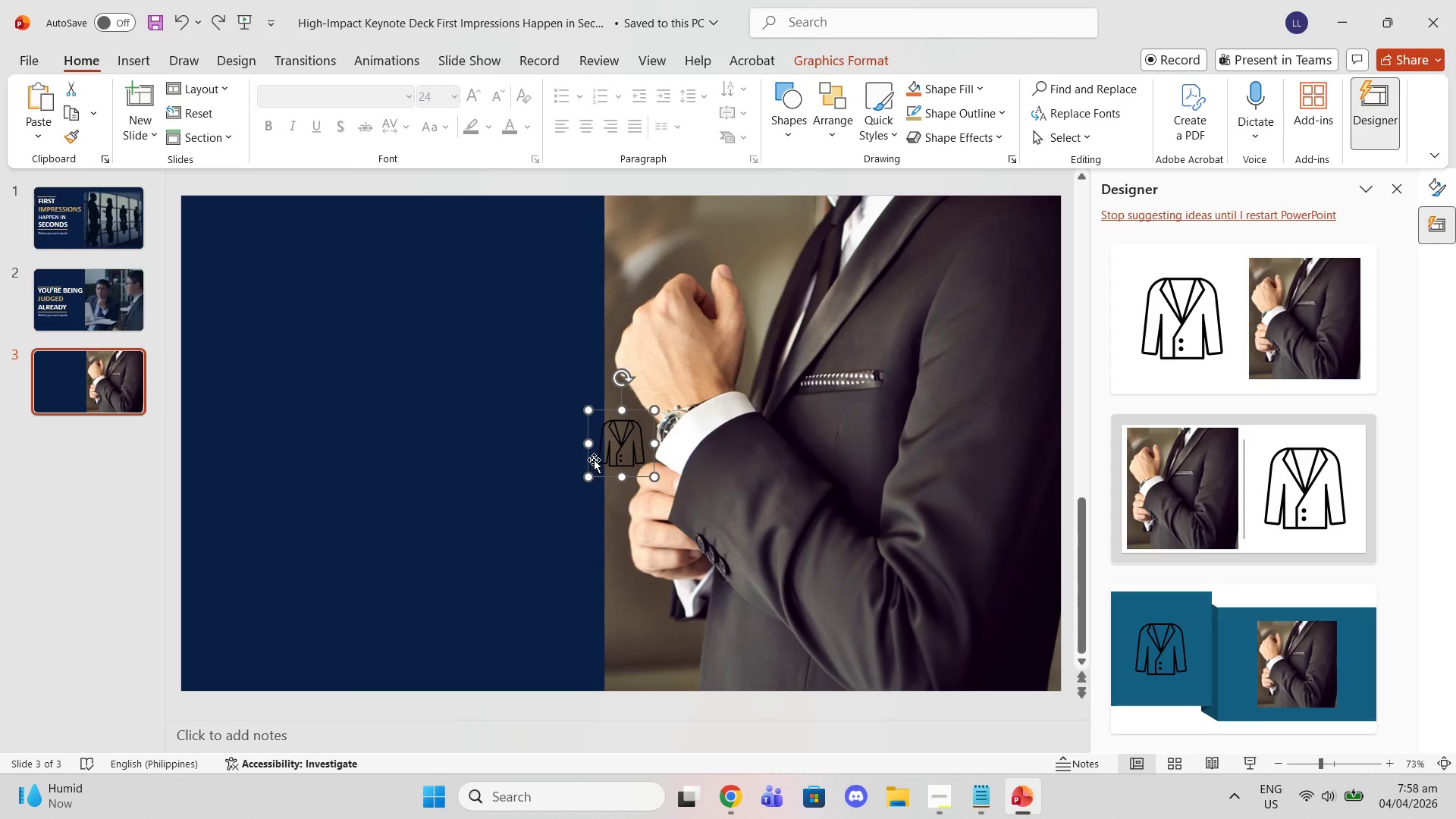 
left_click_drag(start_coordinate=[594, 459], to_coordinate=[281, 344])
 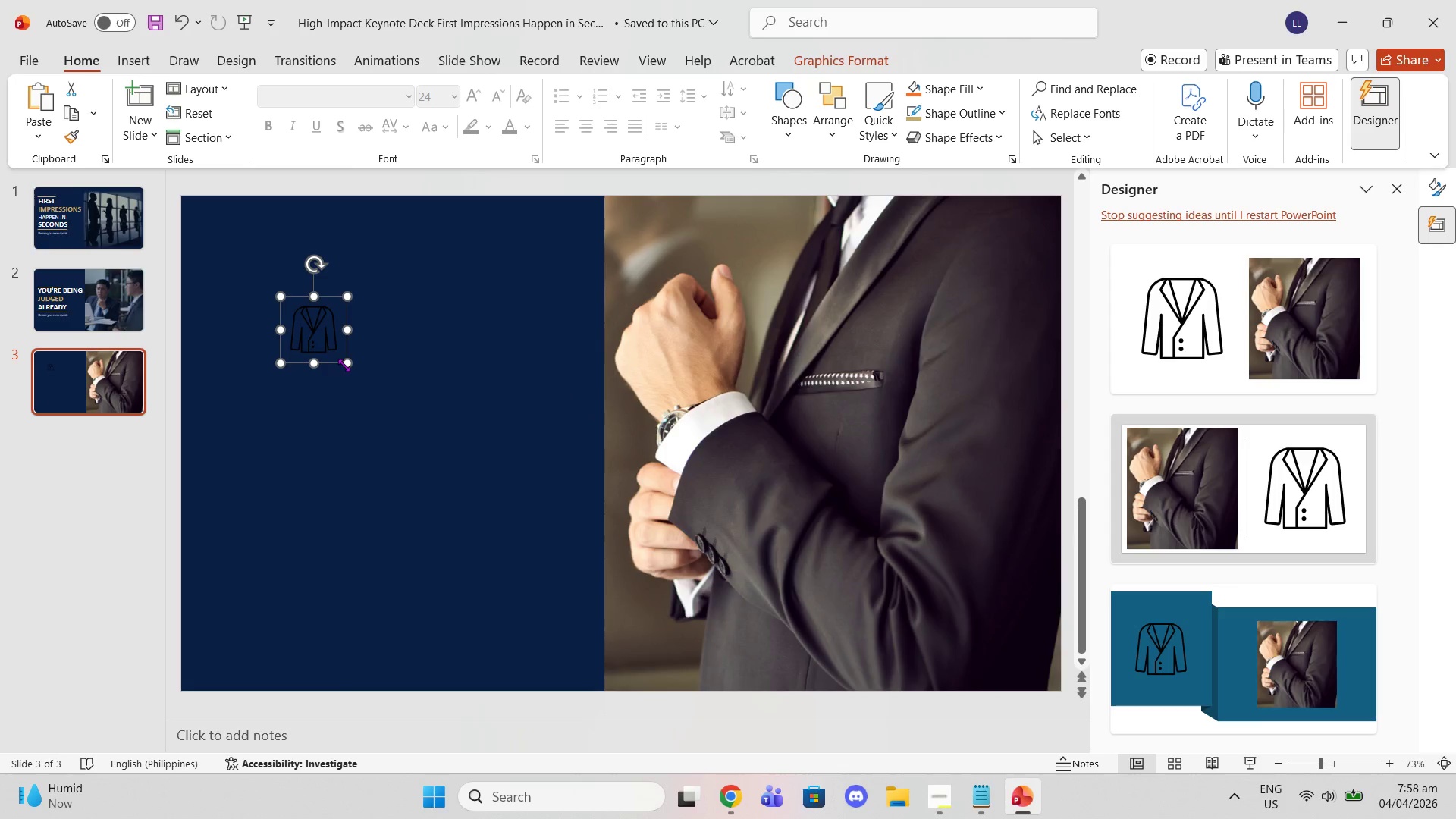 
left_click_drag(start_coordinate=[346, 364], to_coordinate=[427, 421])
 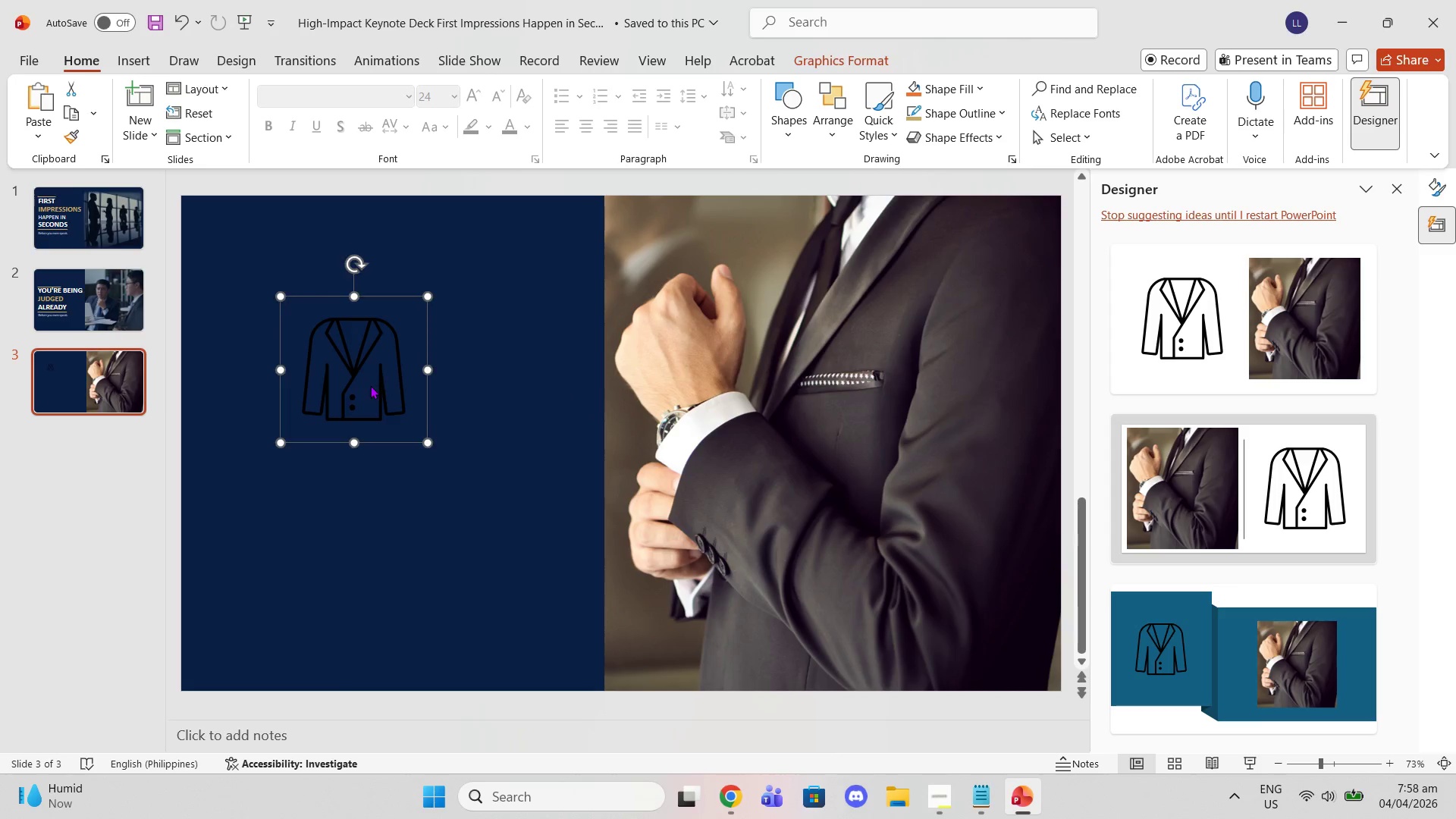 
left_click_drag(start_coordinate=[370, 385], to_coordinate=[372, 325])
 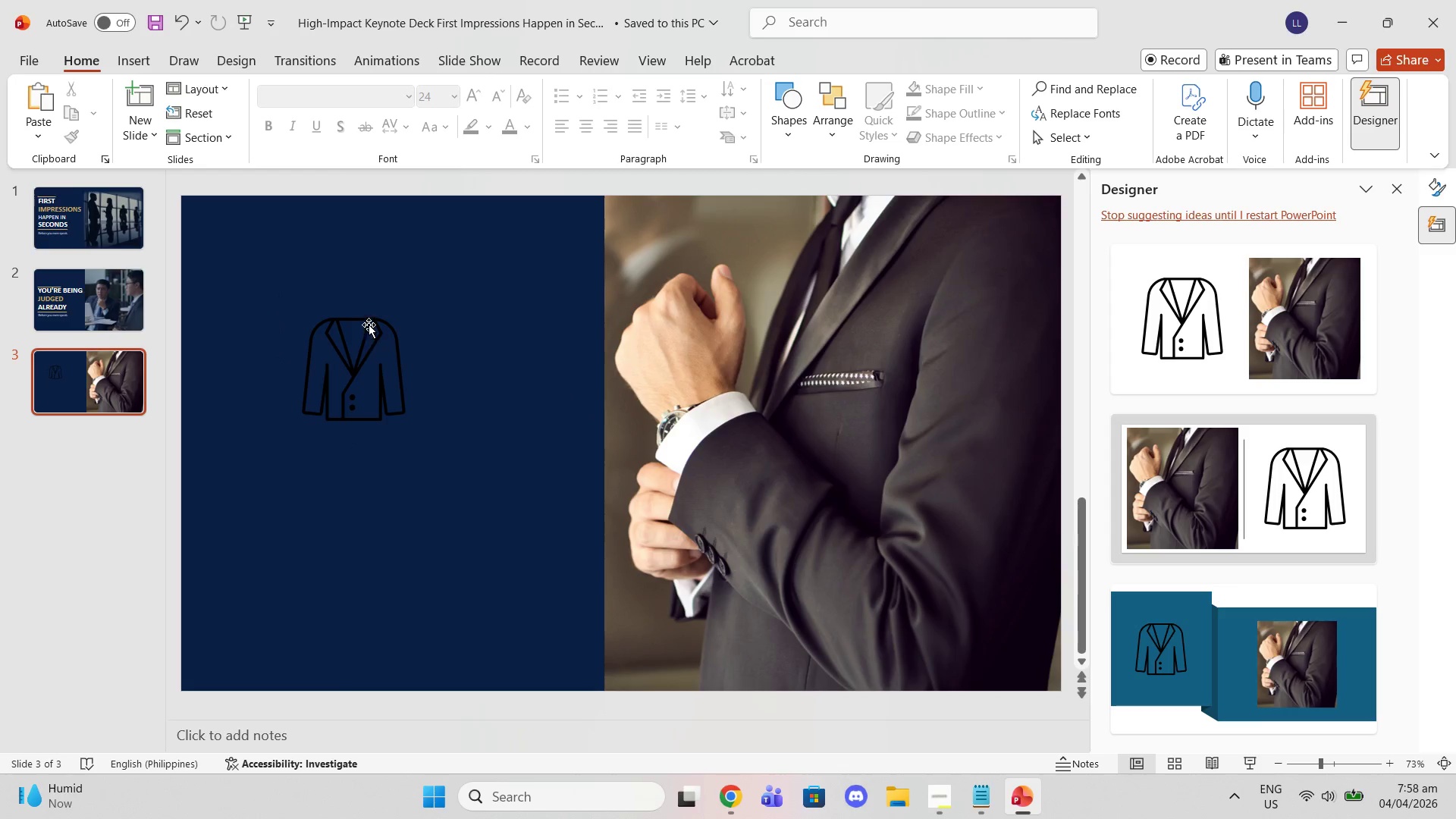 
left_click([349, 359])
 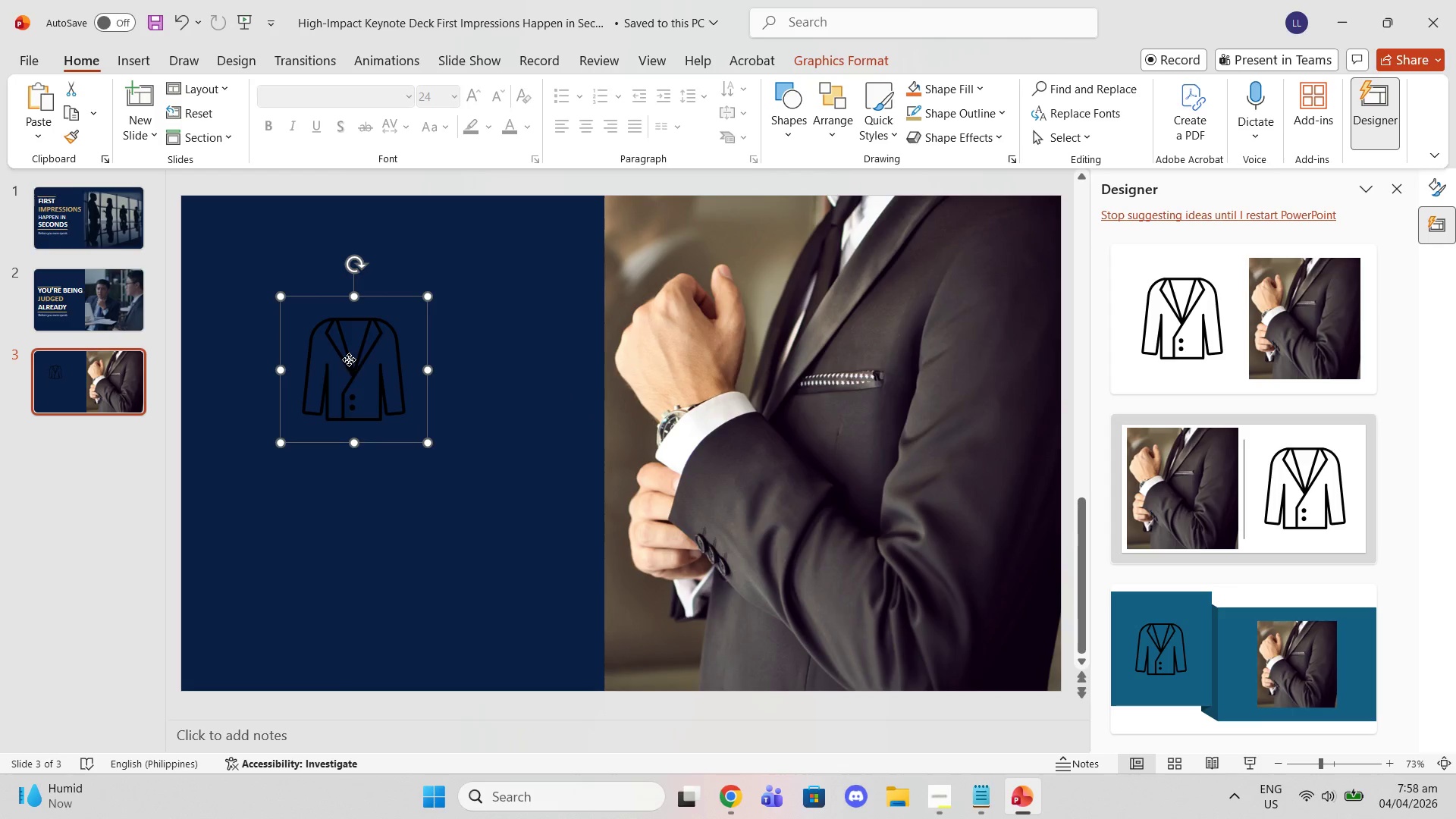 
left_click_drag(start_coordinate=[349, 359], to_coordinate=[368, 349])
 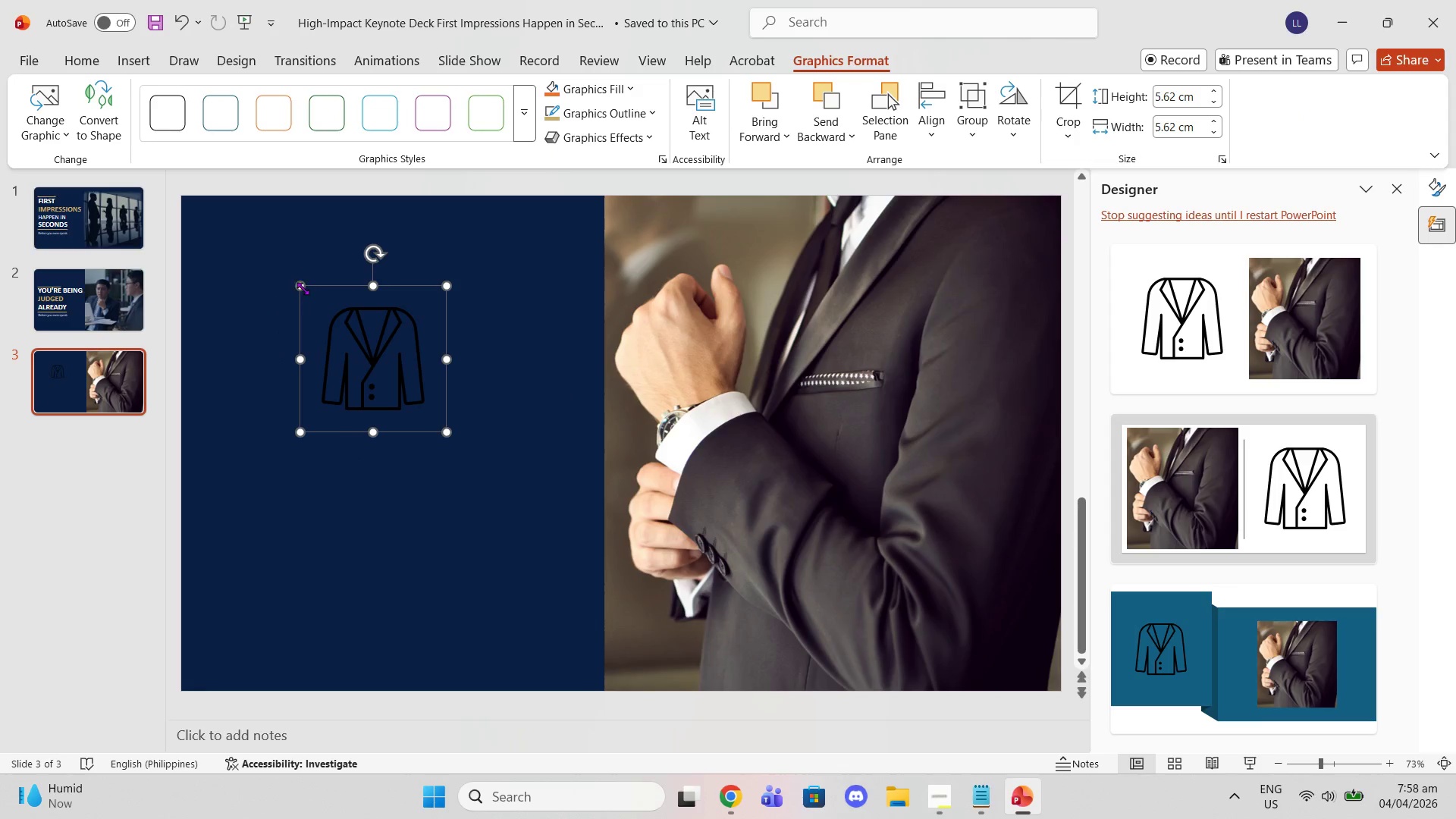 
left_click_drag(start_coordinate=[302, 287], to_coordinate=[341, 315])
 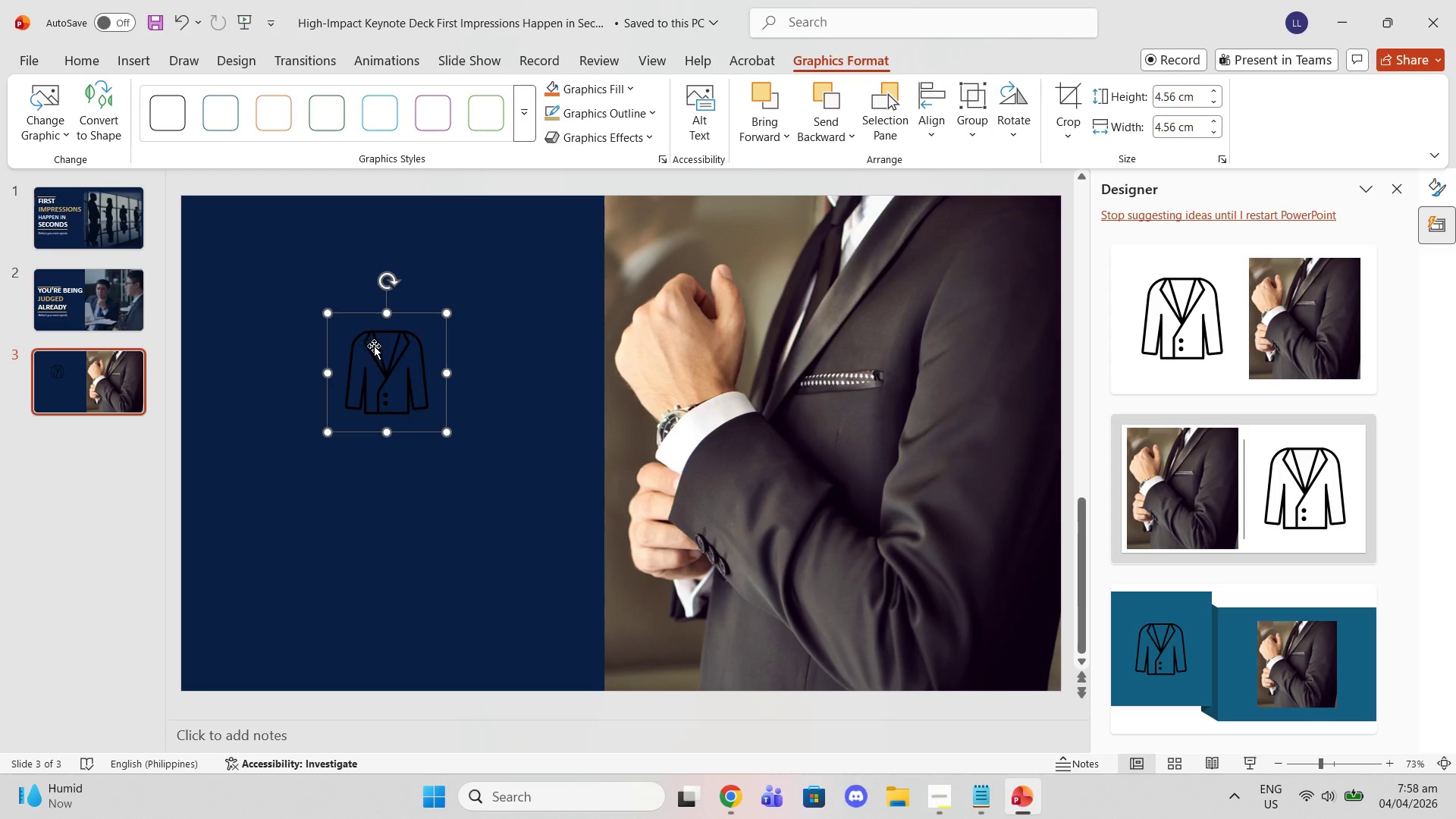 
left_click_drag(start_coordinate=[376, 346], to_coordinate=[368, 337])
 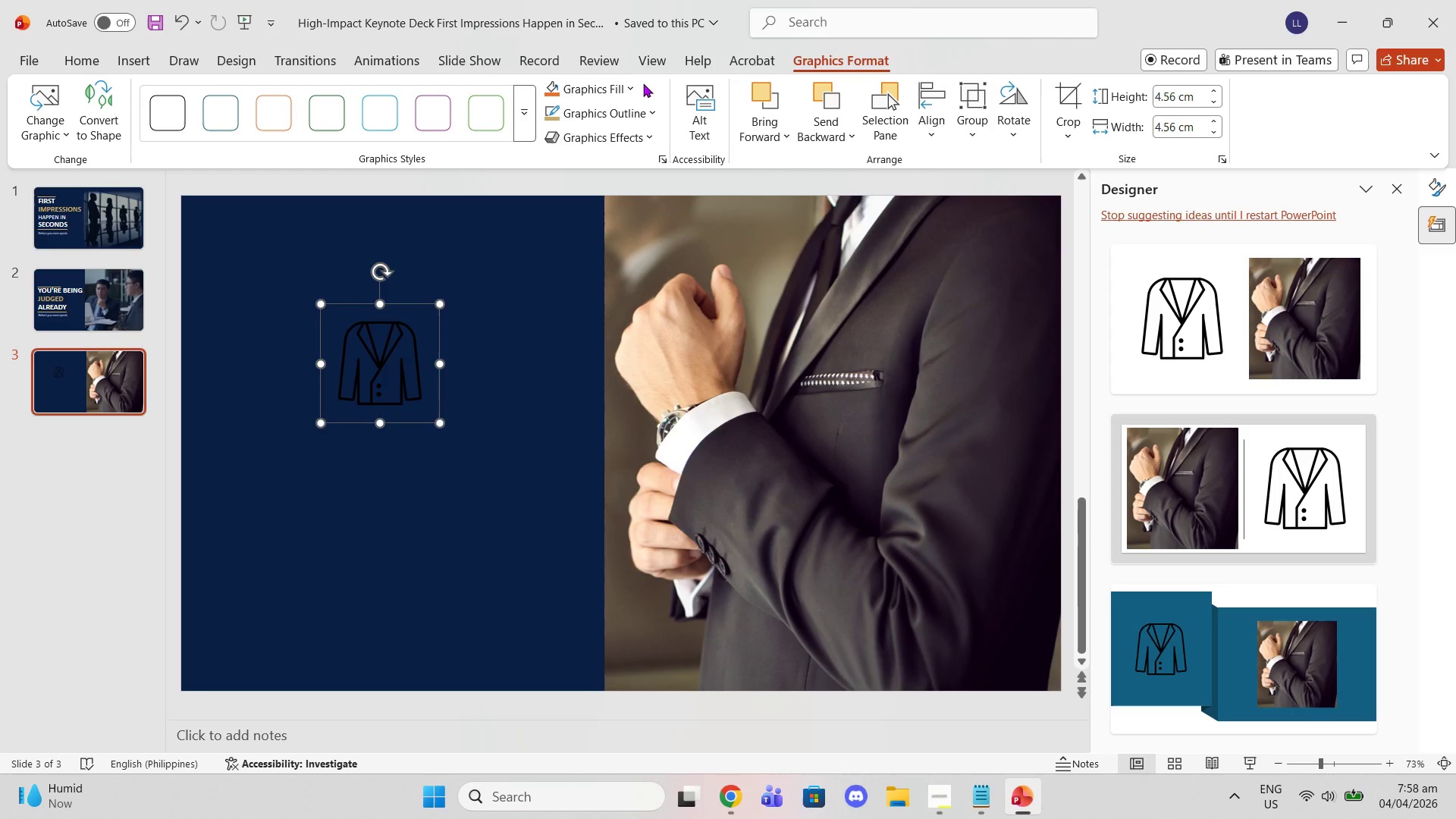 
double_click([629, 89])
 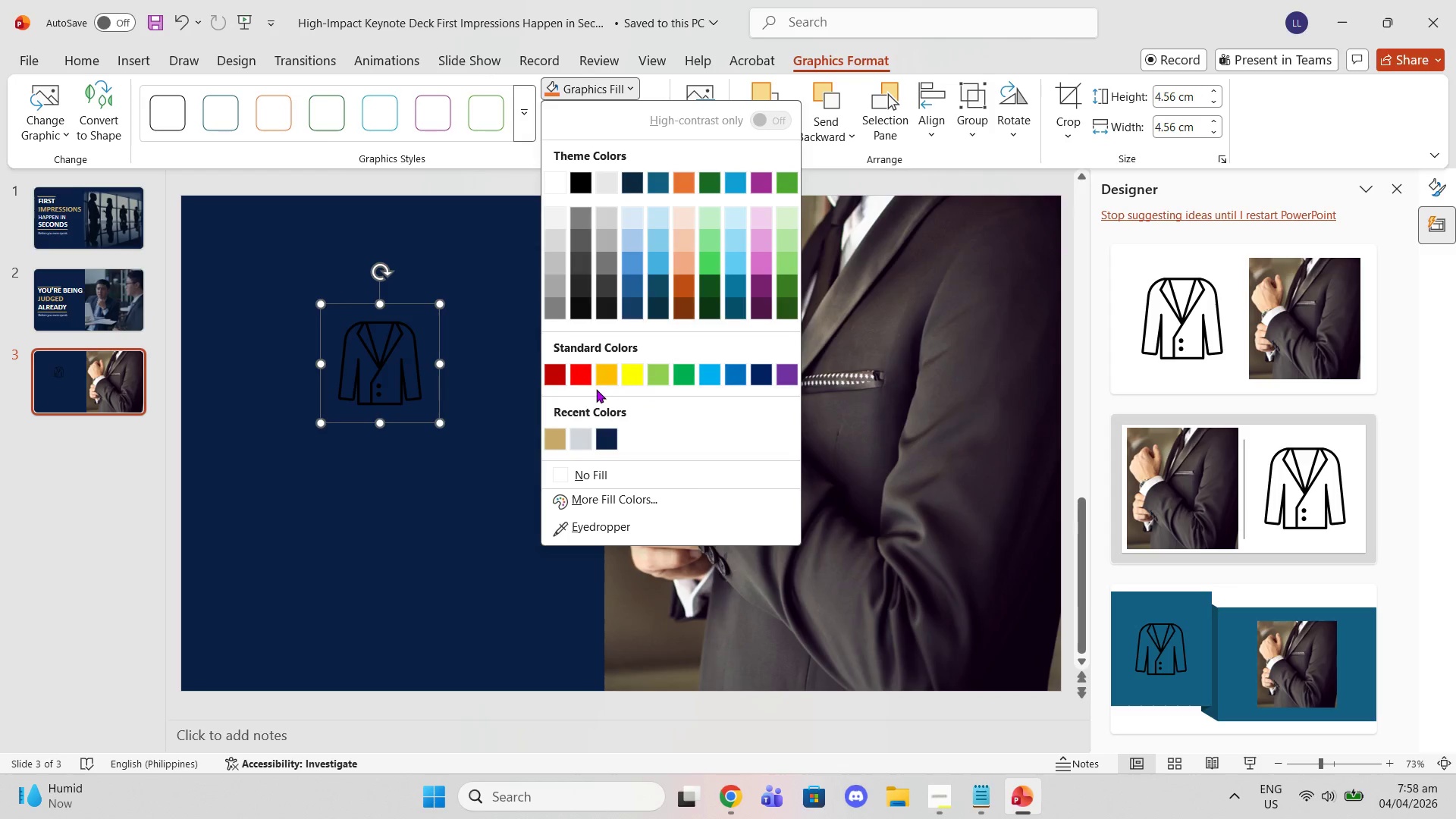 
left_click([567, 431])
 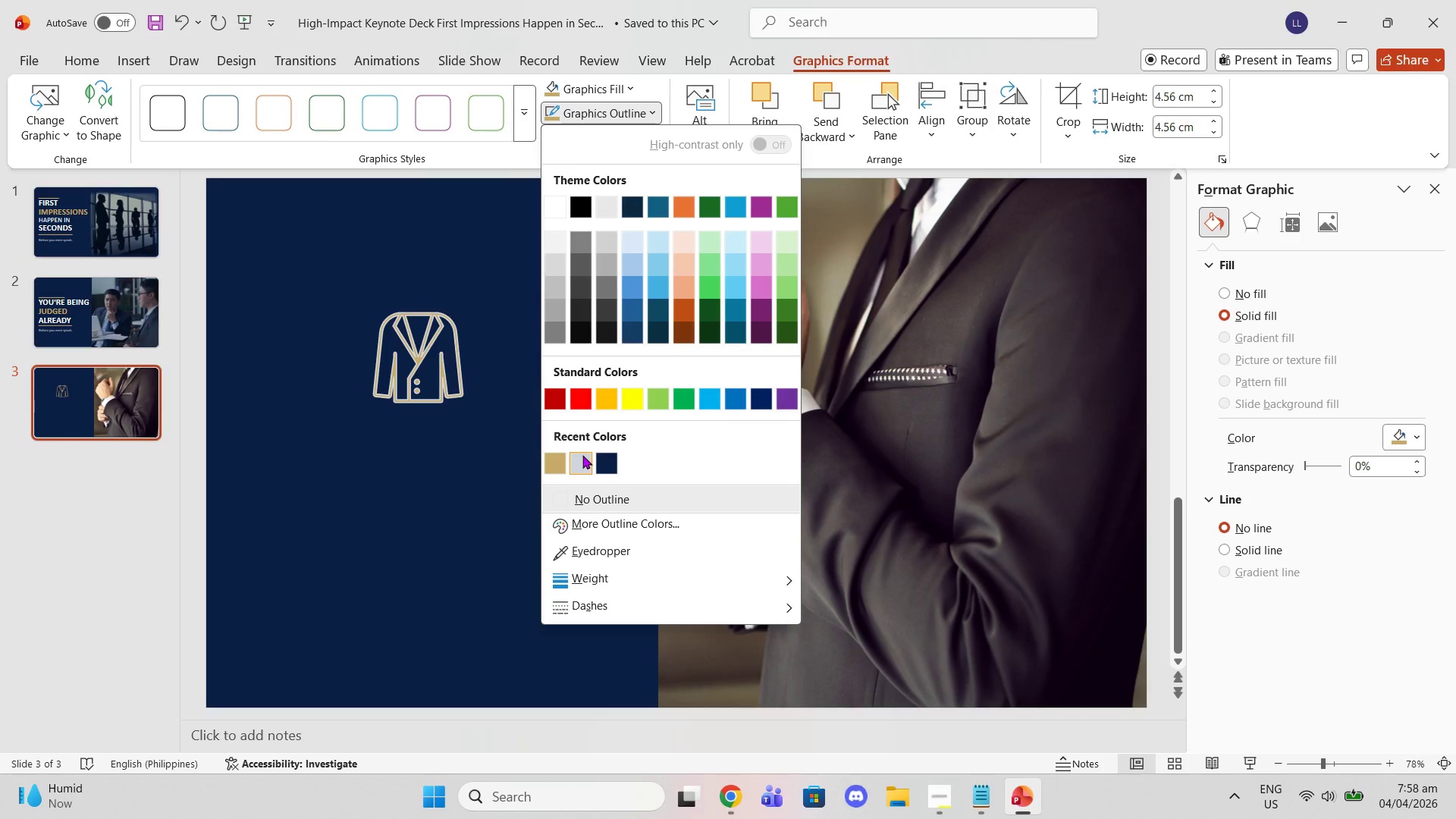 
double_click([504, 406])
 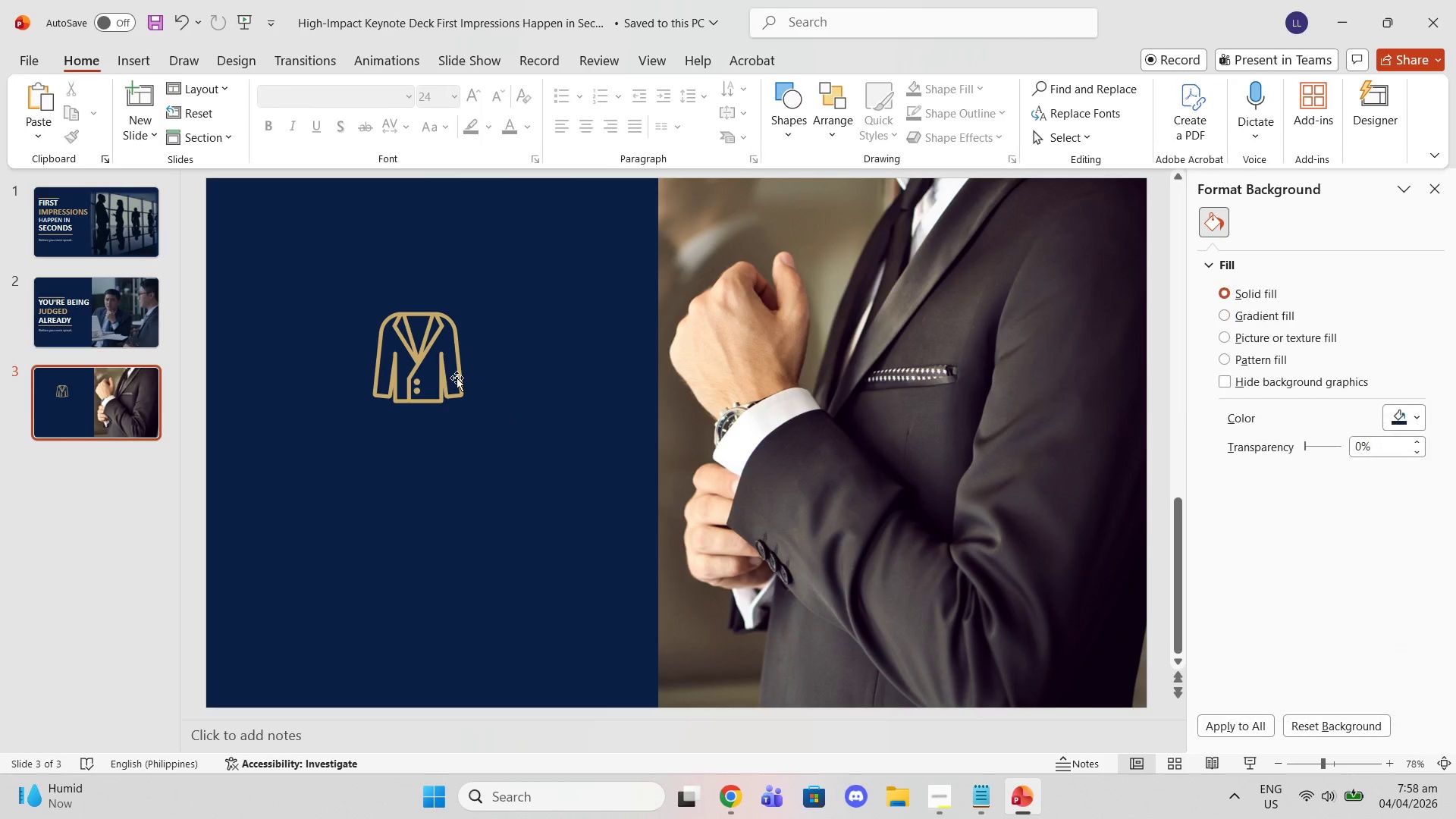 
left_click_drag(start_coordinate=[456, 378], to_coordinate=[451, 377])
 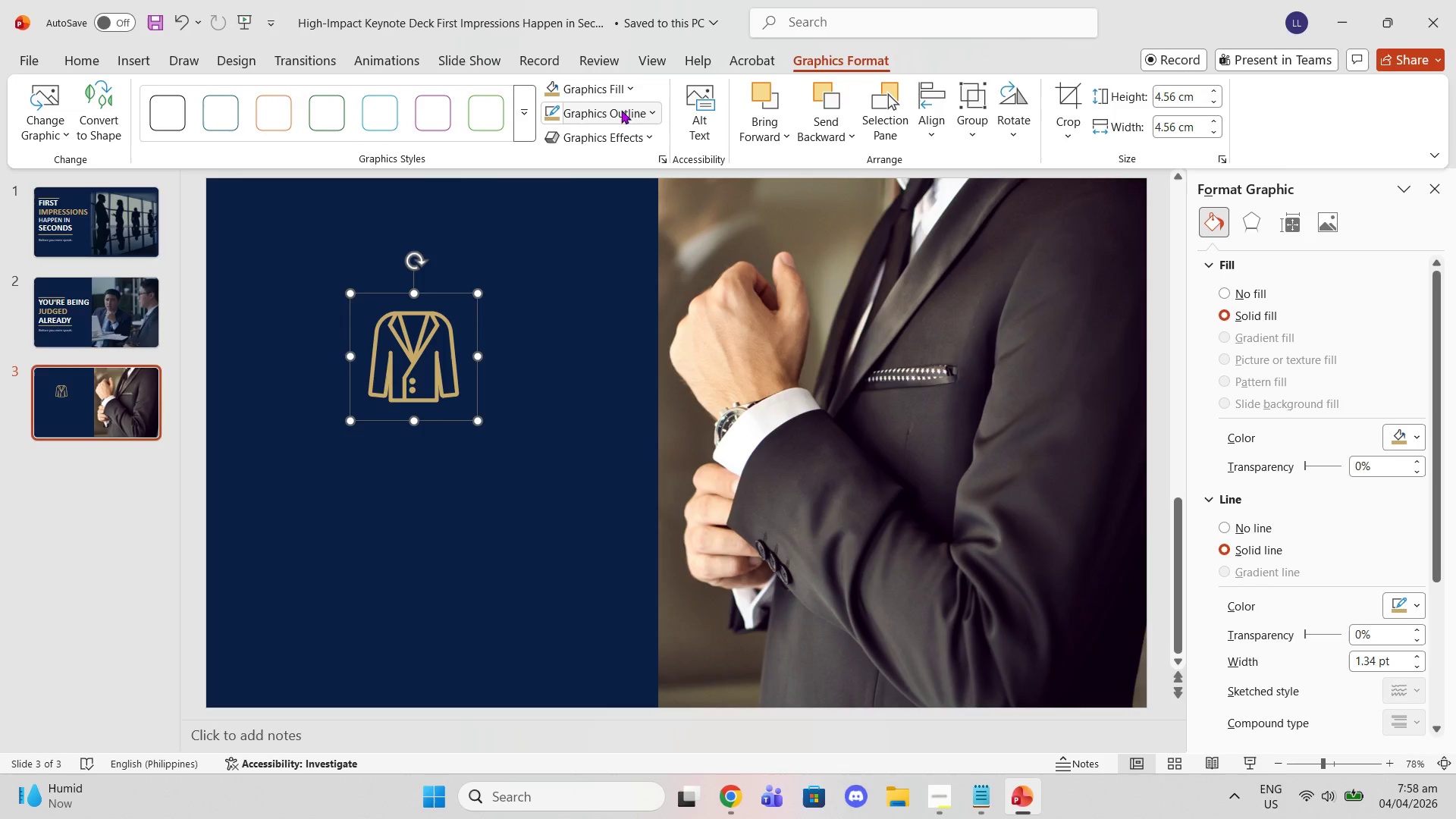 
left_click([634, 113])
 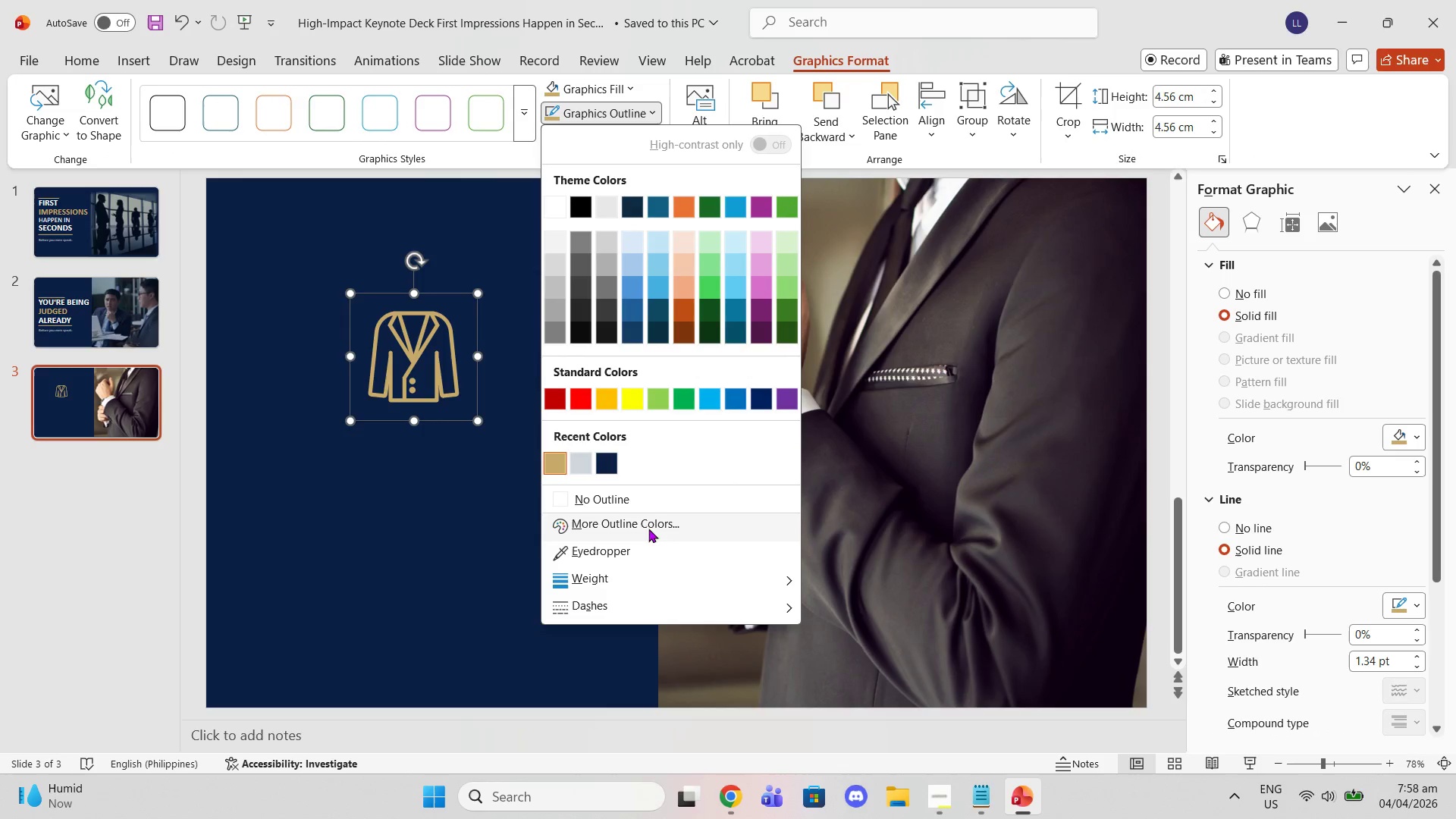 
left_click([607, 488])
 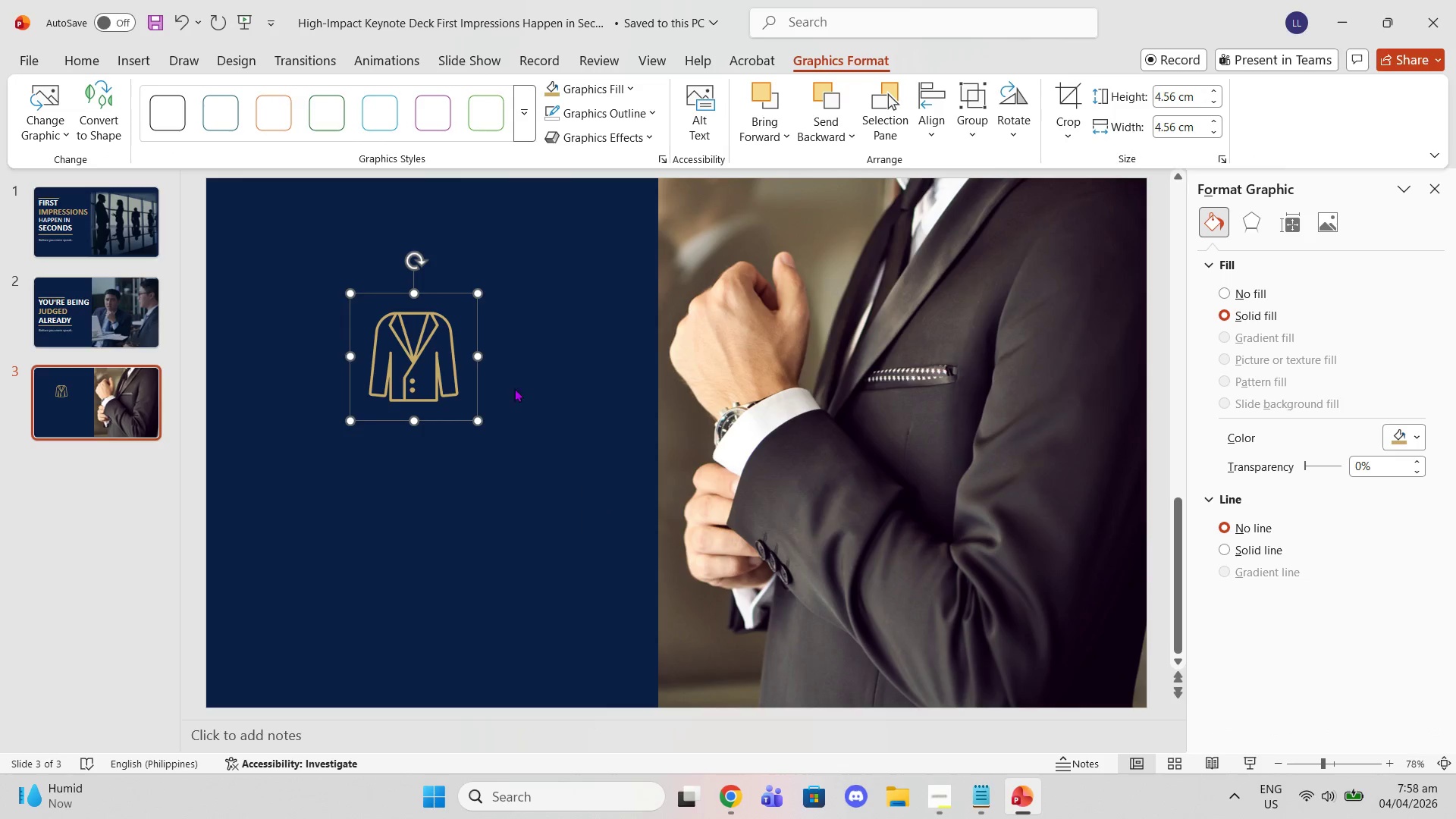 
left_click([466, 355])
 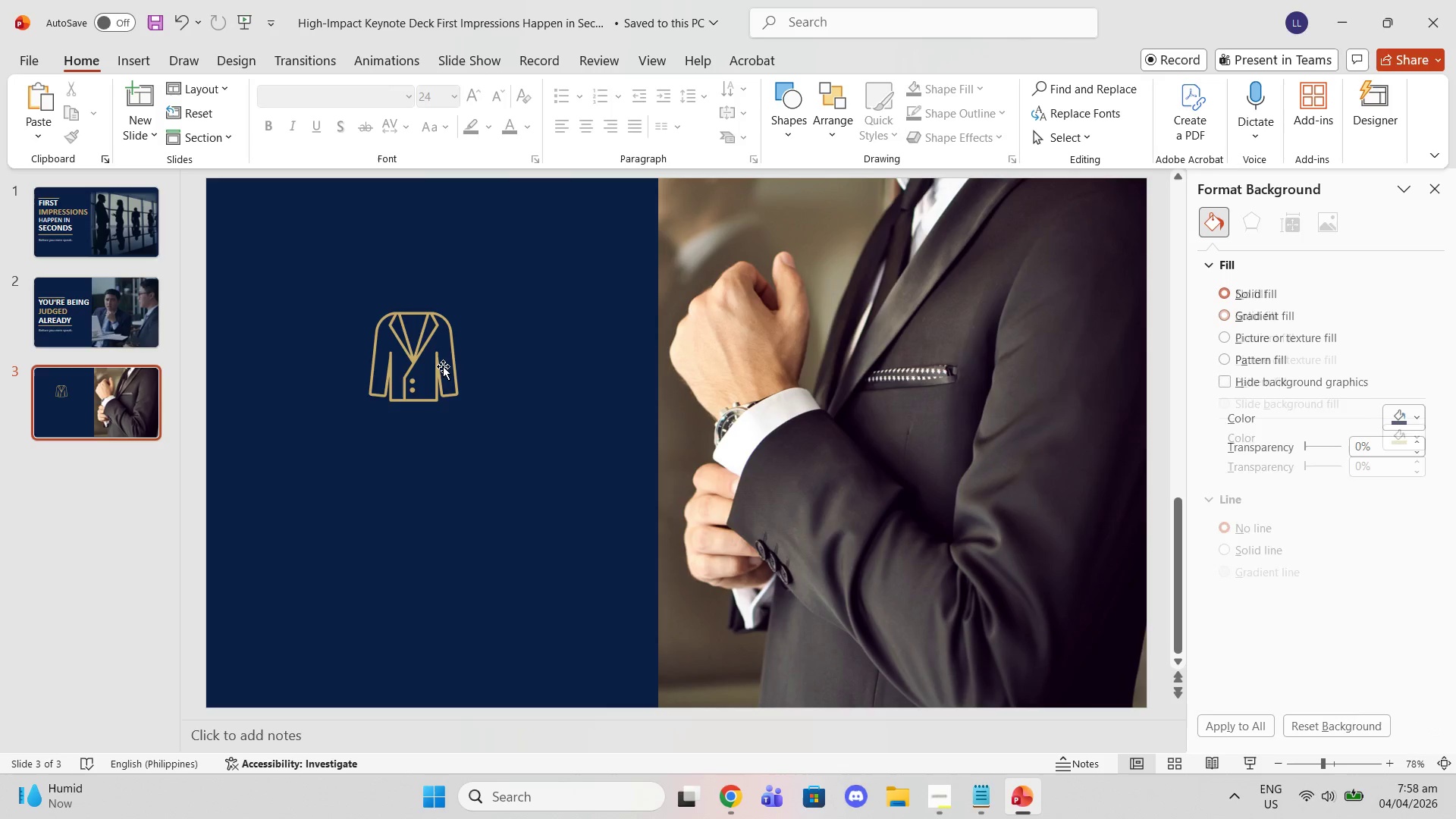 
left_click_drag(start_coordinate=[443, 366], to_coordinate=[438, 373])
 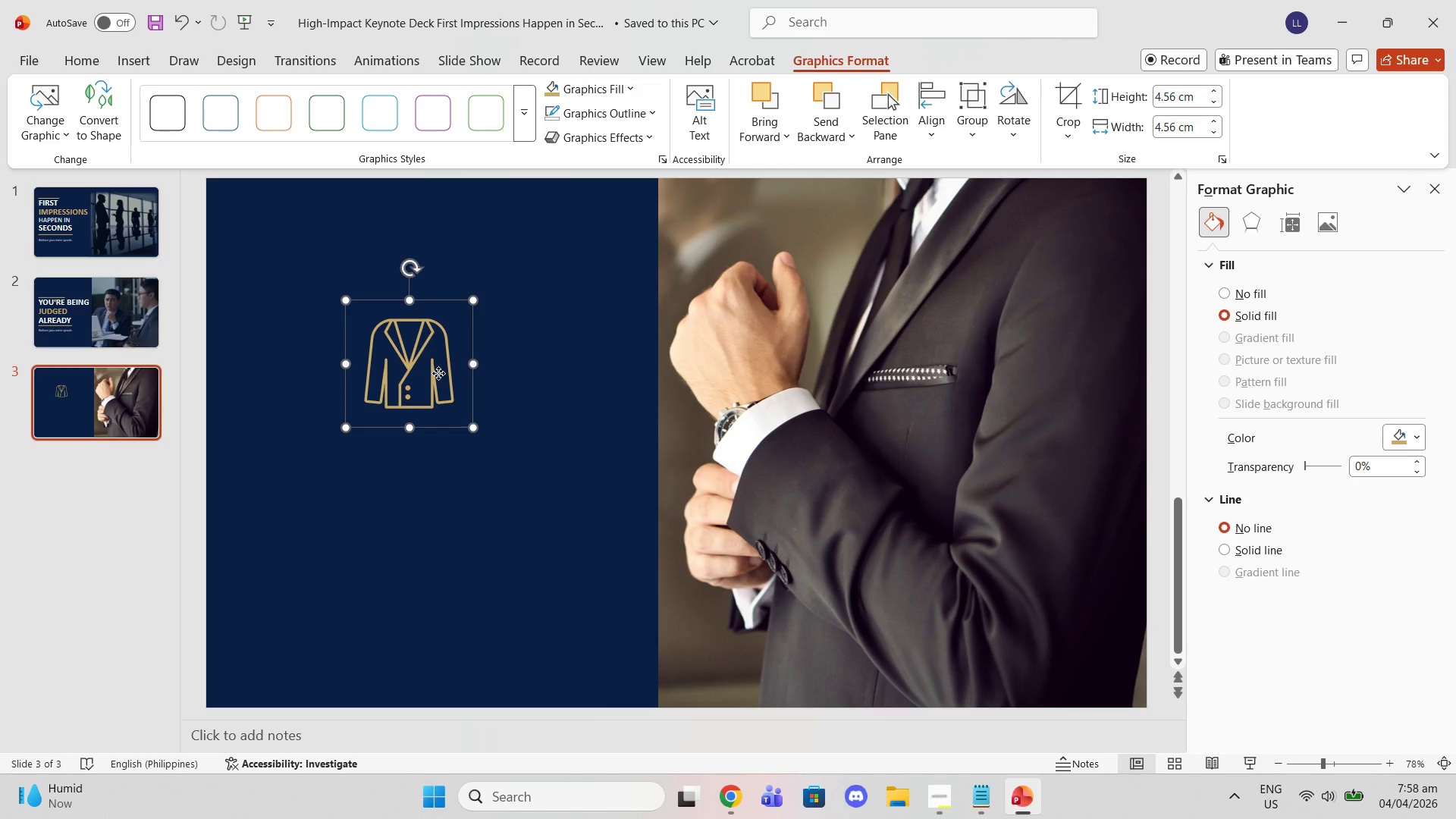 
left_click_drag(start_coordinate=[438, 373], to_coordinate=[452, 353])
 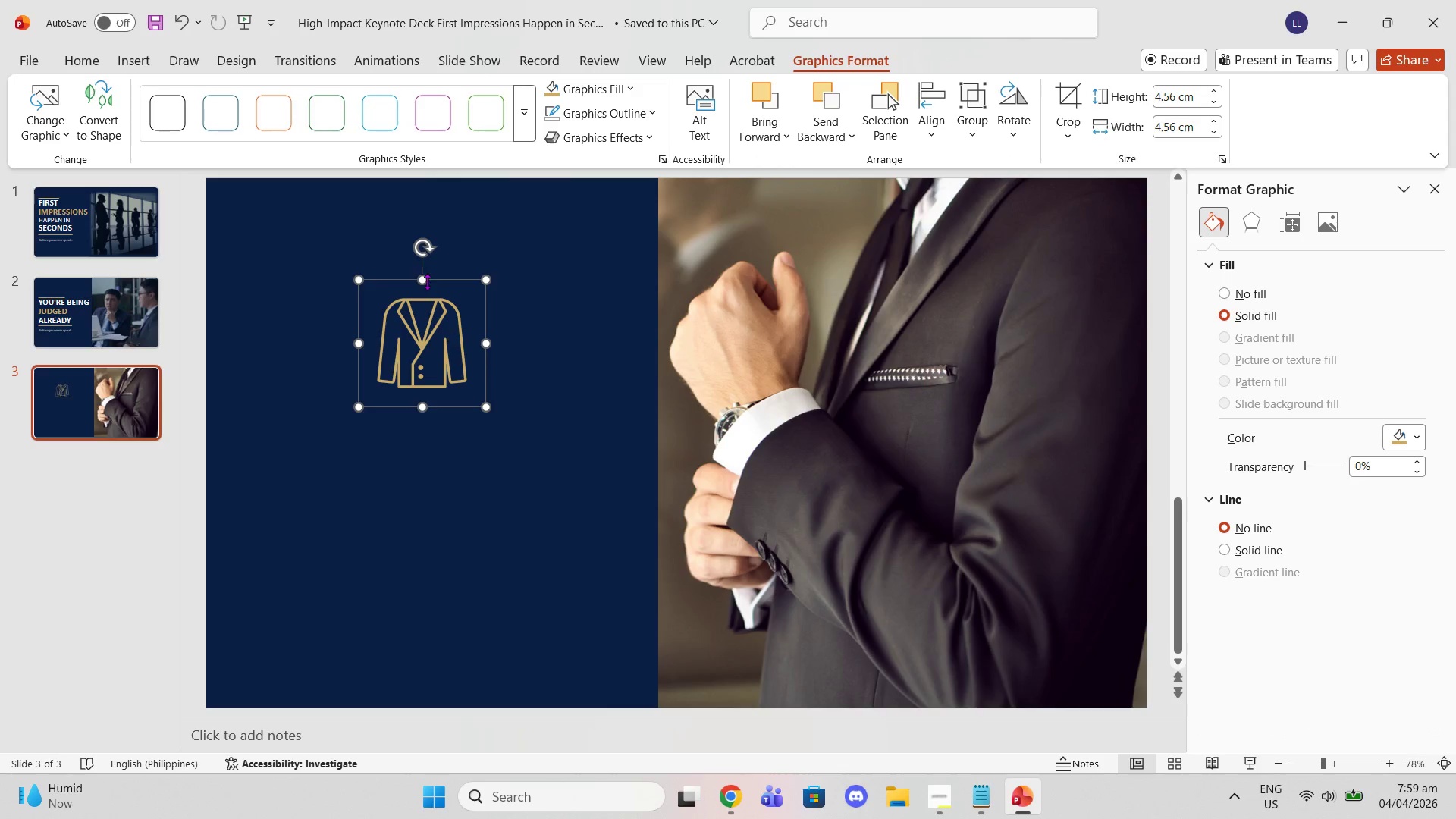 
left_click([392, 198])
 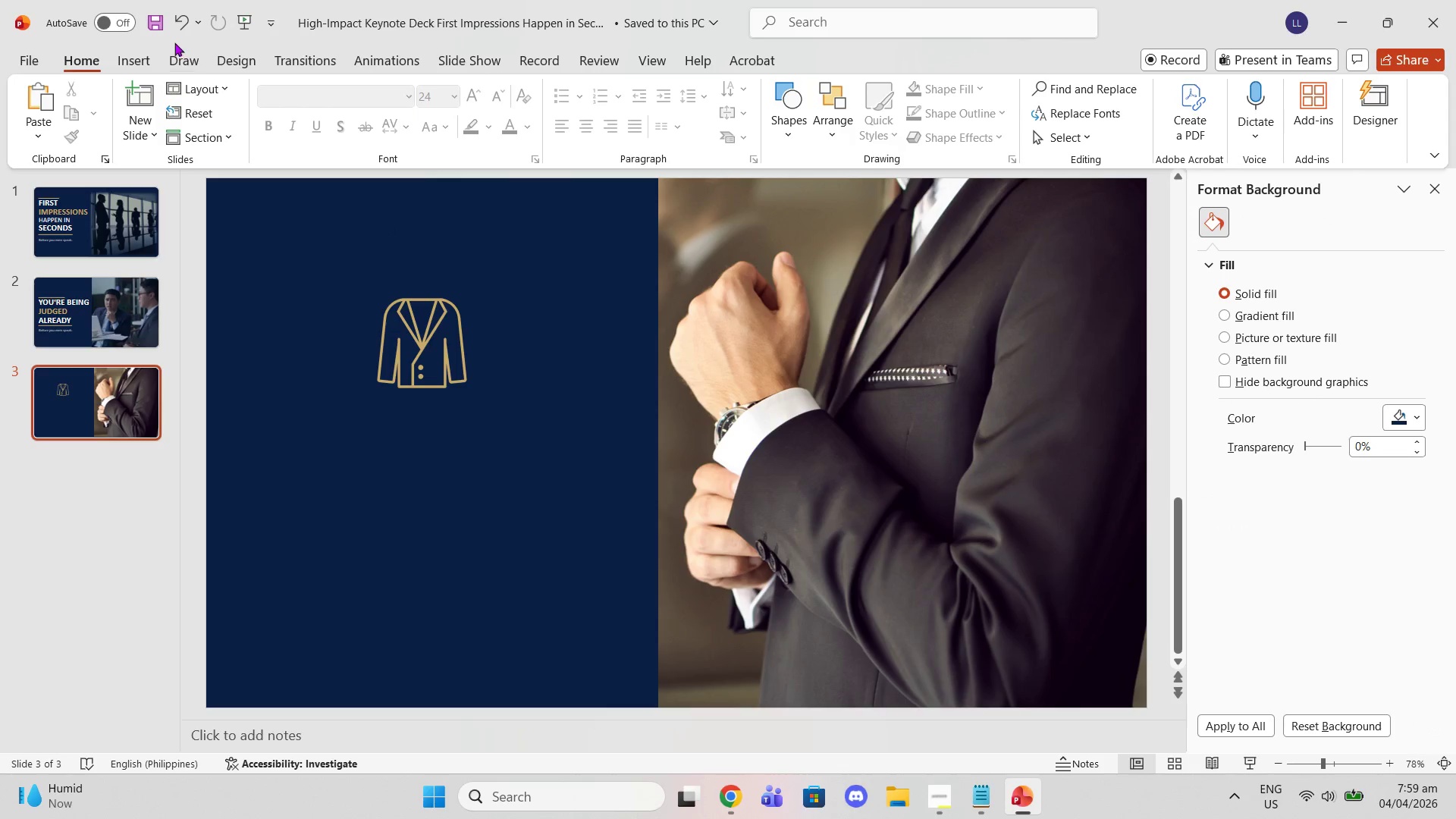 
left_click([137, 56])
 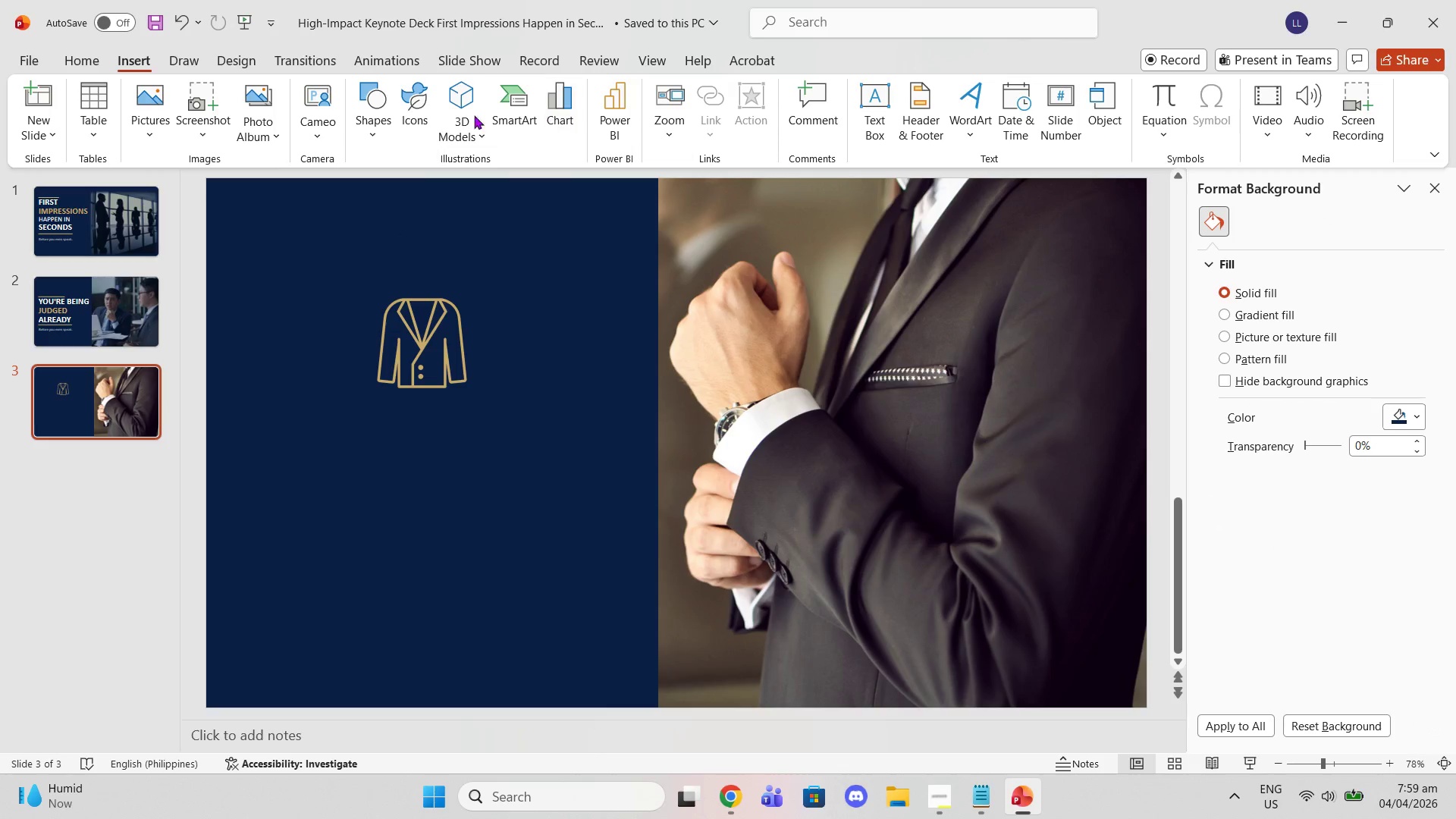 
left_click([375, 121])
 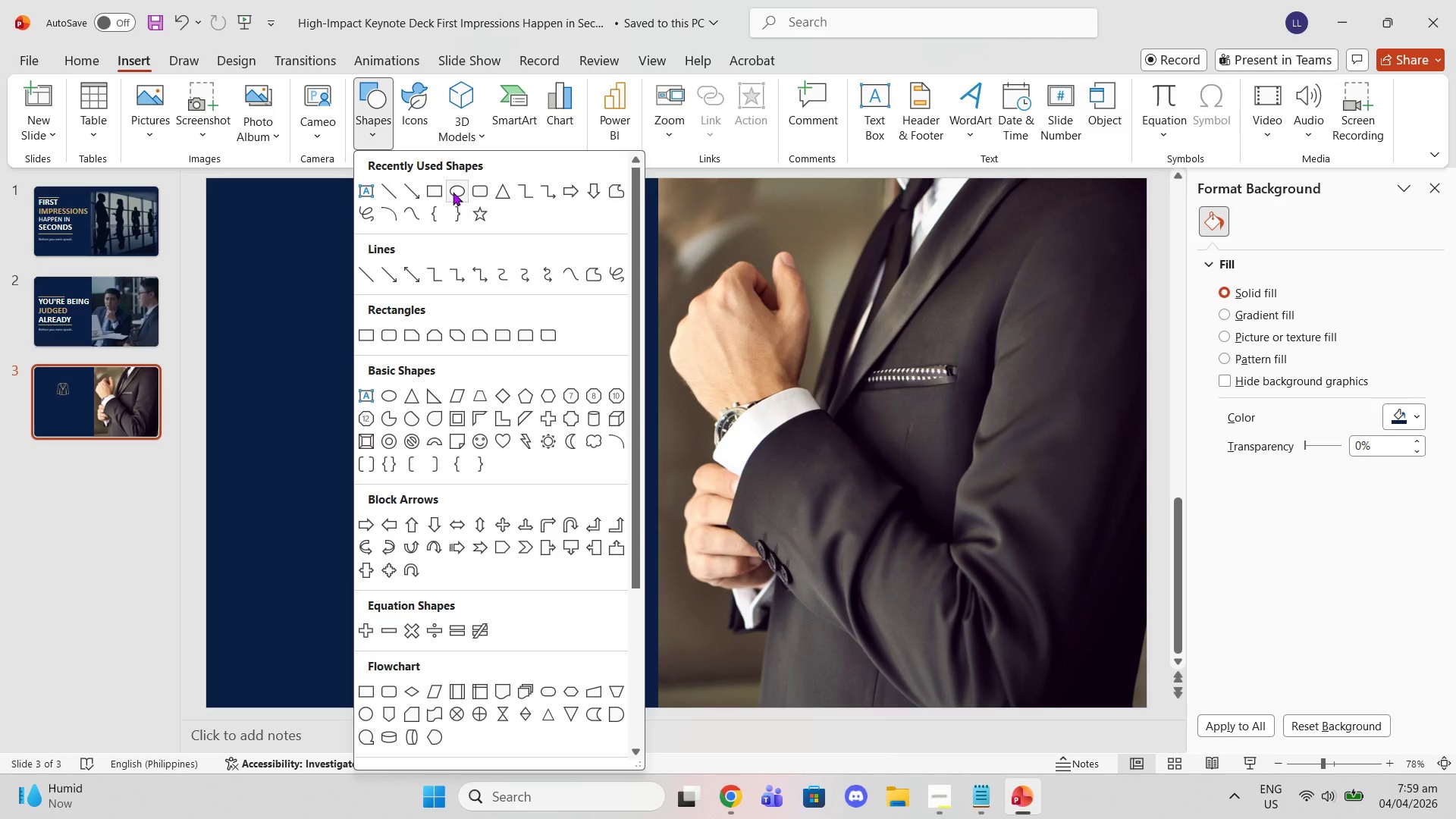 
left_click([453, 192])
 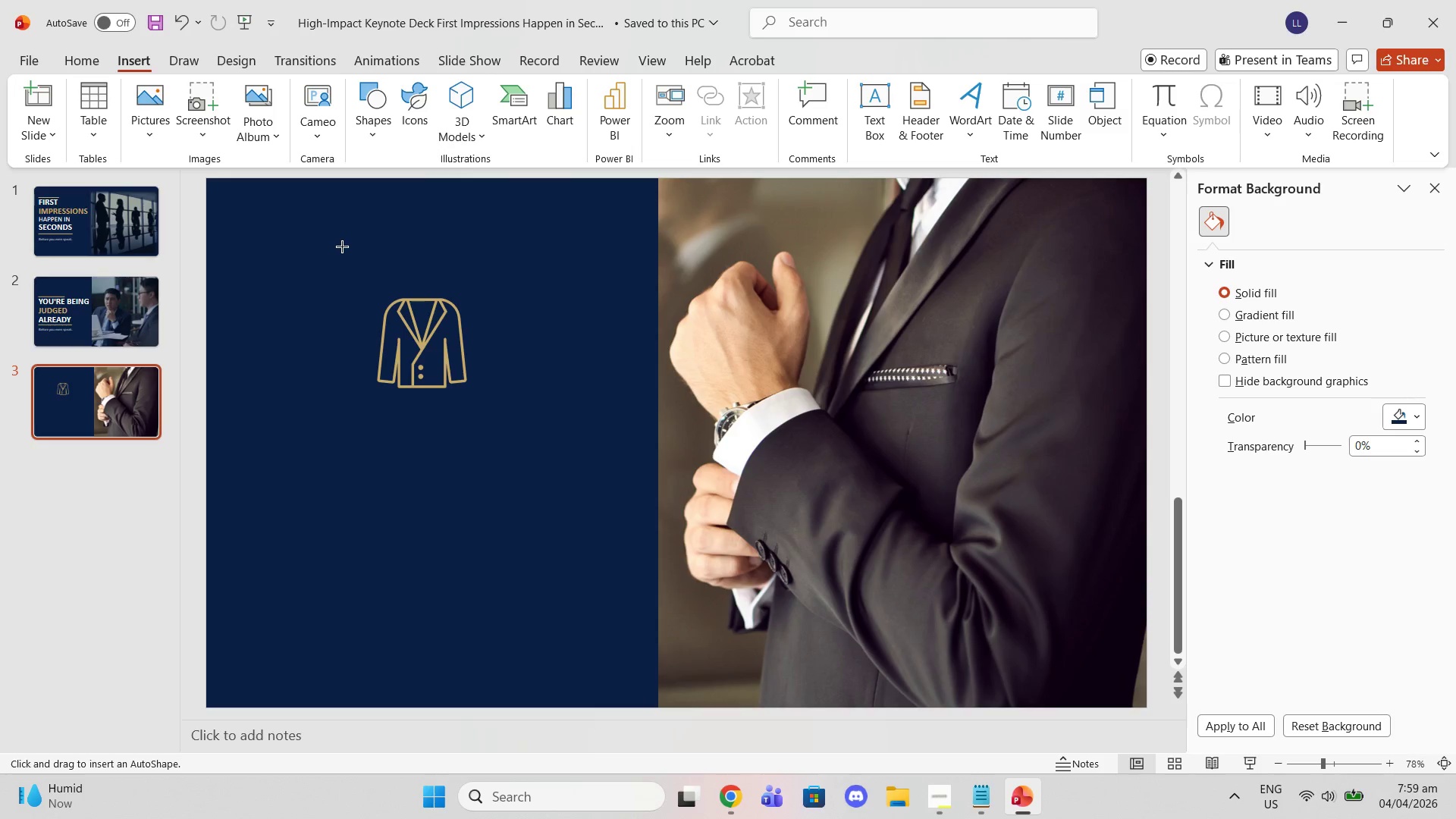 
left_click_drag(start_coordinate=[342, 246], to_coordinate=[516, 428])
 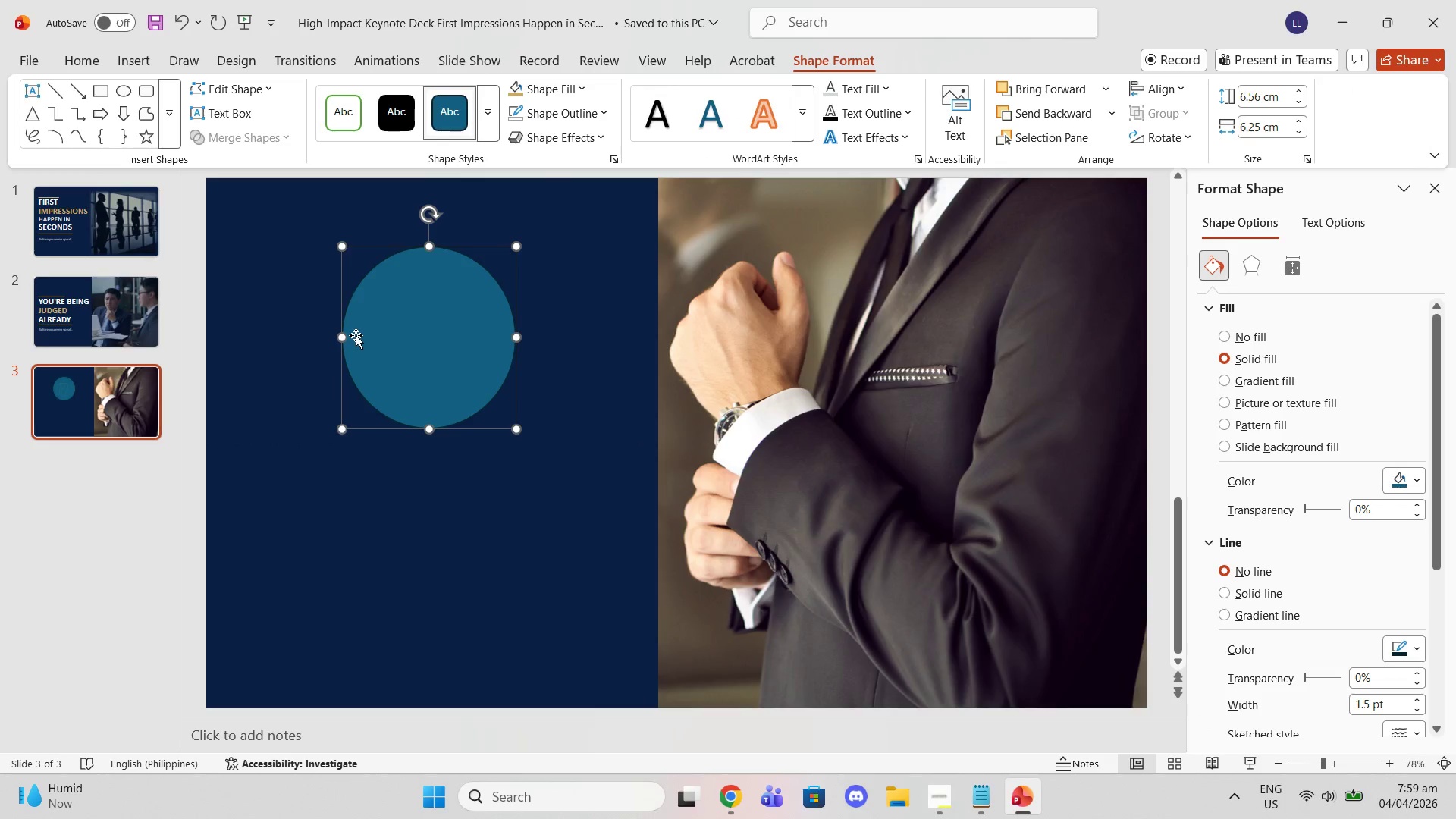 
mouse_move([360, 335])
 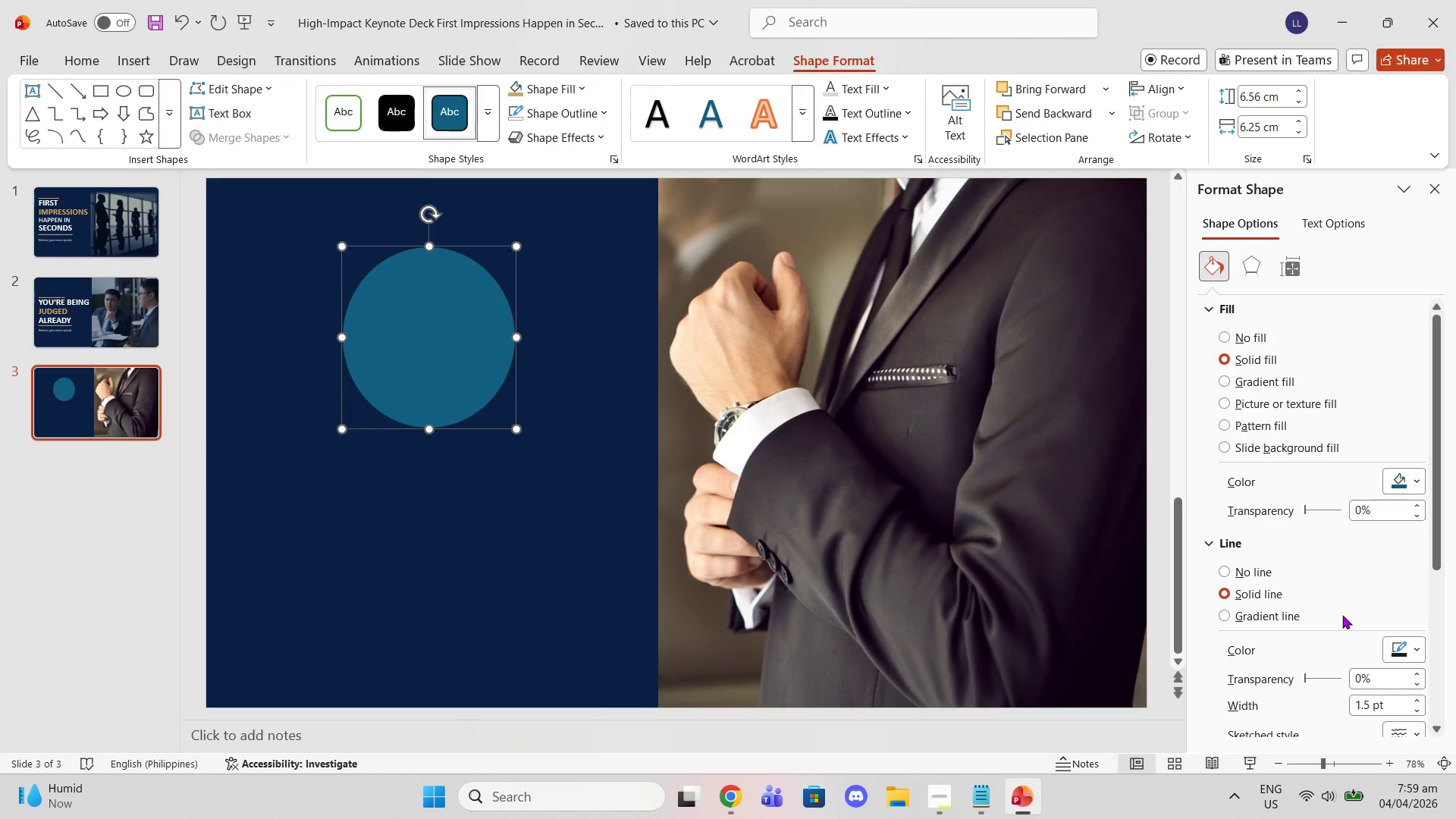 
scroll: coordinate [1351, 608], scroll_direction: down, amount: 4.0
 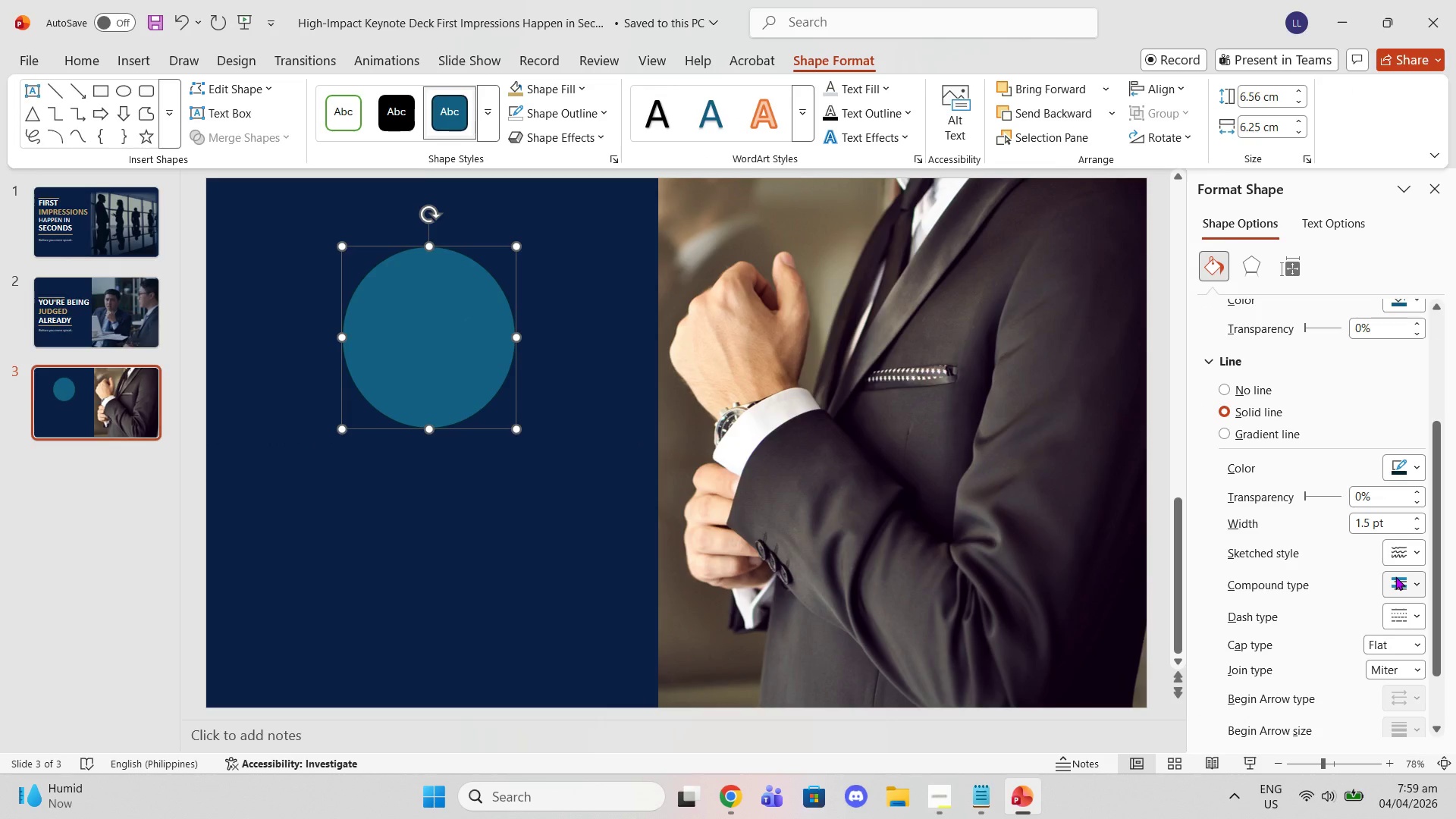 
scroll: coordinate [1395, 573], scroll_direction: up, amount: 5.0
 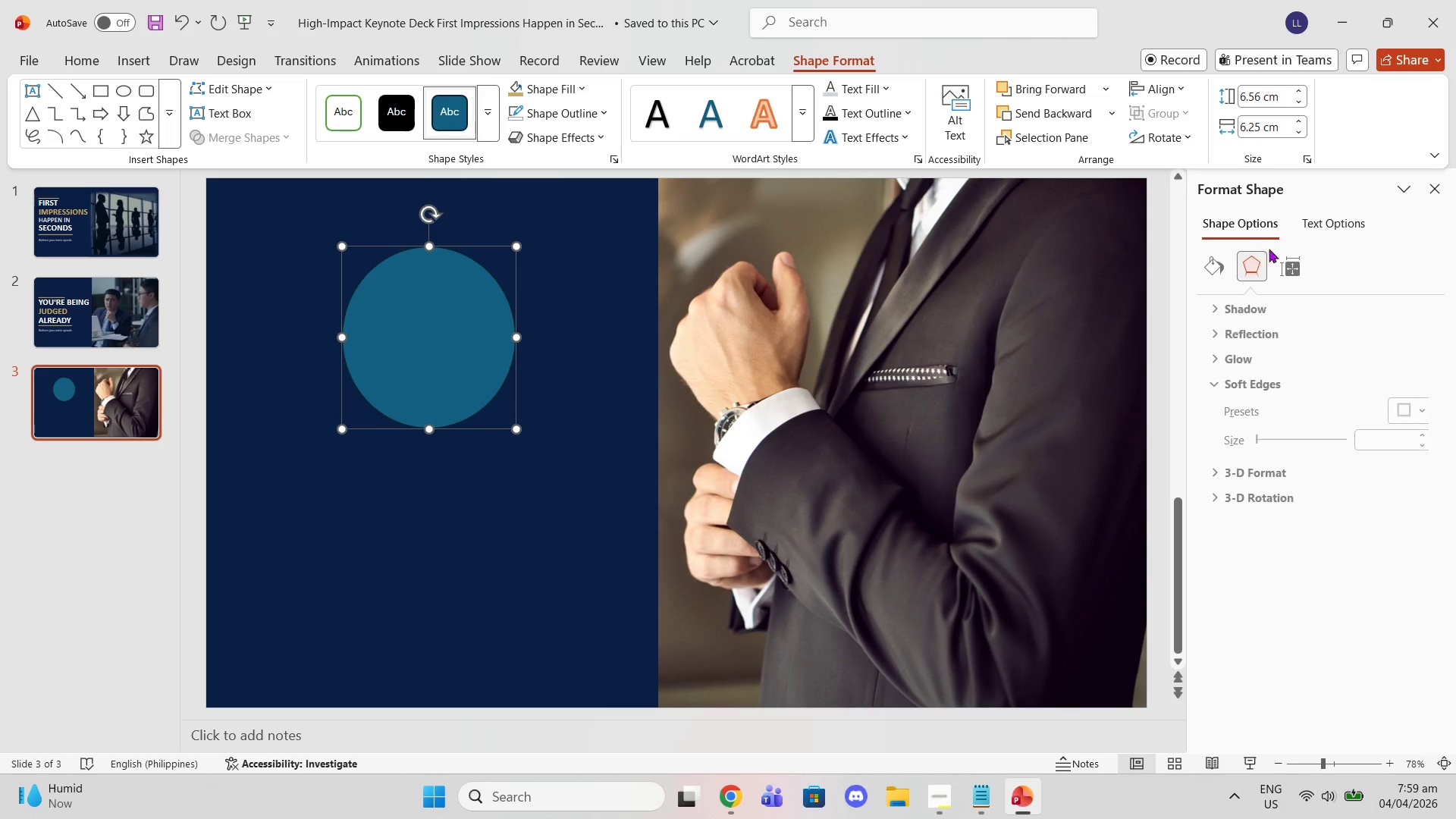 
mouse_move([1209, 276])
 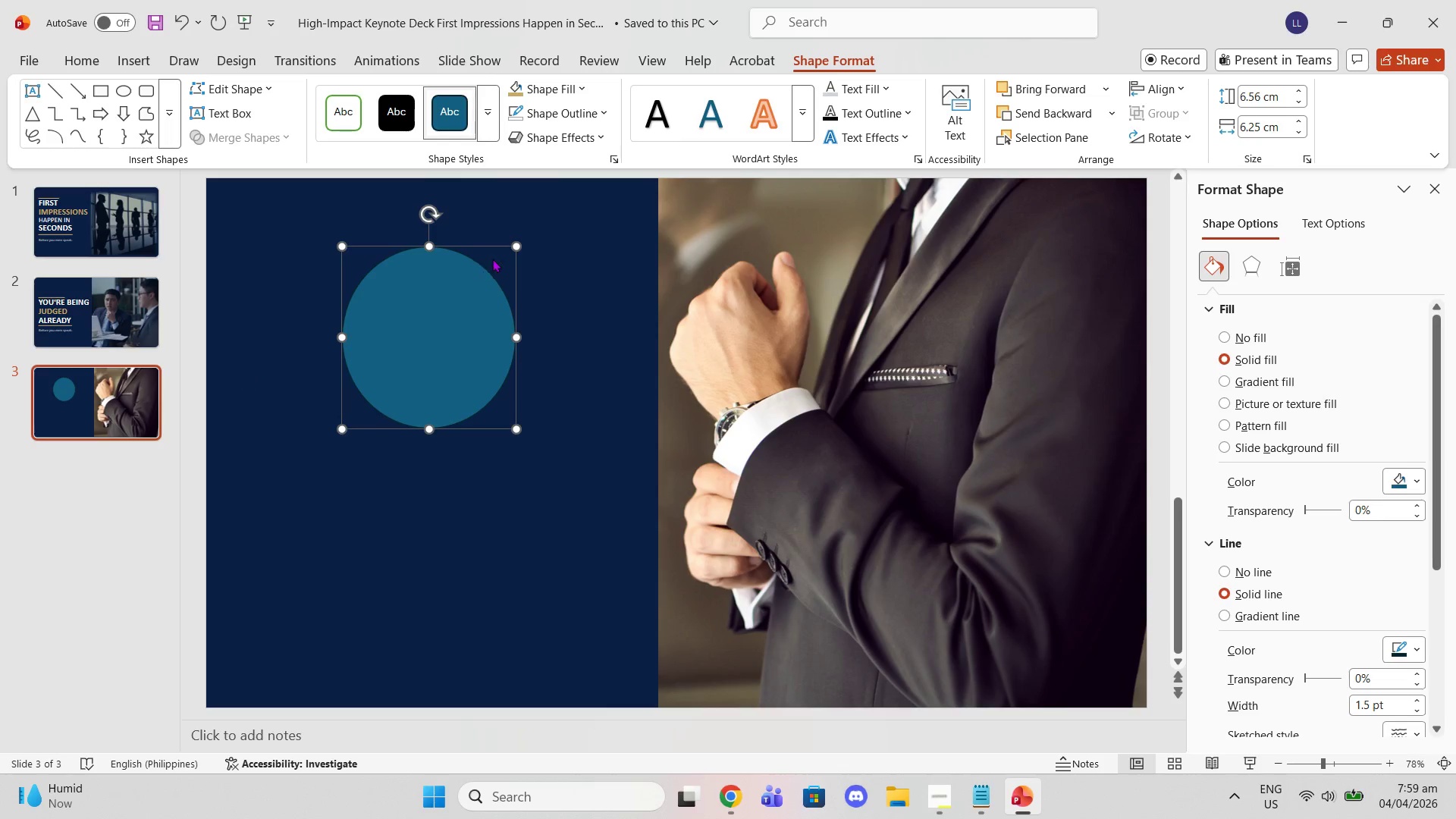 
left_click([444, 278])
 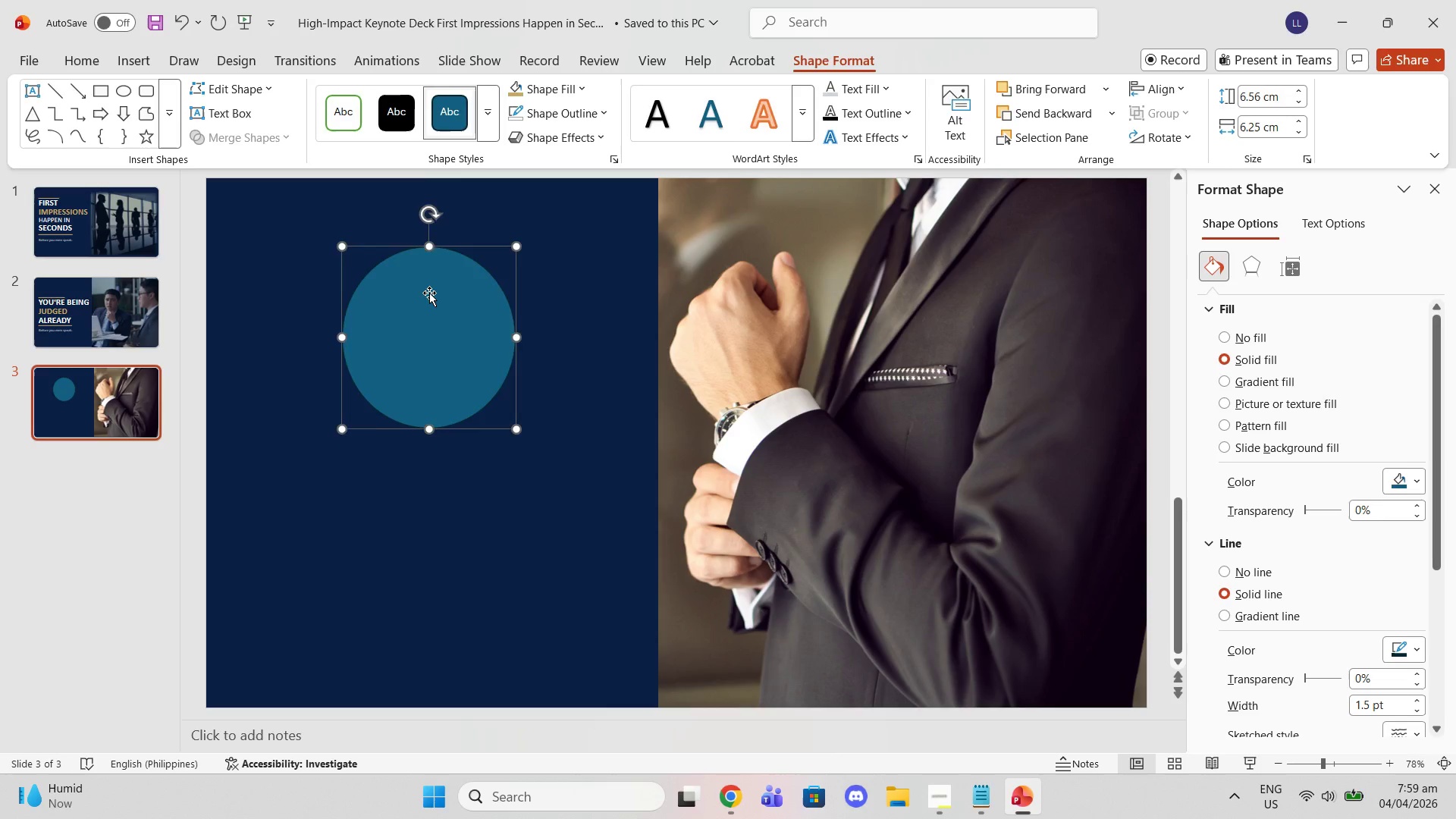 
key(Delete)
 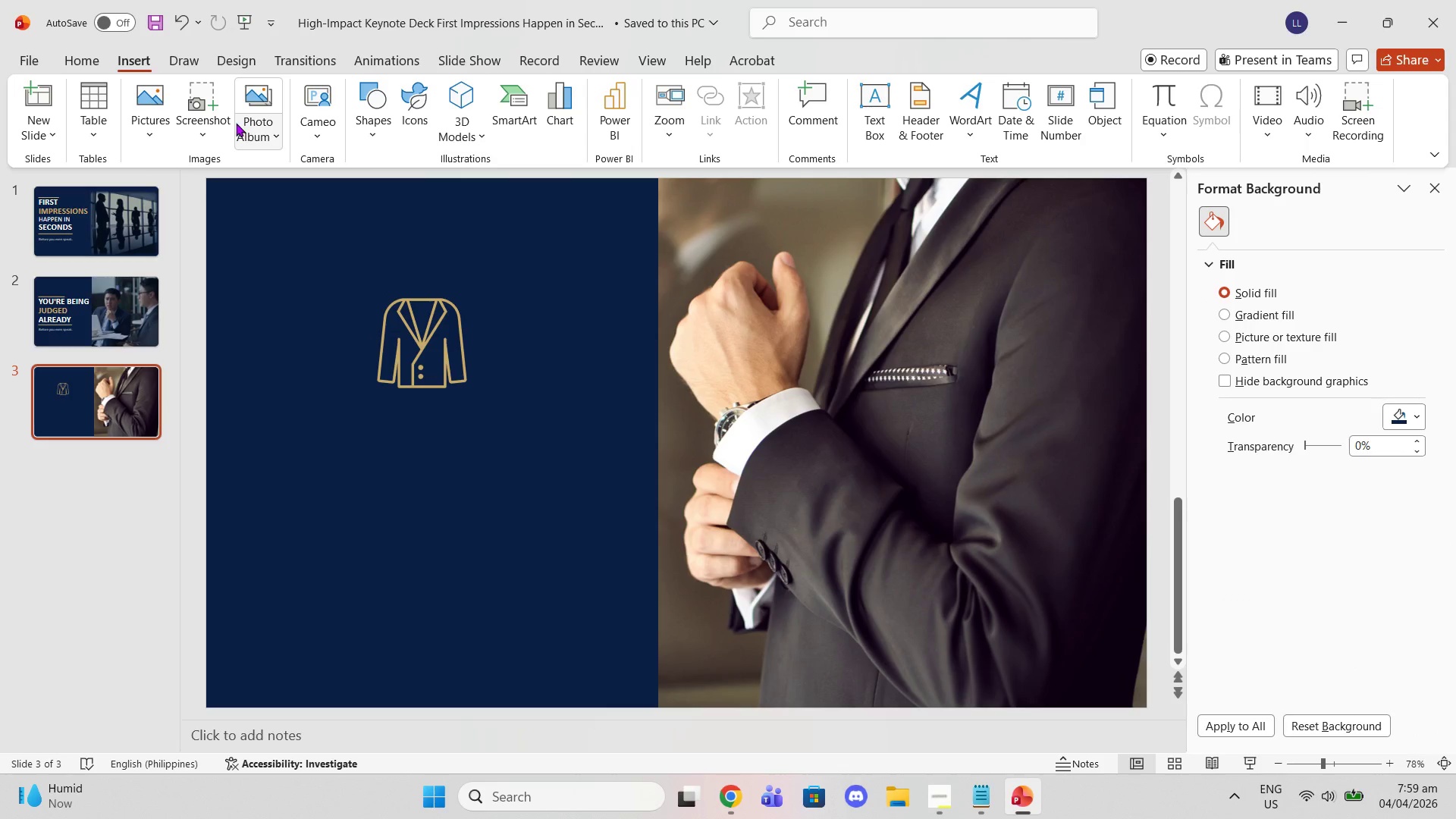 
left_click([363, 133])
 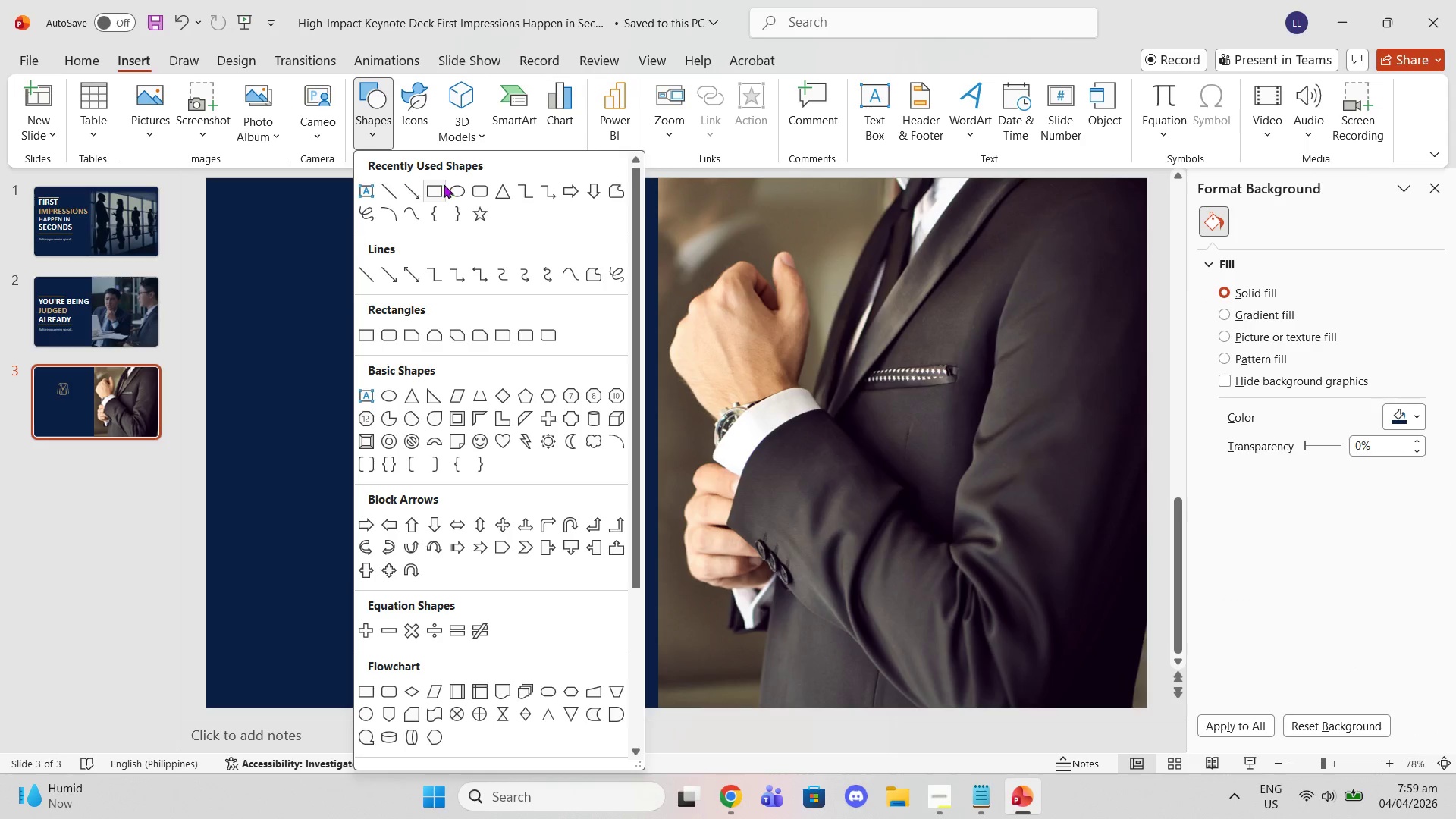 
left_click([453, 187])
 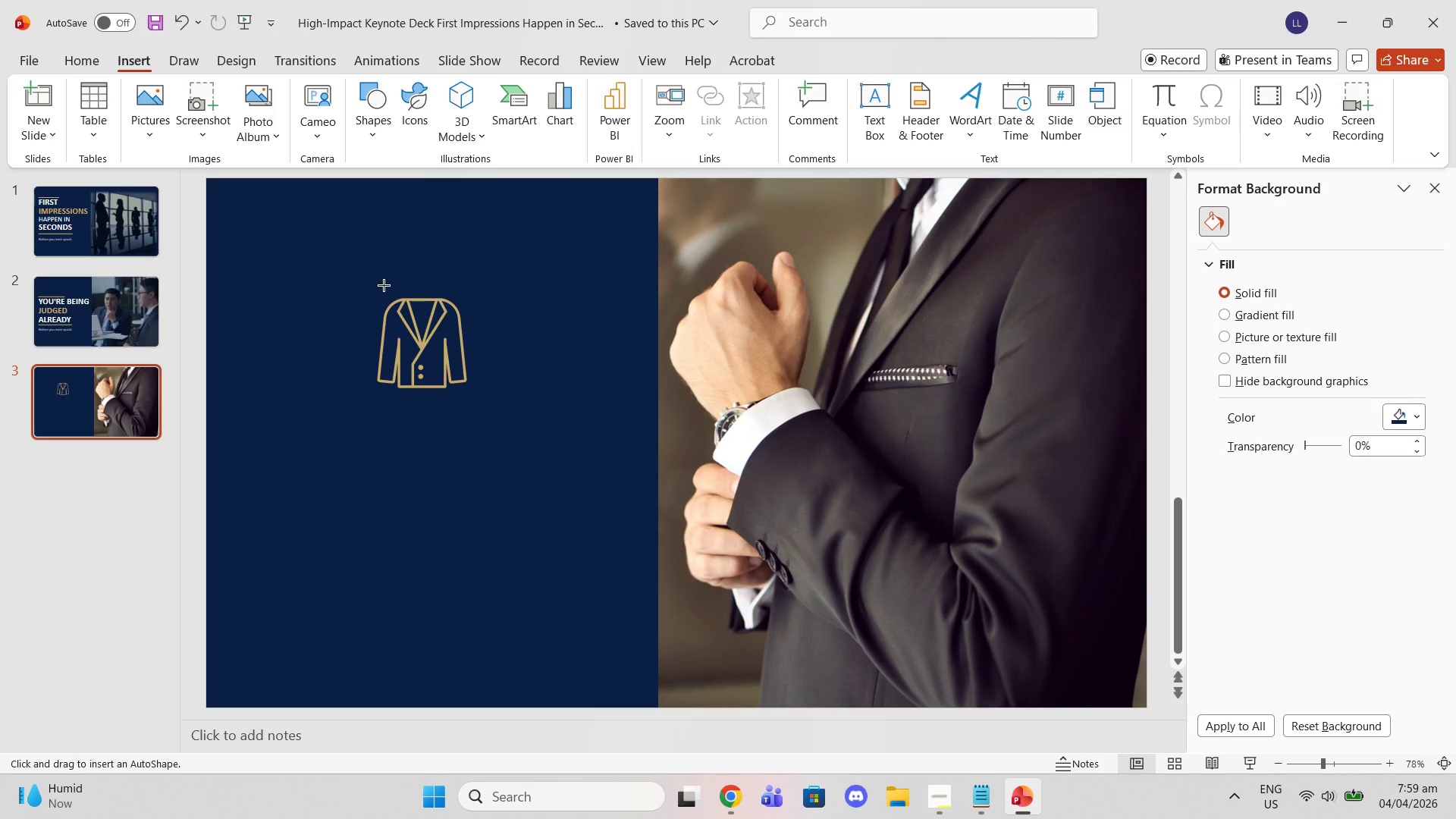 
left_click([361, 294])
 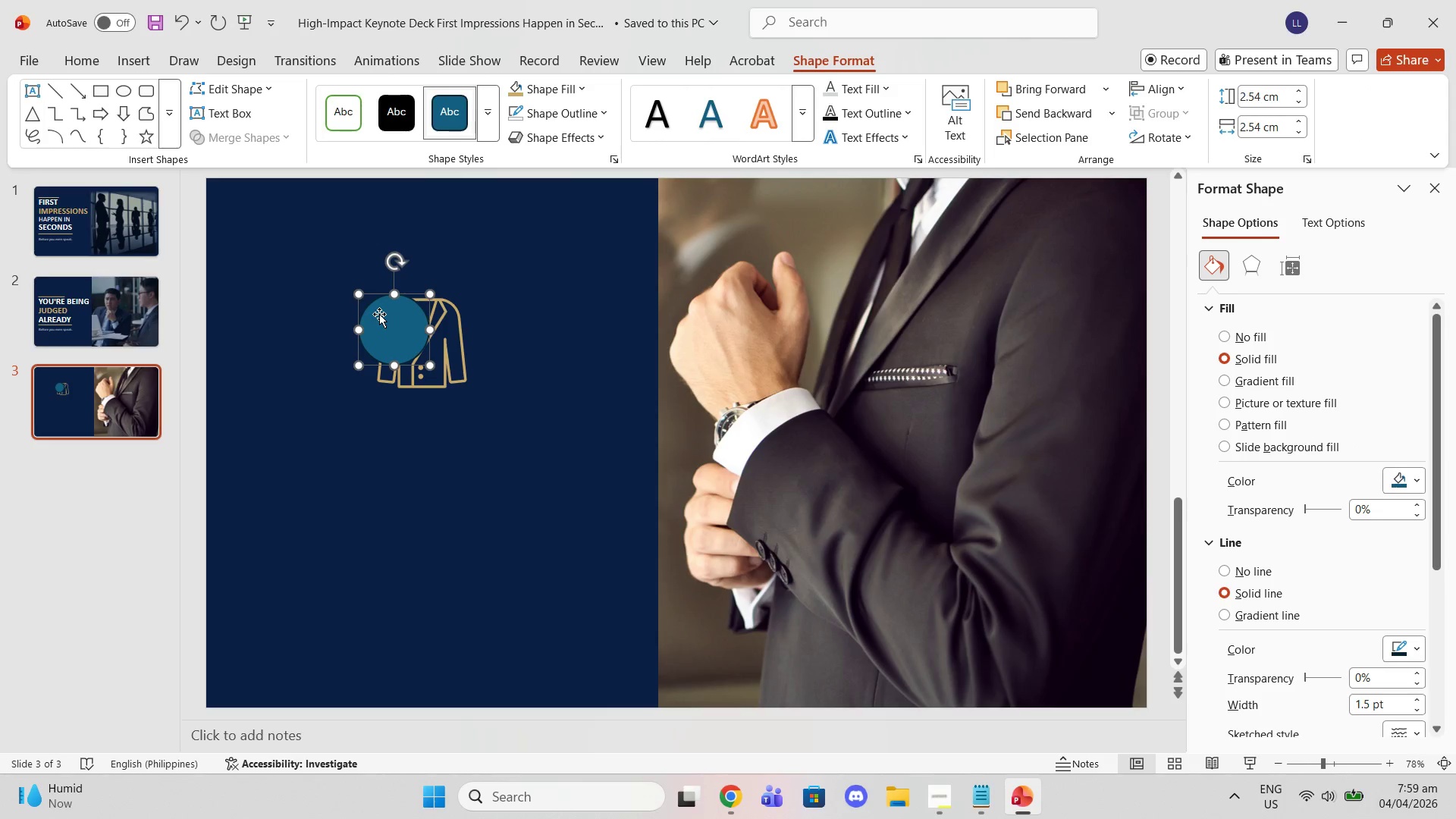 
left_click_drag(start_coordinate=[383, 316], to_coordinate=[414, 327])
 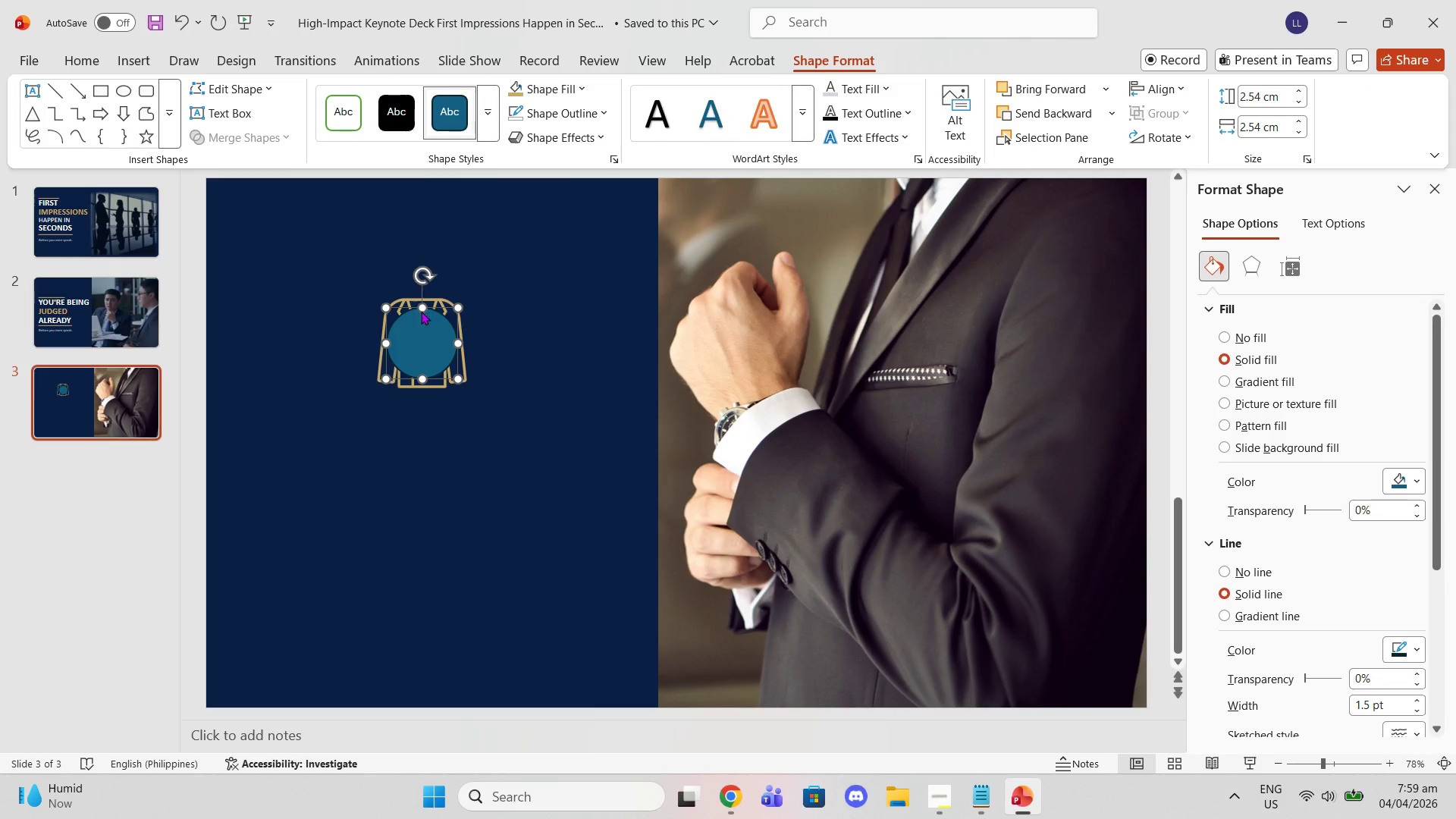 
left_click_drag(start_coordinate=[421, 311], to_coordinate=[426, 278])
 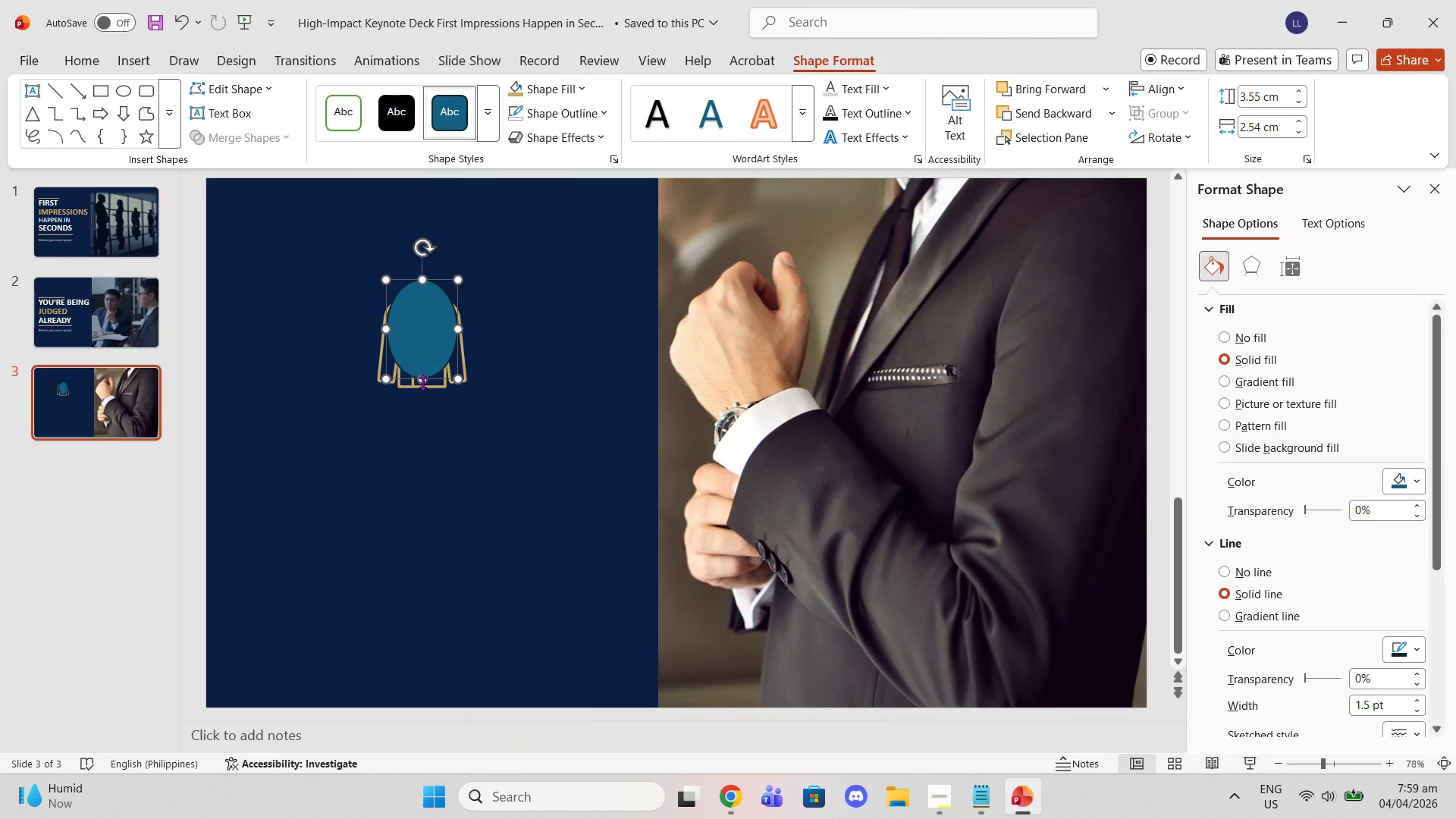 
left_click_drag(start_coordinate=[422, 382], to_coordinate=[419, 411])
 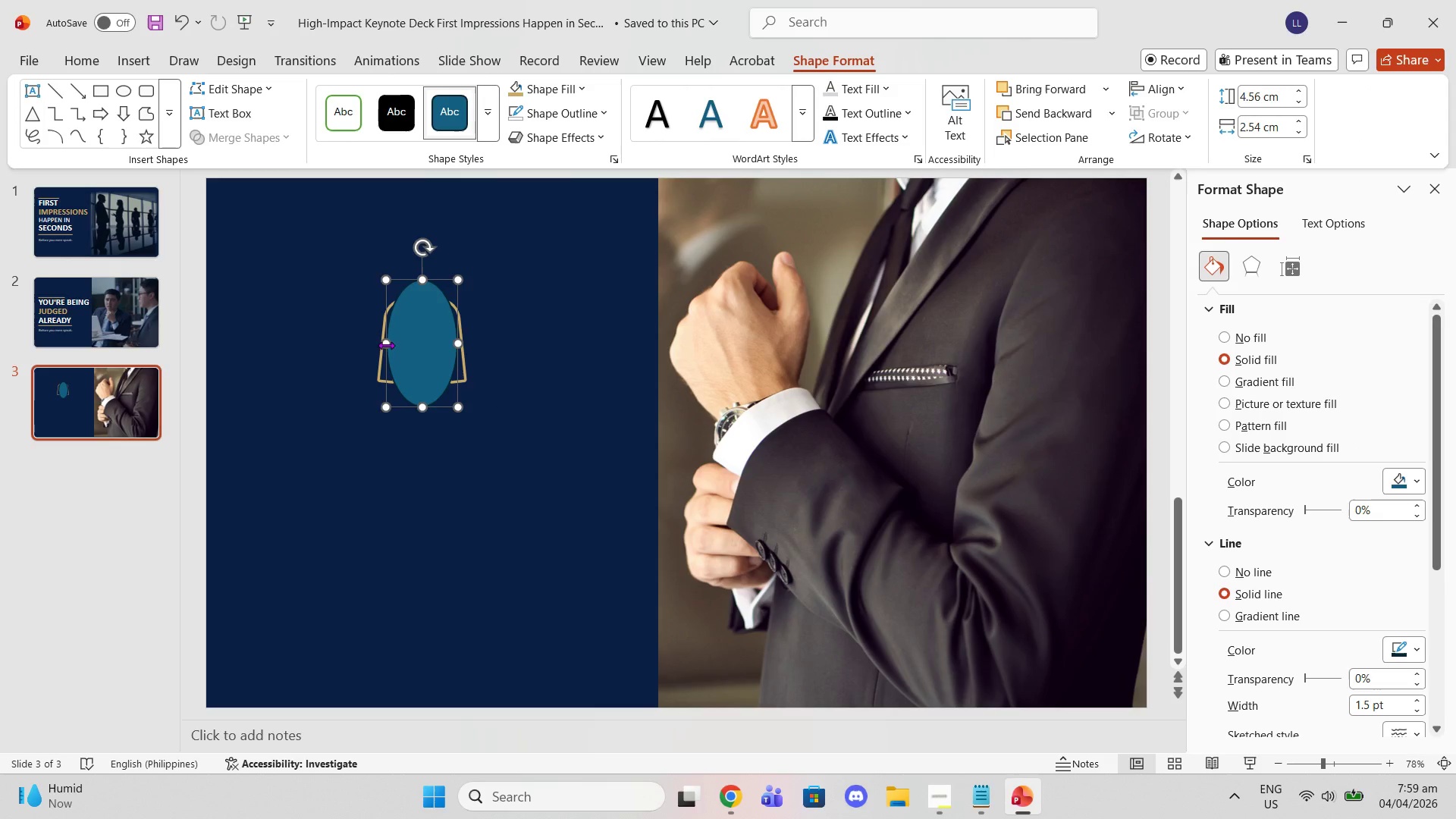 
left_click_drag(start_coordinate=[382, 345], to_coordinate=[355, 336])
 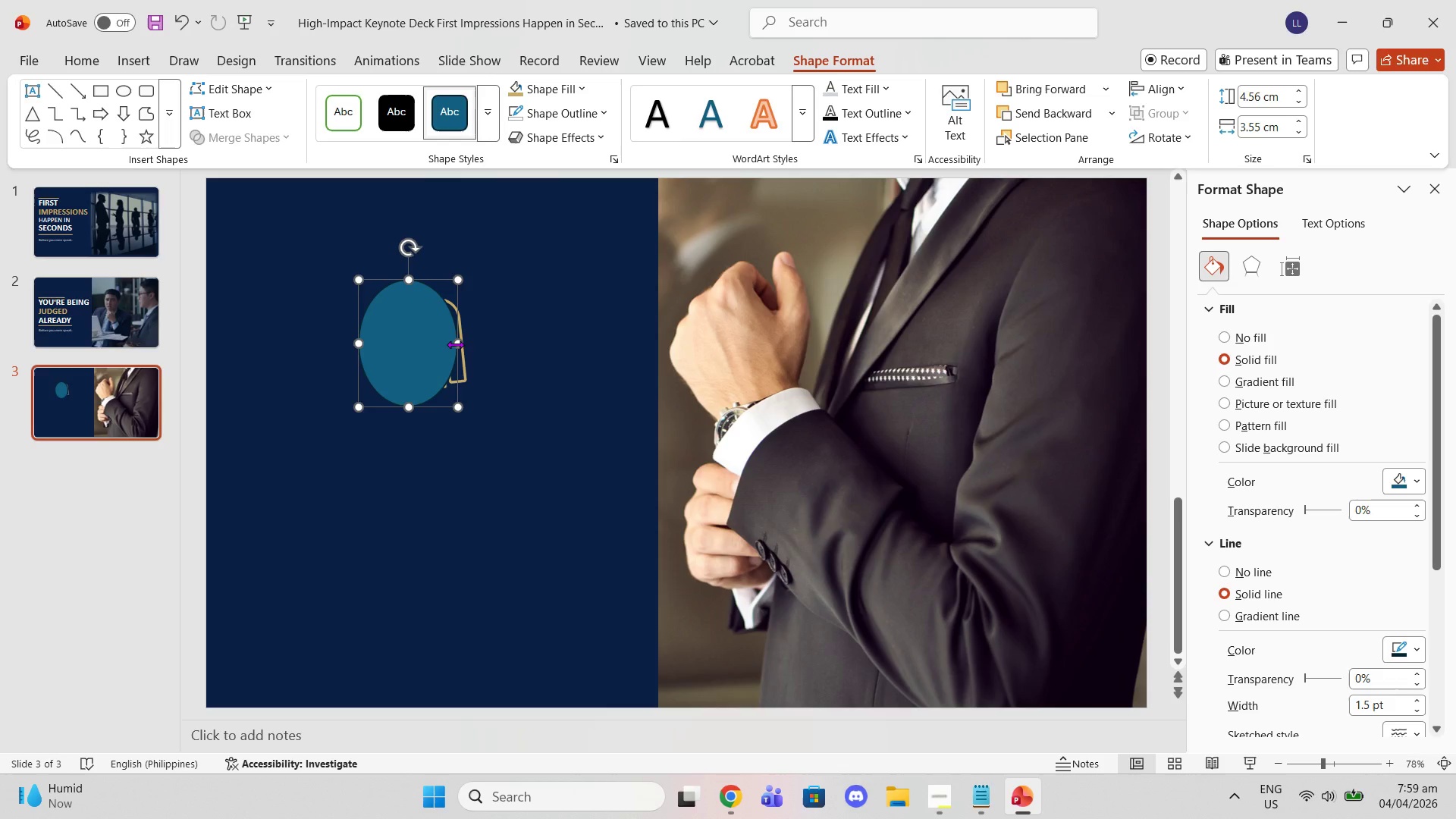 
left_click_drag(start_coordinate=[455, 344], to_coordinate=[482, 344])
 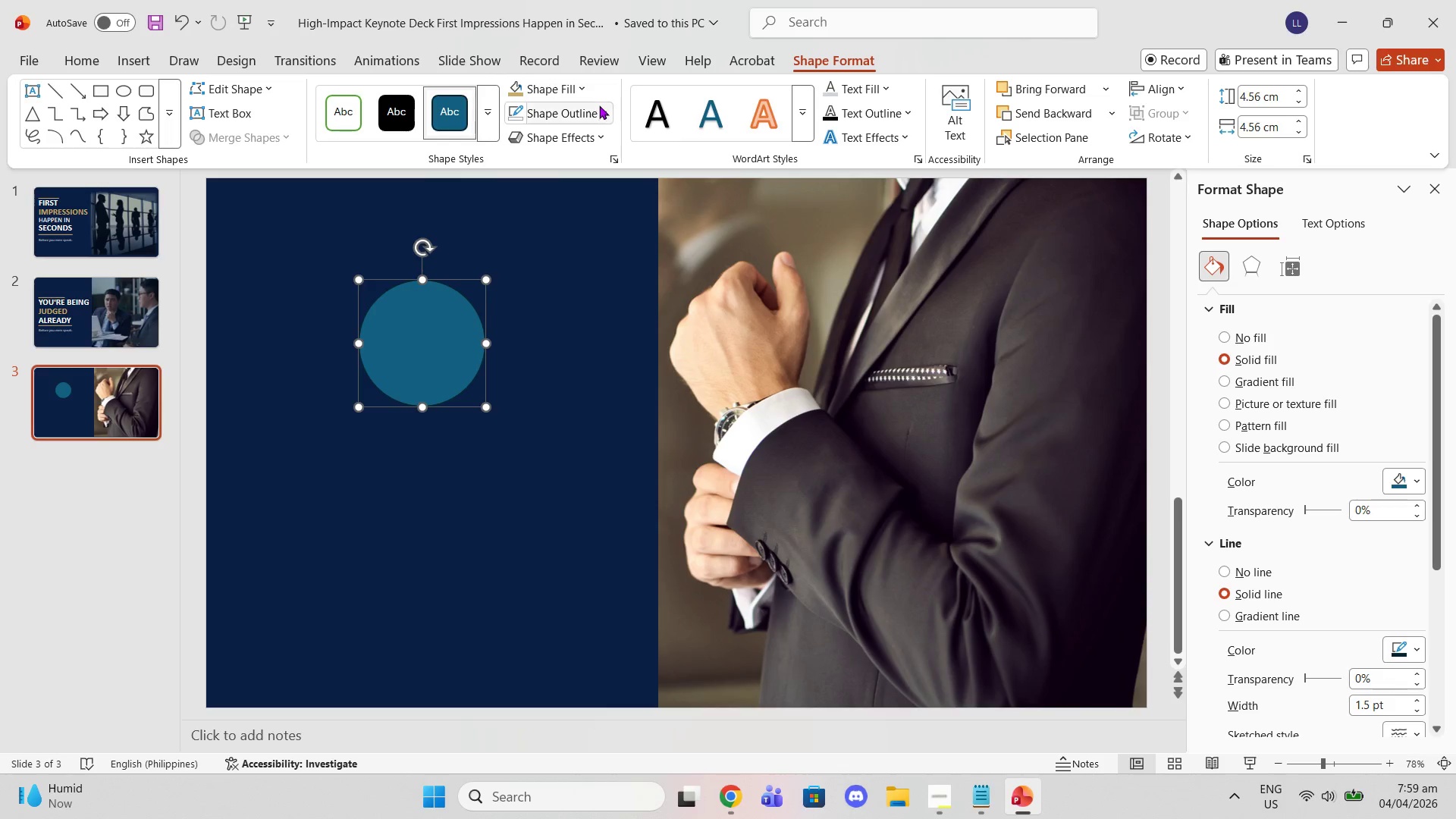 
left_click([570, 89])
 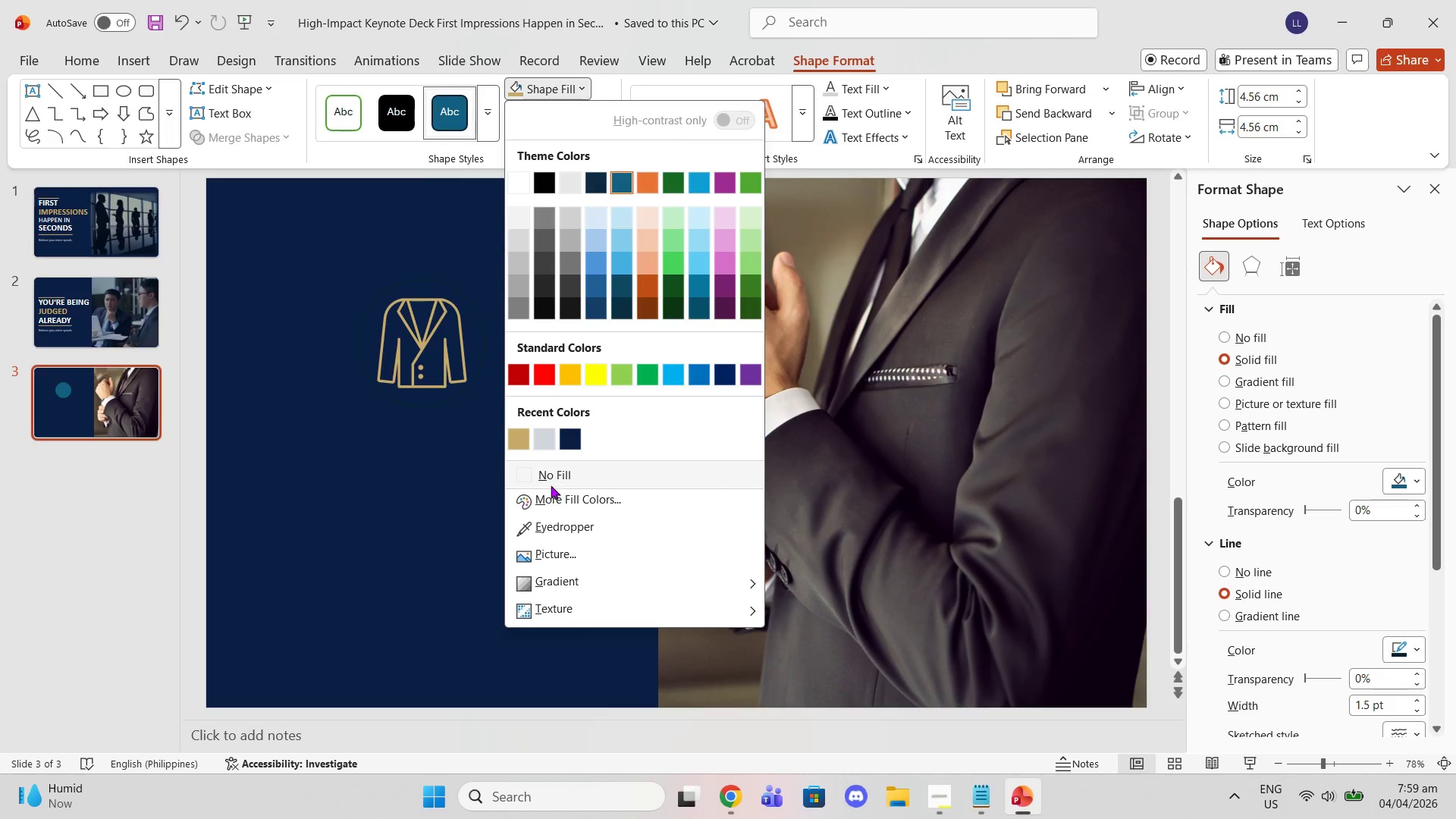 
left_click([546, 482])
 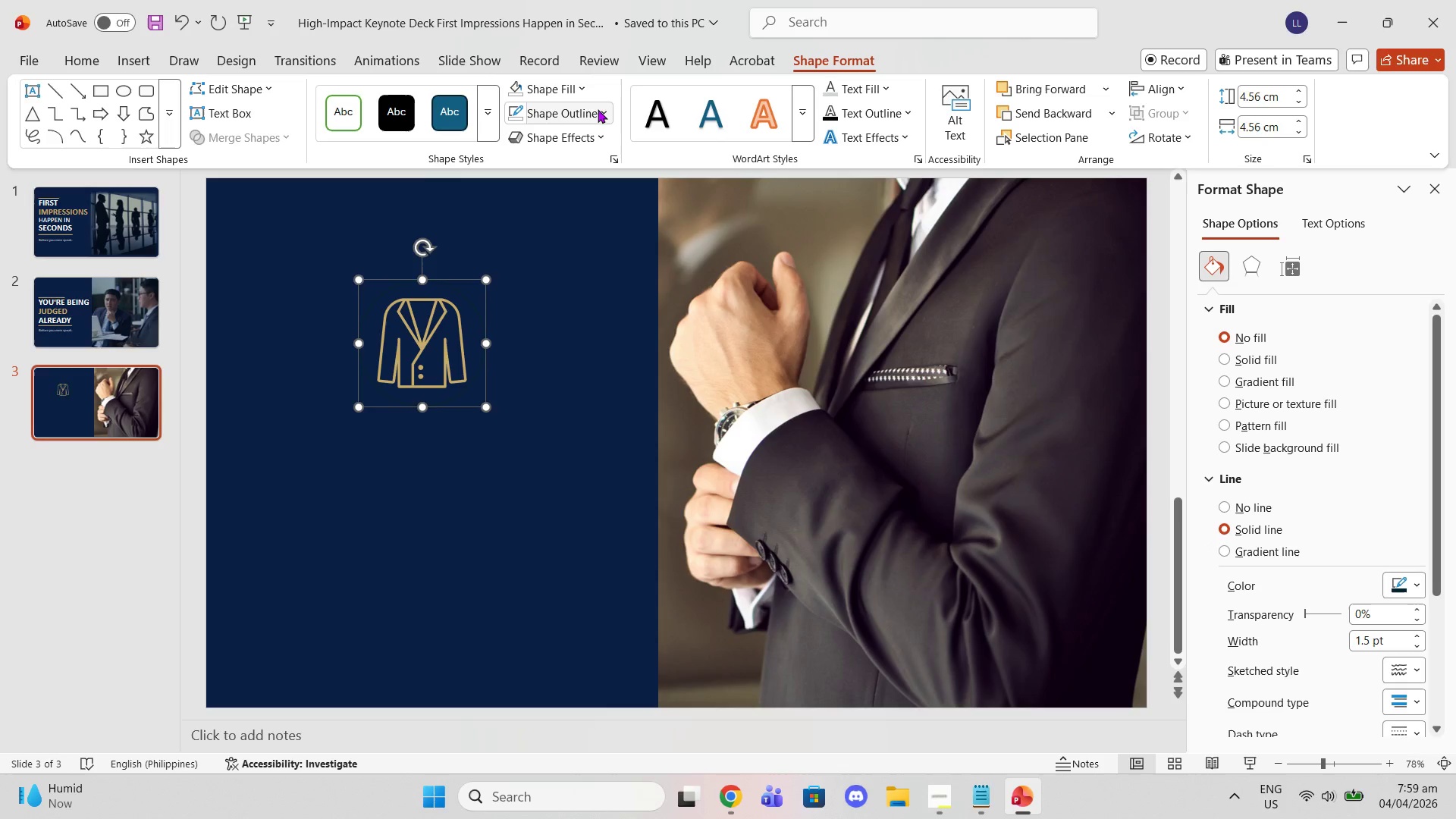 
left_click([598, 103])
 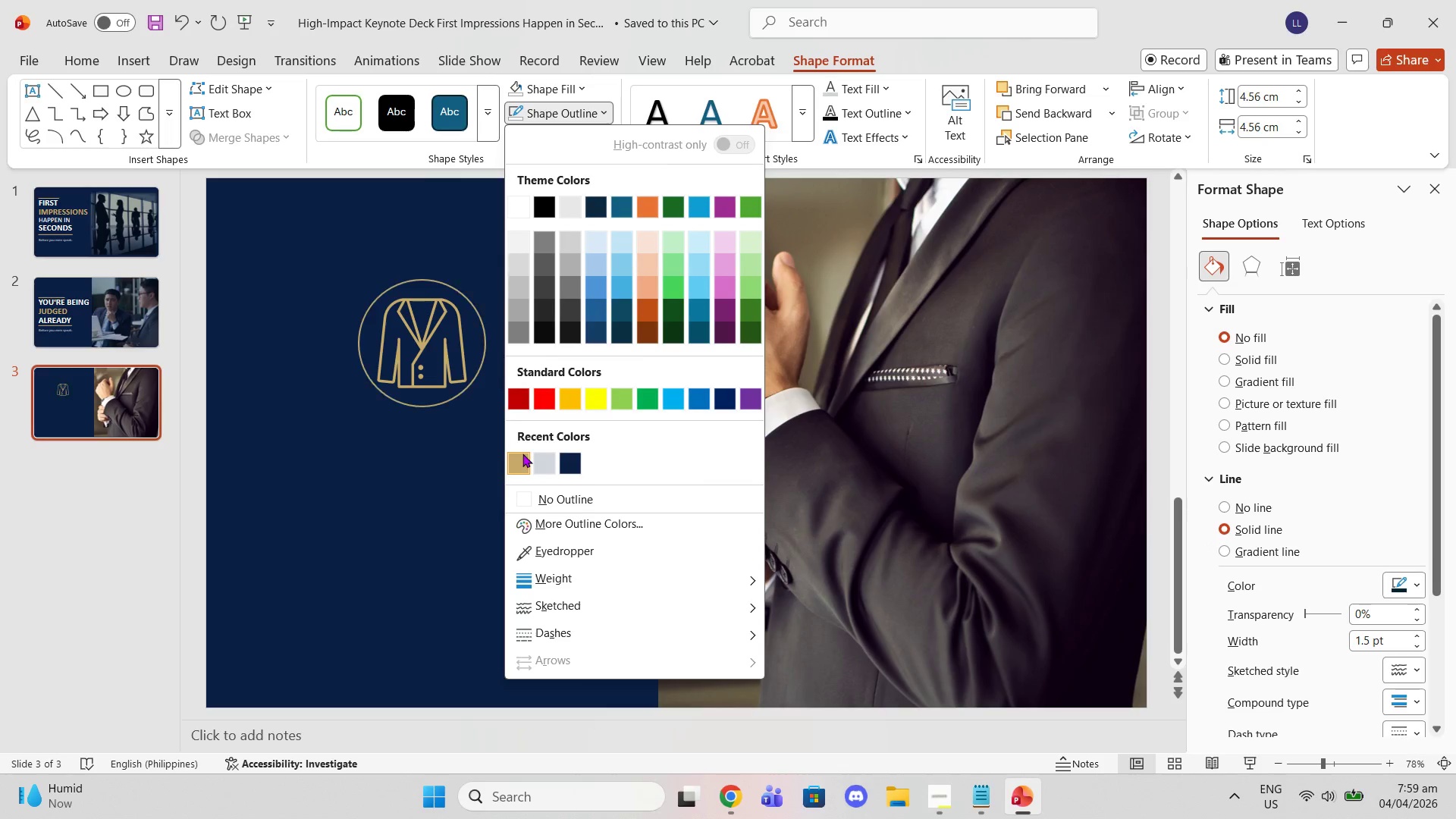 
left_click([522, 457])
 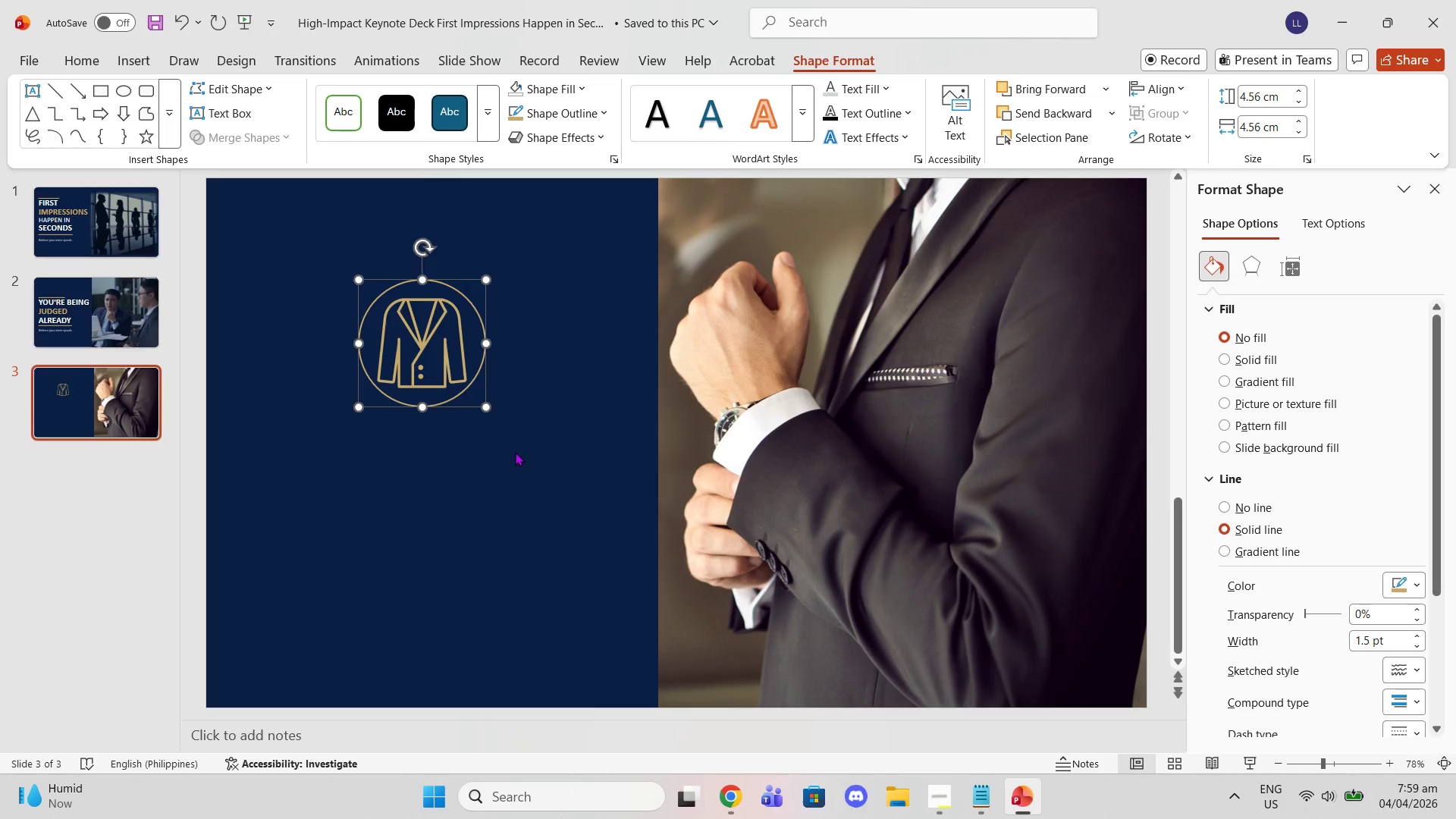 
left_click([510, 447])
 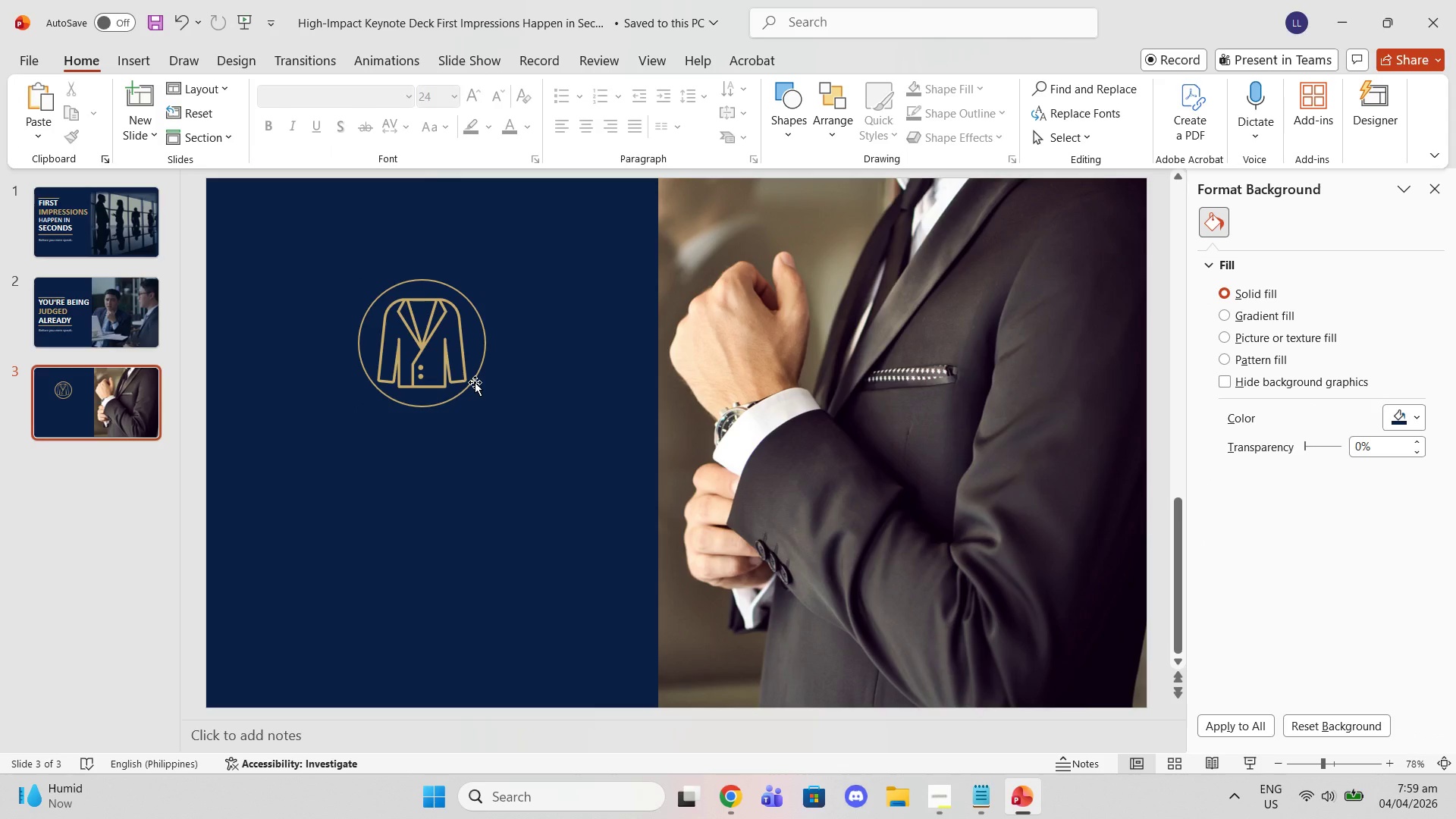 
left_click([475, 382])
 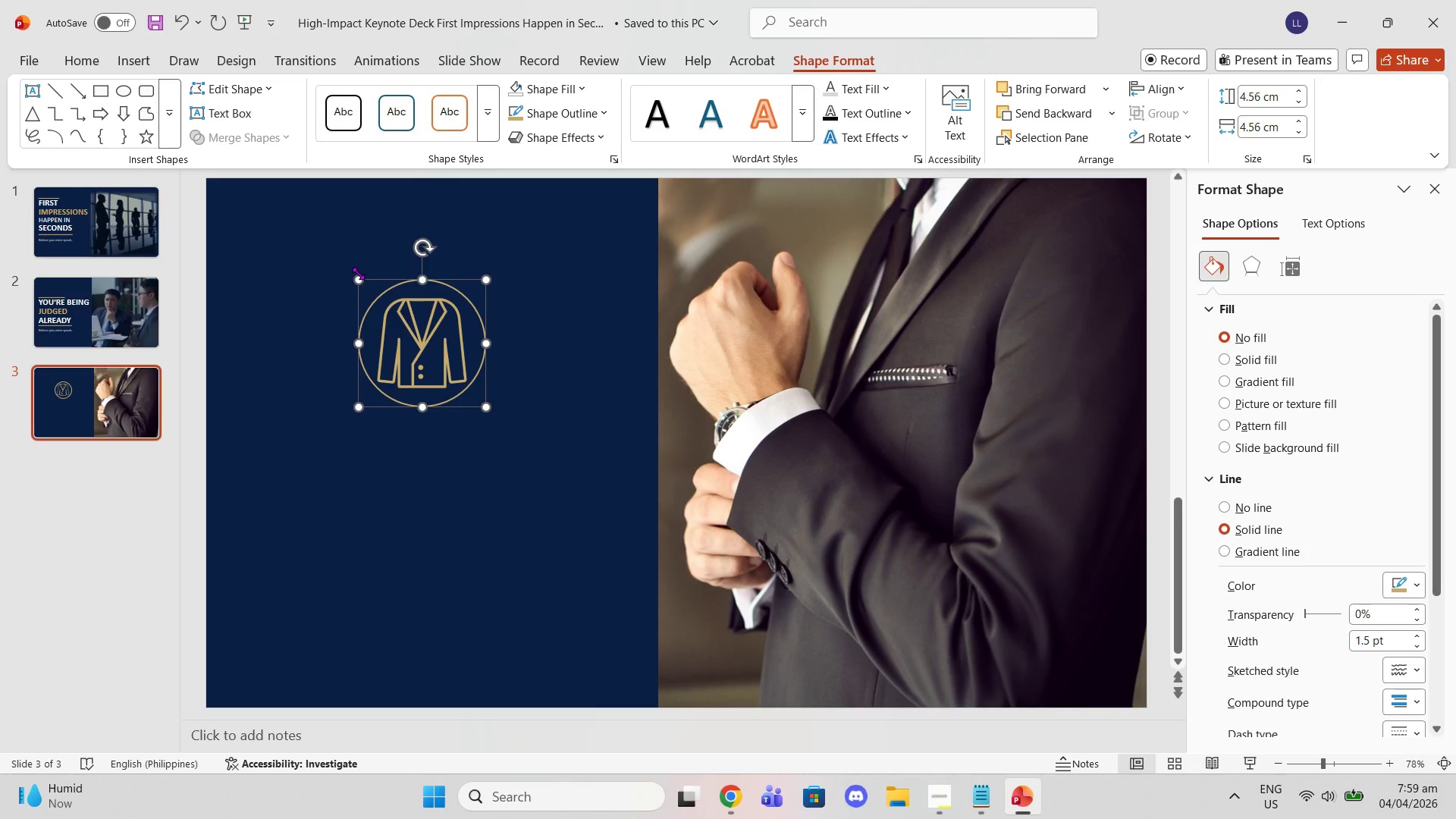 
left_click([409, 325])
 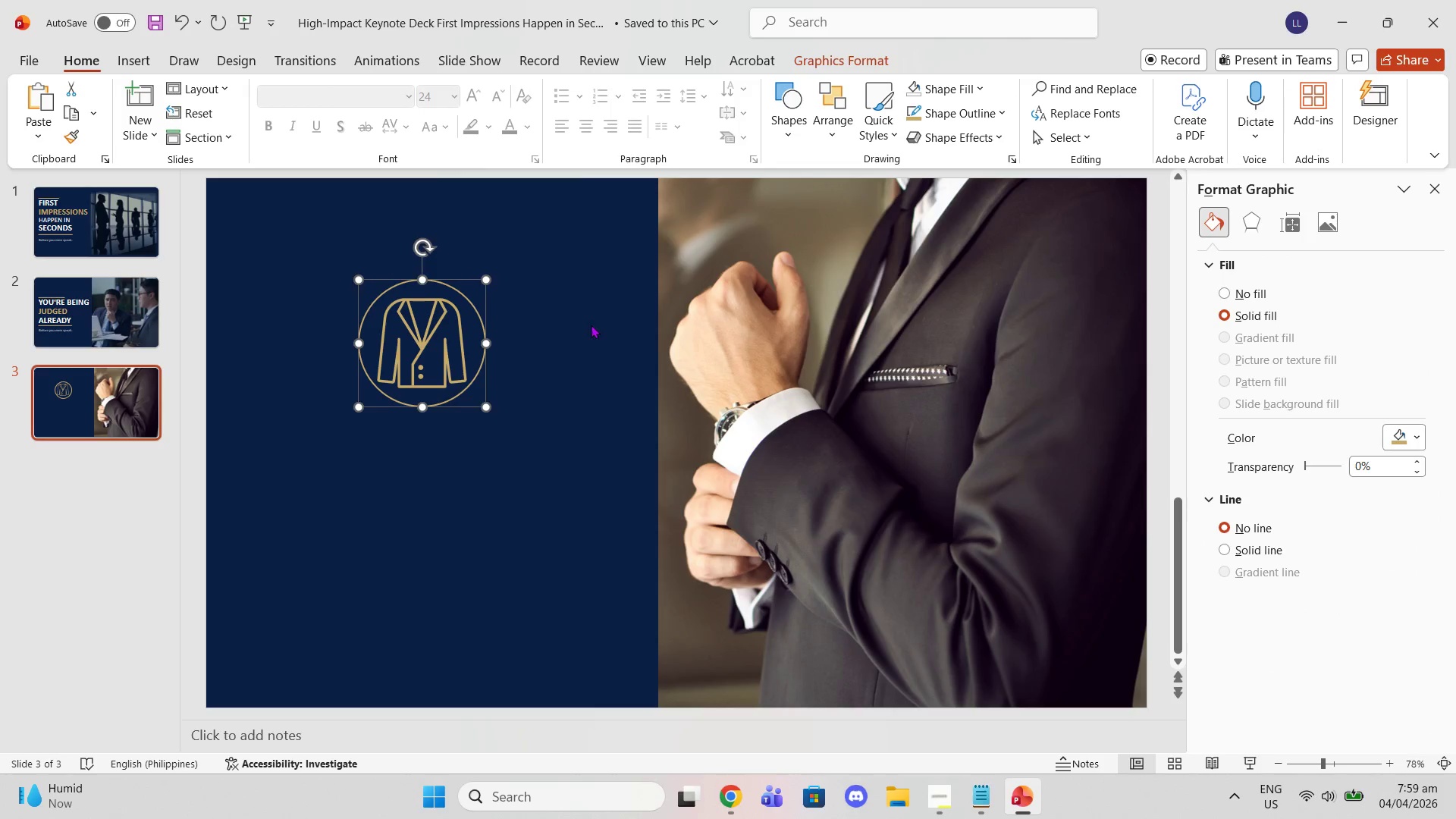 
left_click([600, 323])
 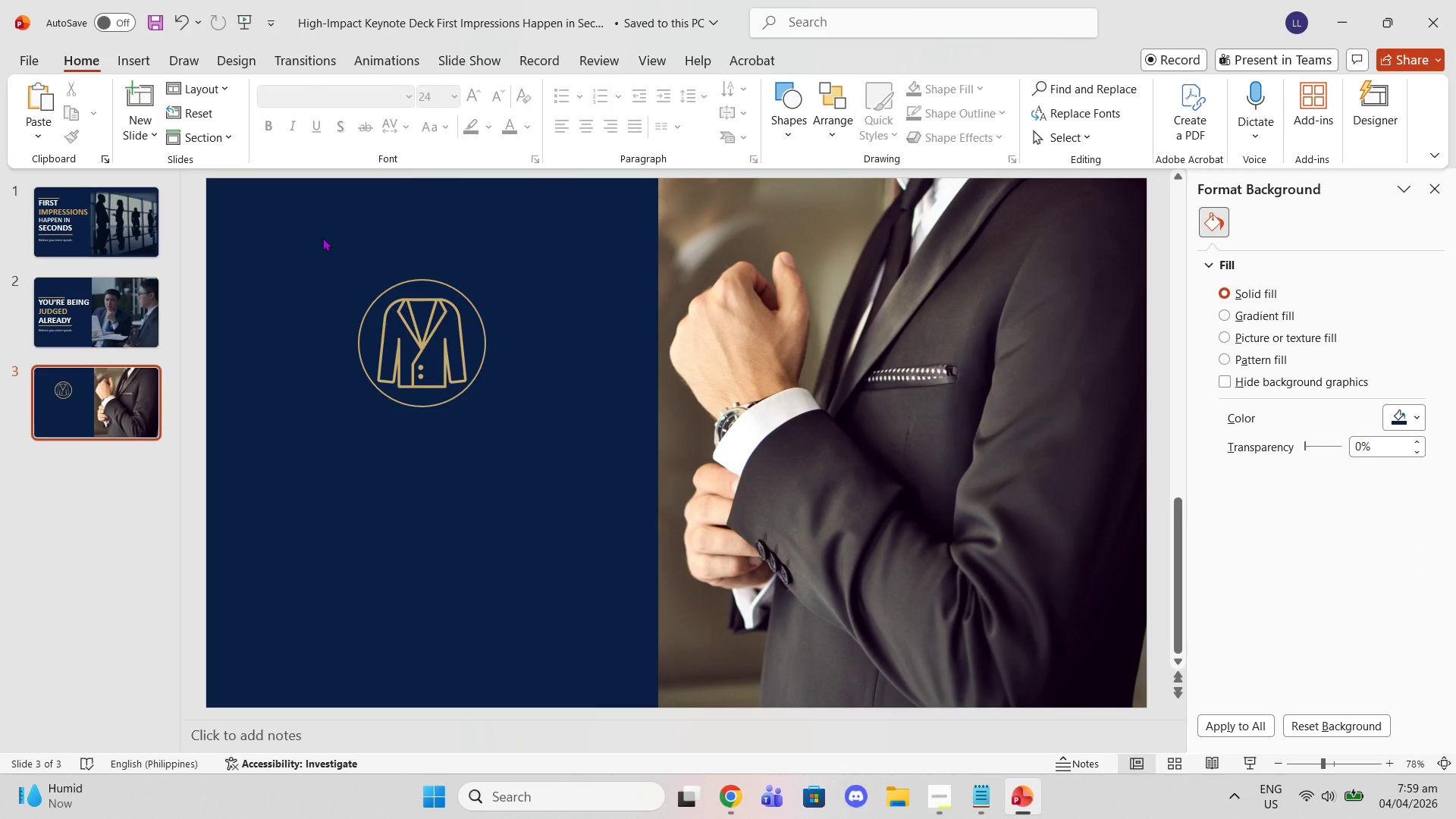 
left_click_drag(start_coordinate=[322, 242], to_coordinate=[491, 416])
 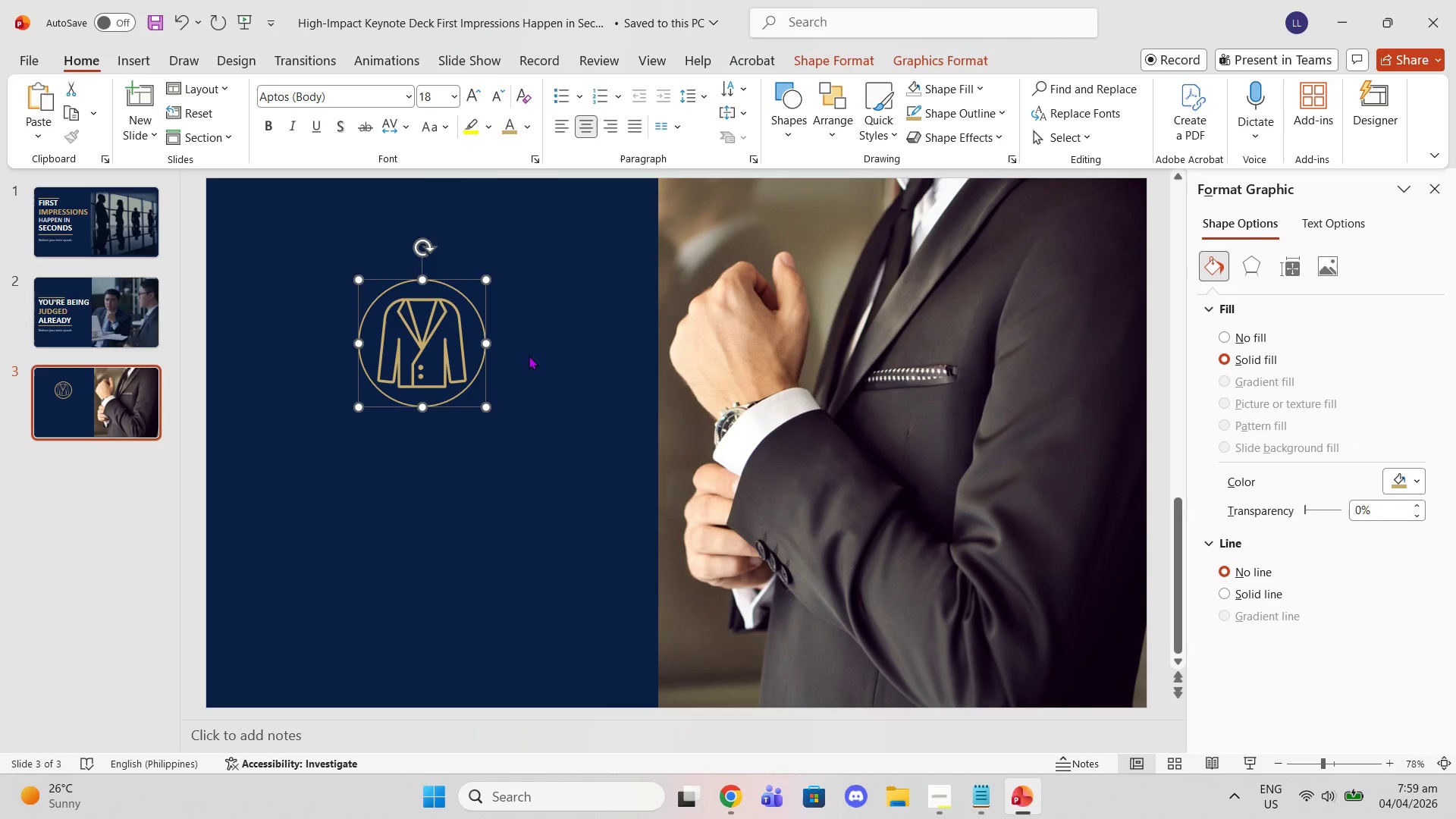 
left_click([547, 350])
 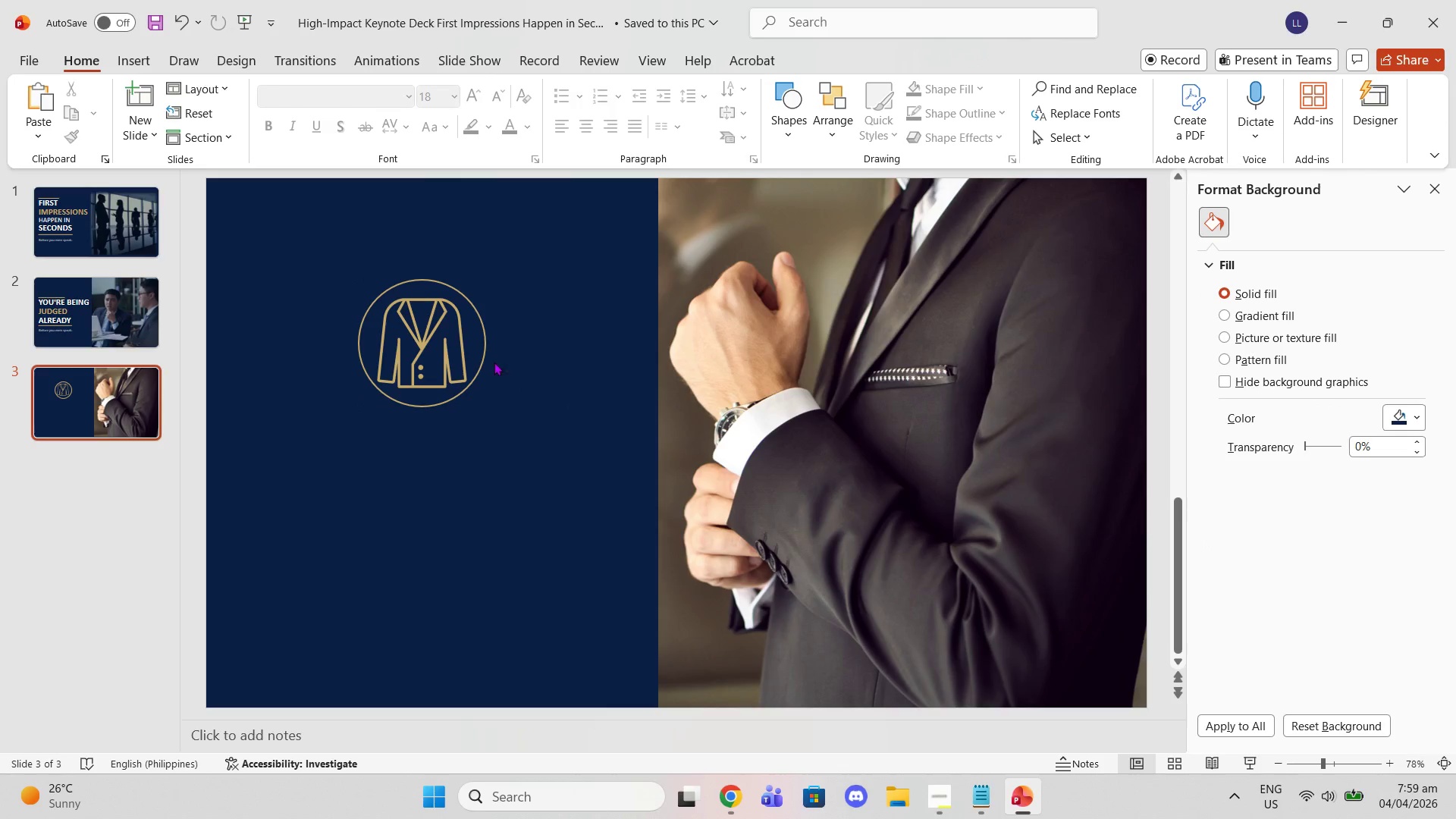 
left_click([453, 359])
 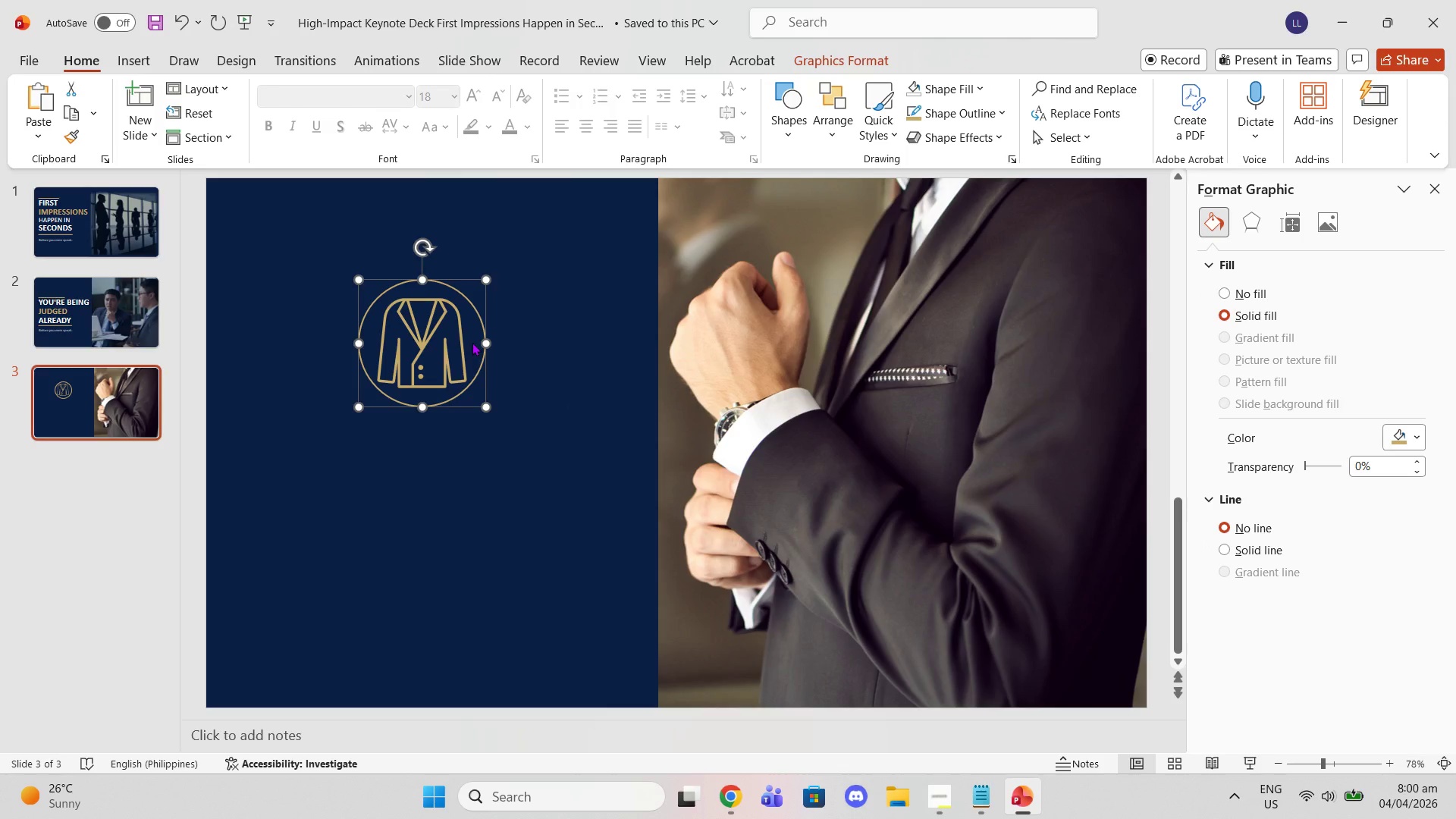 
wait(5.05)
 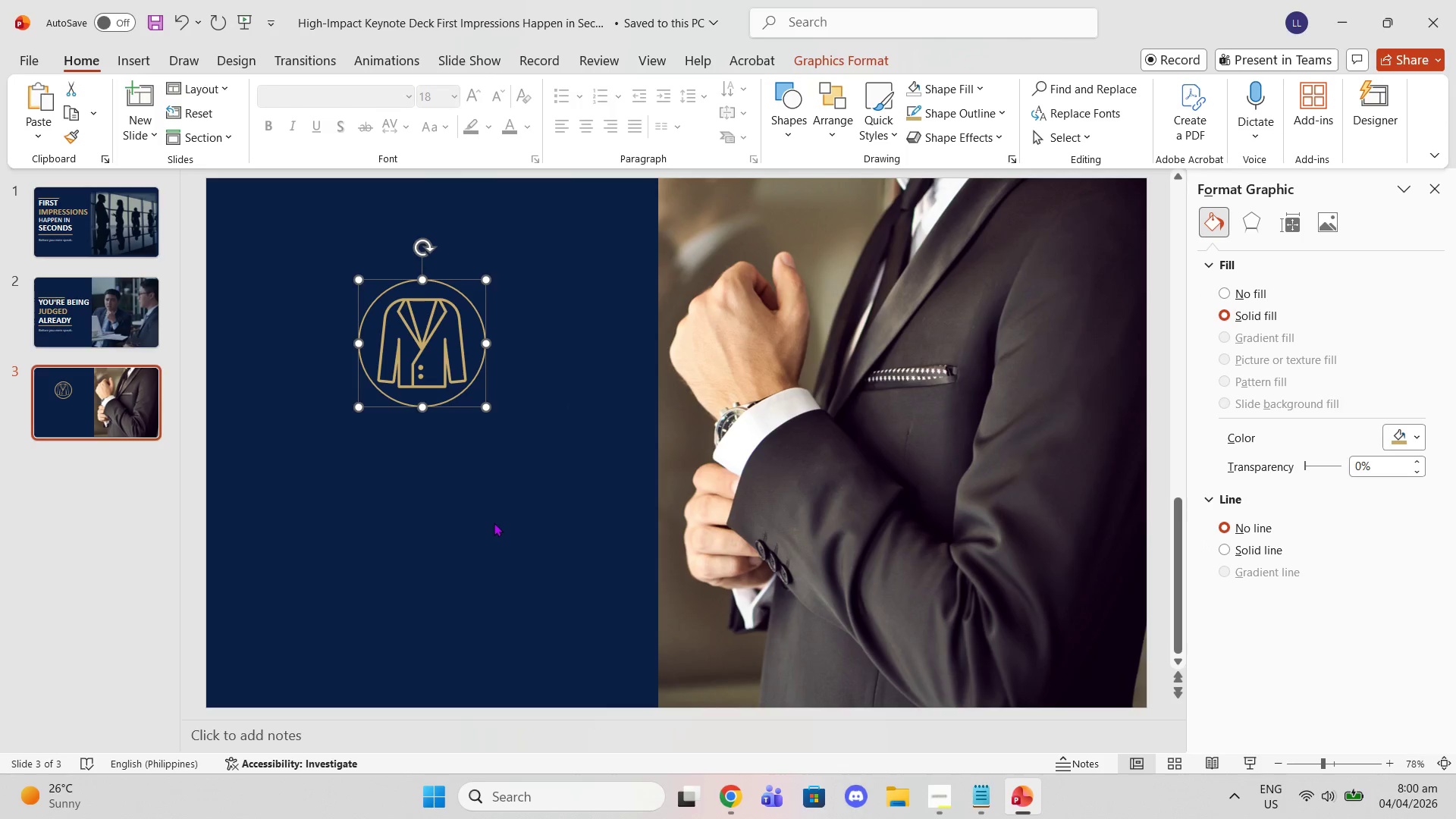 
left_click_drag(start_coordinate=[435, 346], to_coordinate=[419, 344])
 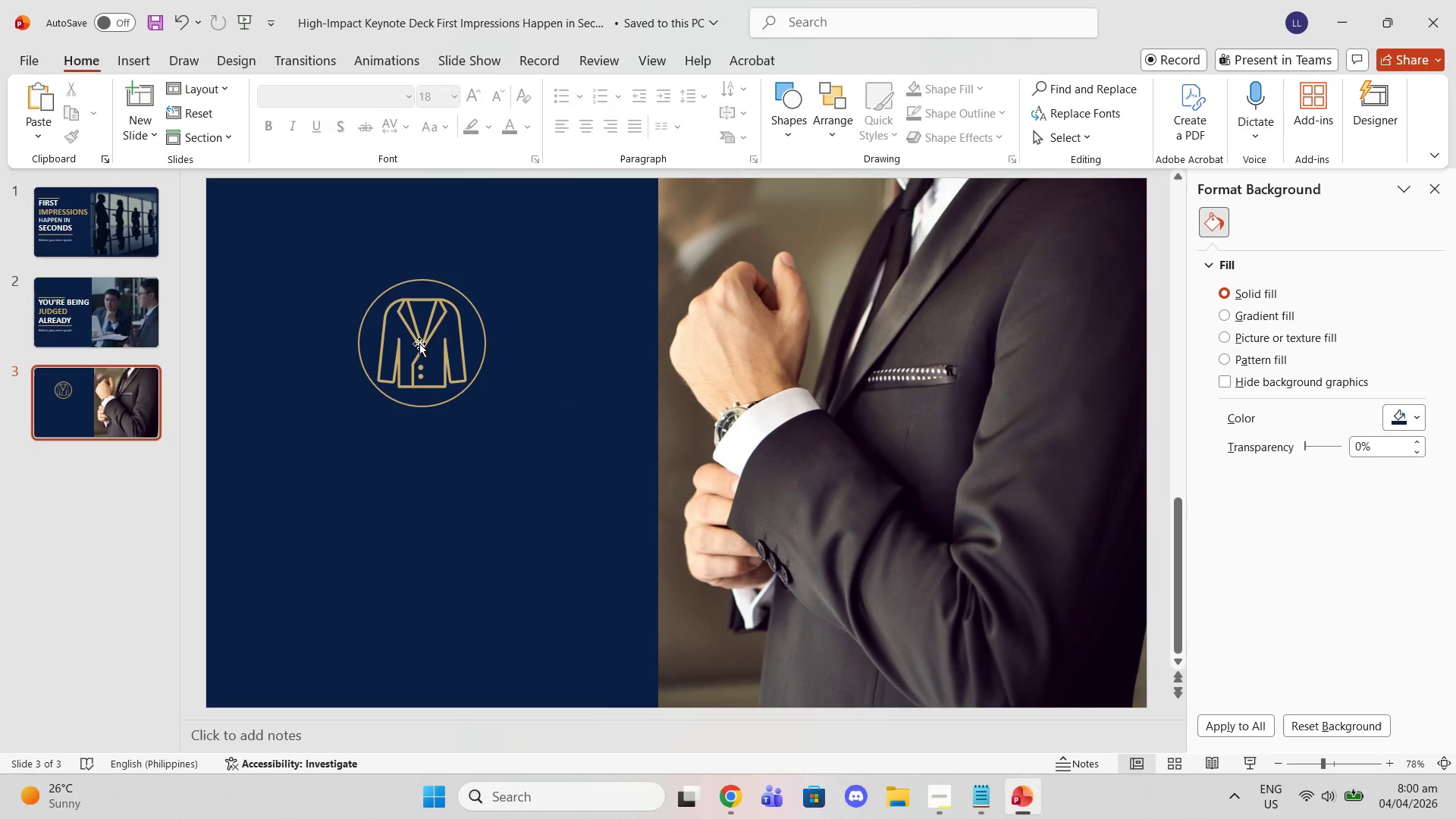 
left_click([419, 344])
 